 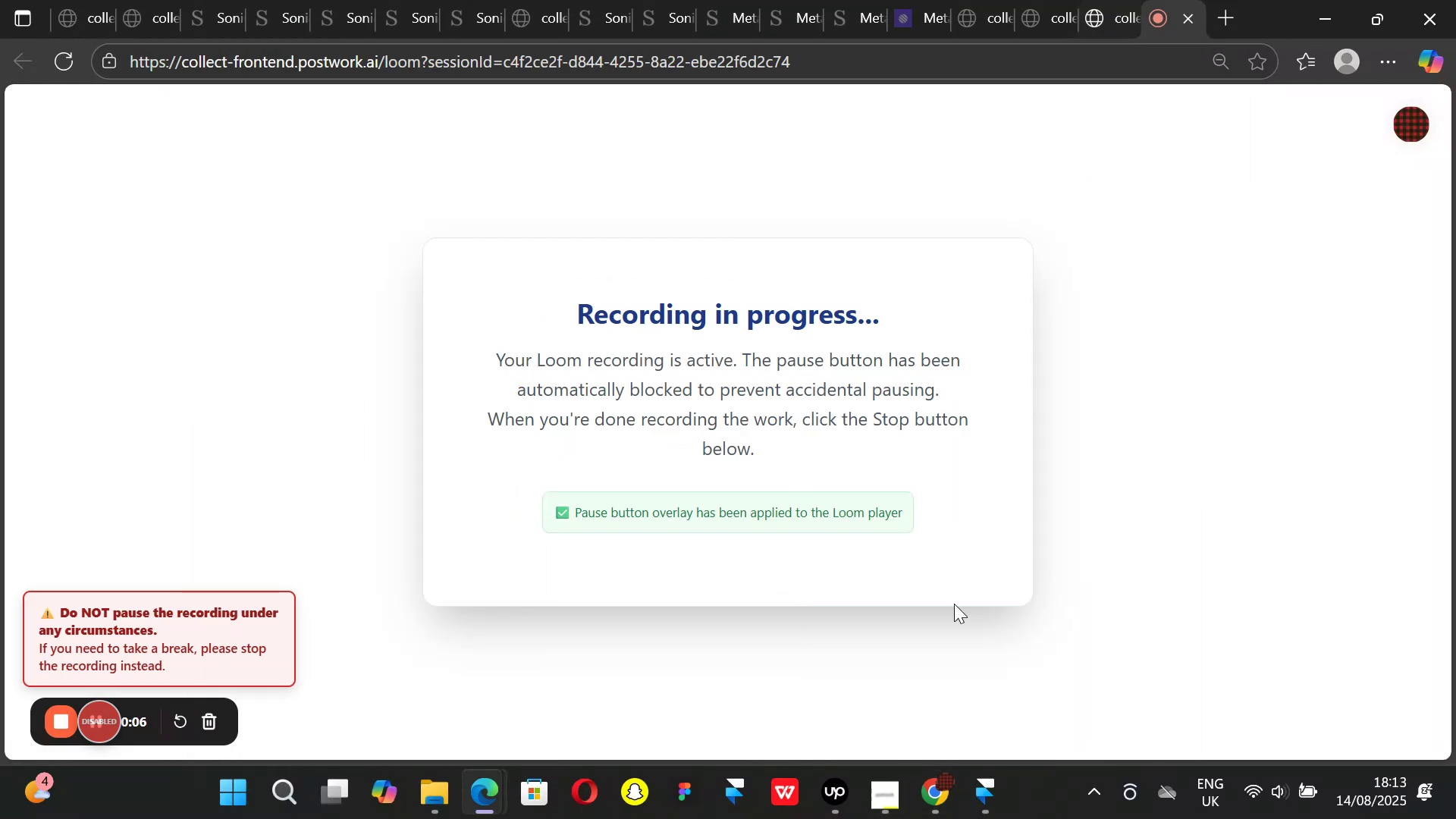 
mouse_move([833, 777])
 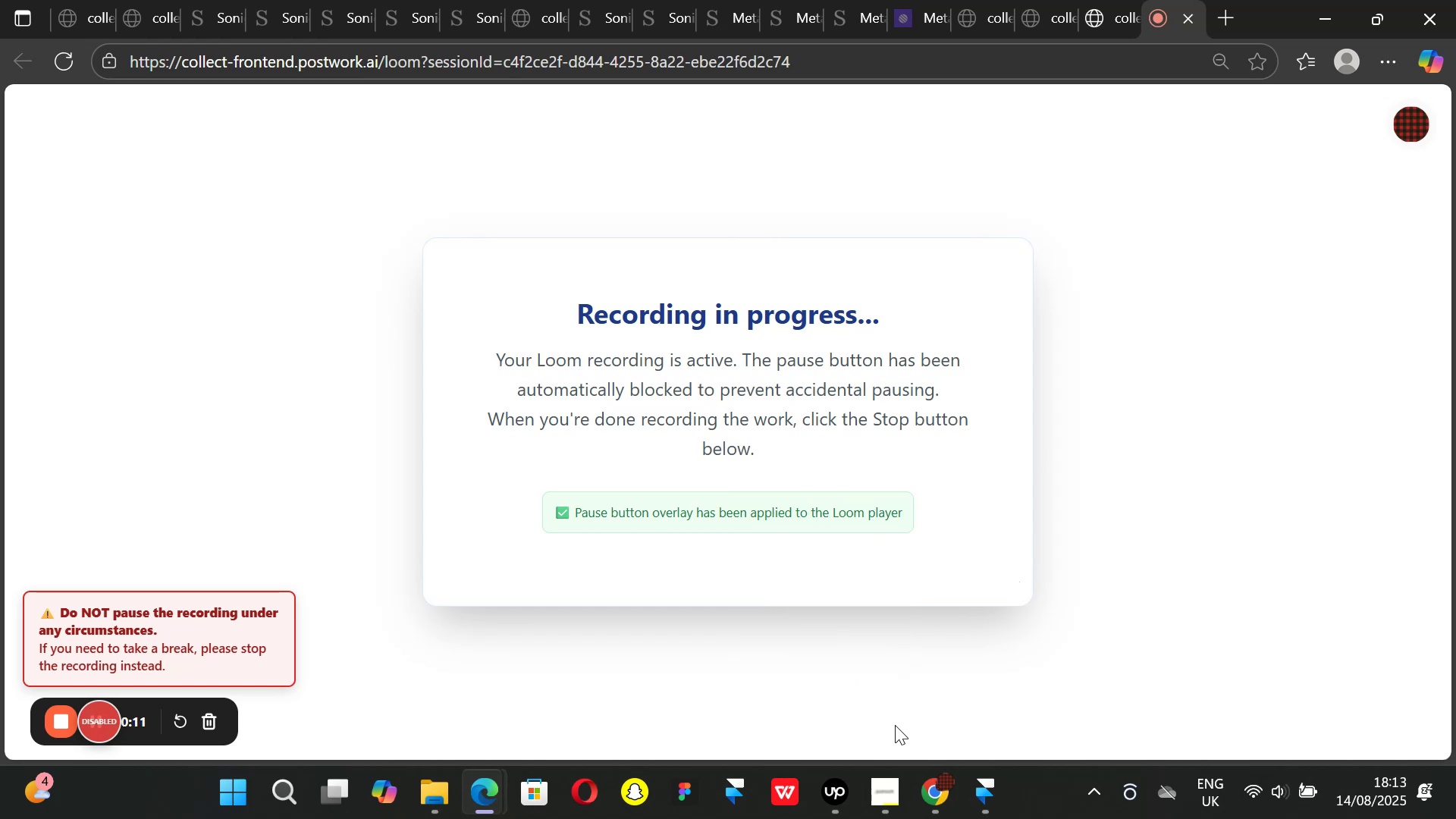 
left_click([890, 784])
 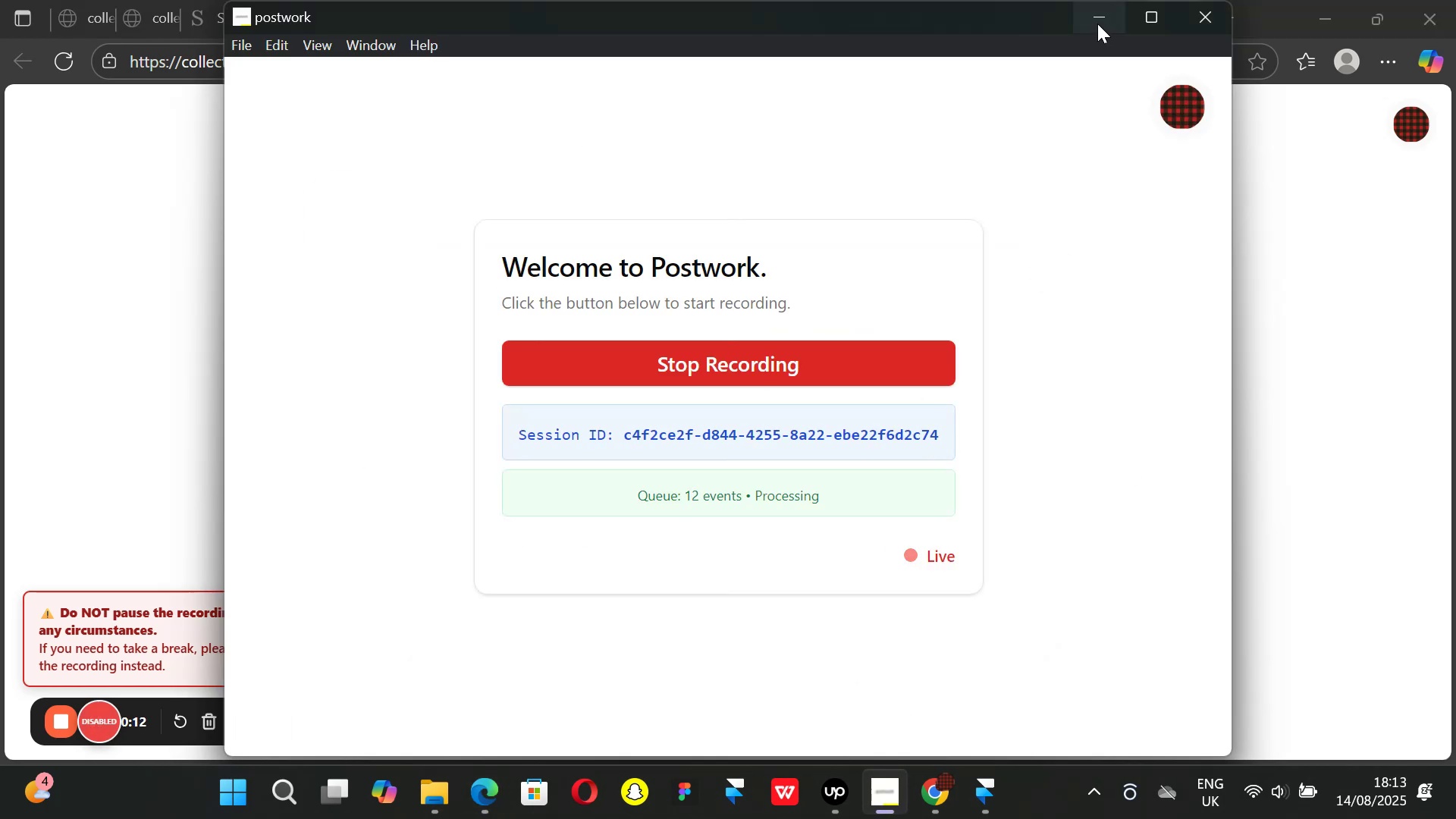 
left_click([1097, 24])
 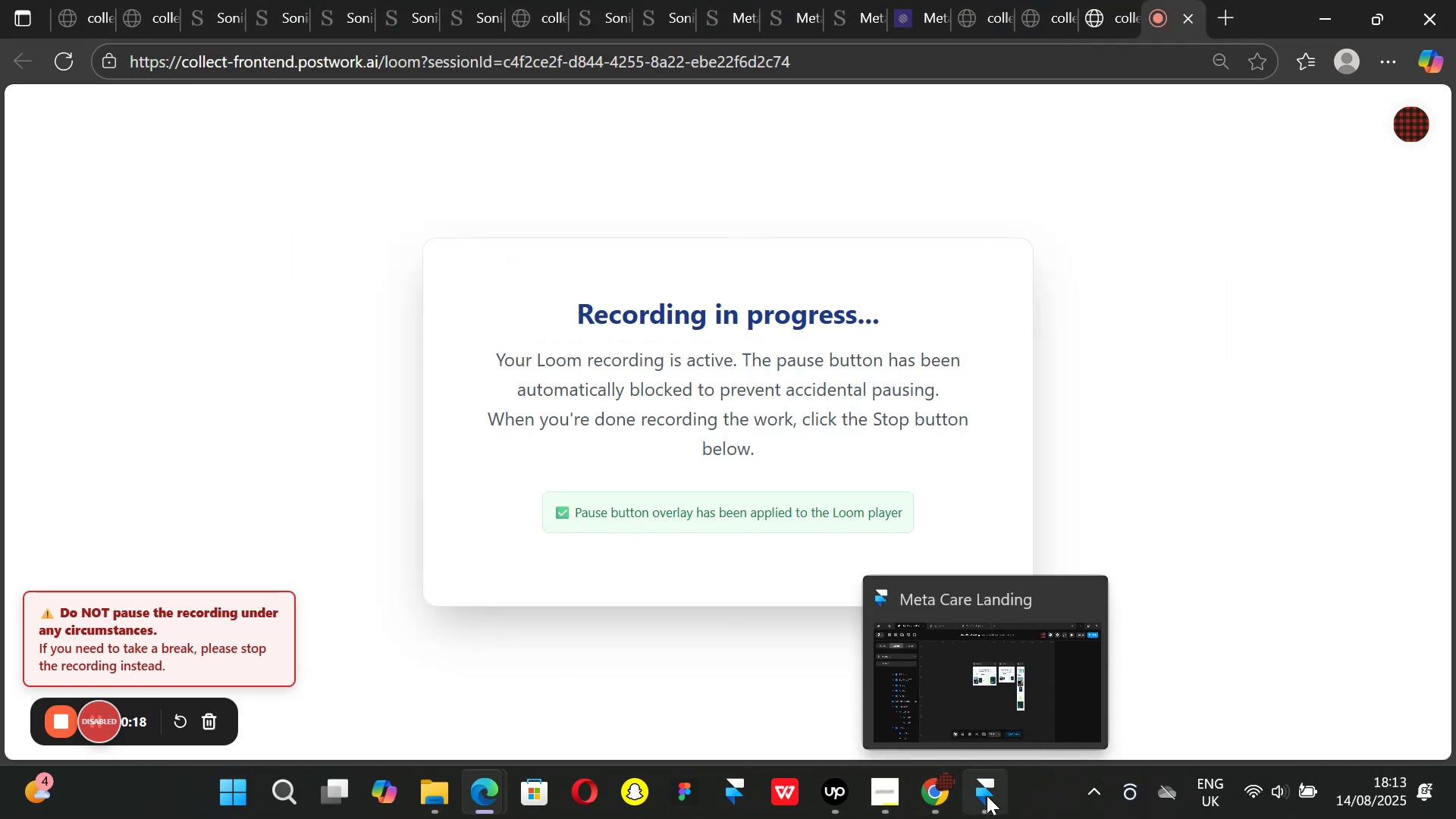 
wait(10.08)
 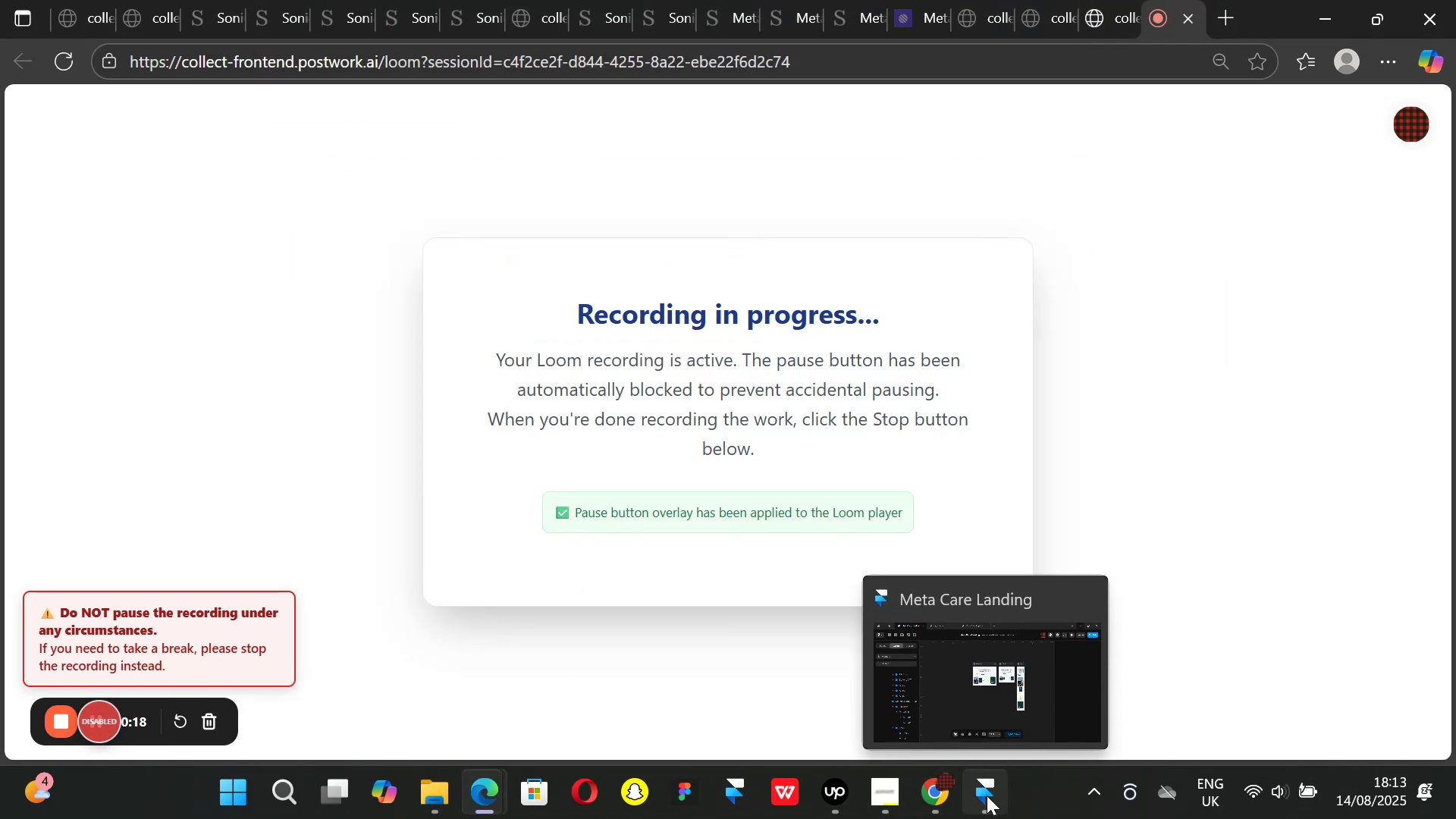 
left_click([968, 789])
 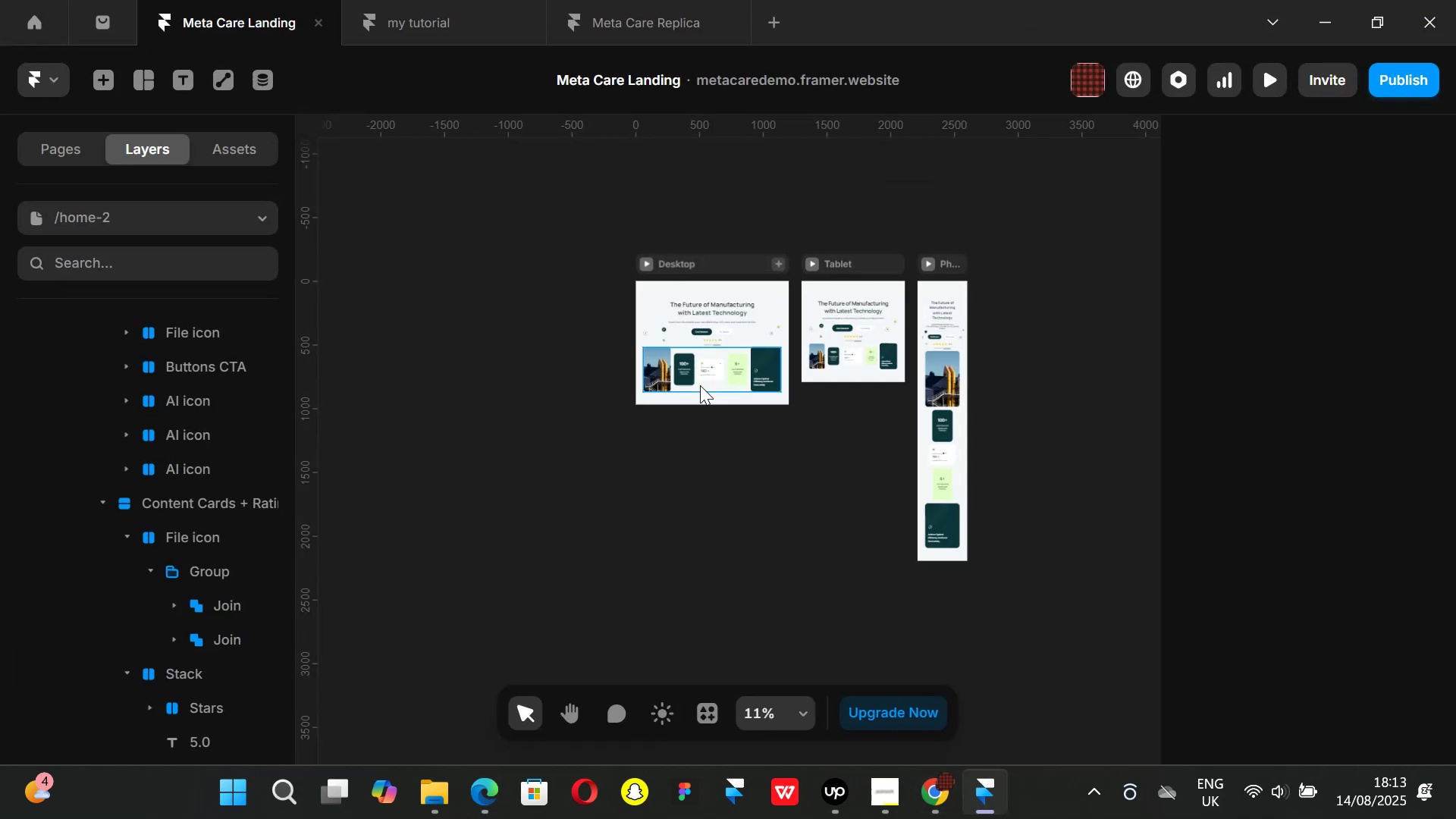 
hold_key(key=ControlLeft, duration=0.83)
scroll: coordinate [682, 328], scroll_direction: up, amount: 6.0
 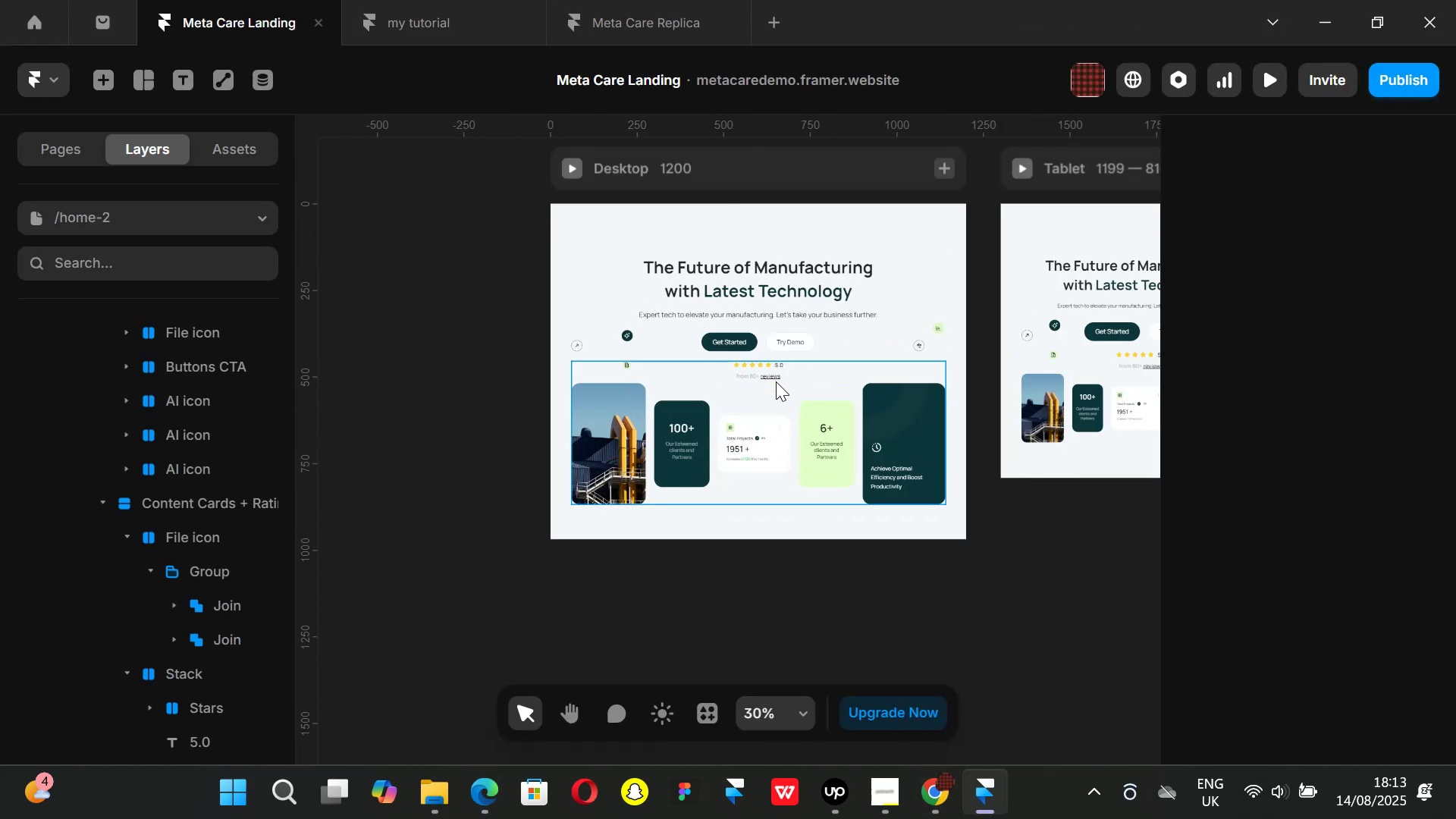 
scroll: coordinate [776, 381], scroll_direction: none, amount: 0.0
 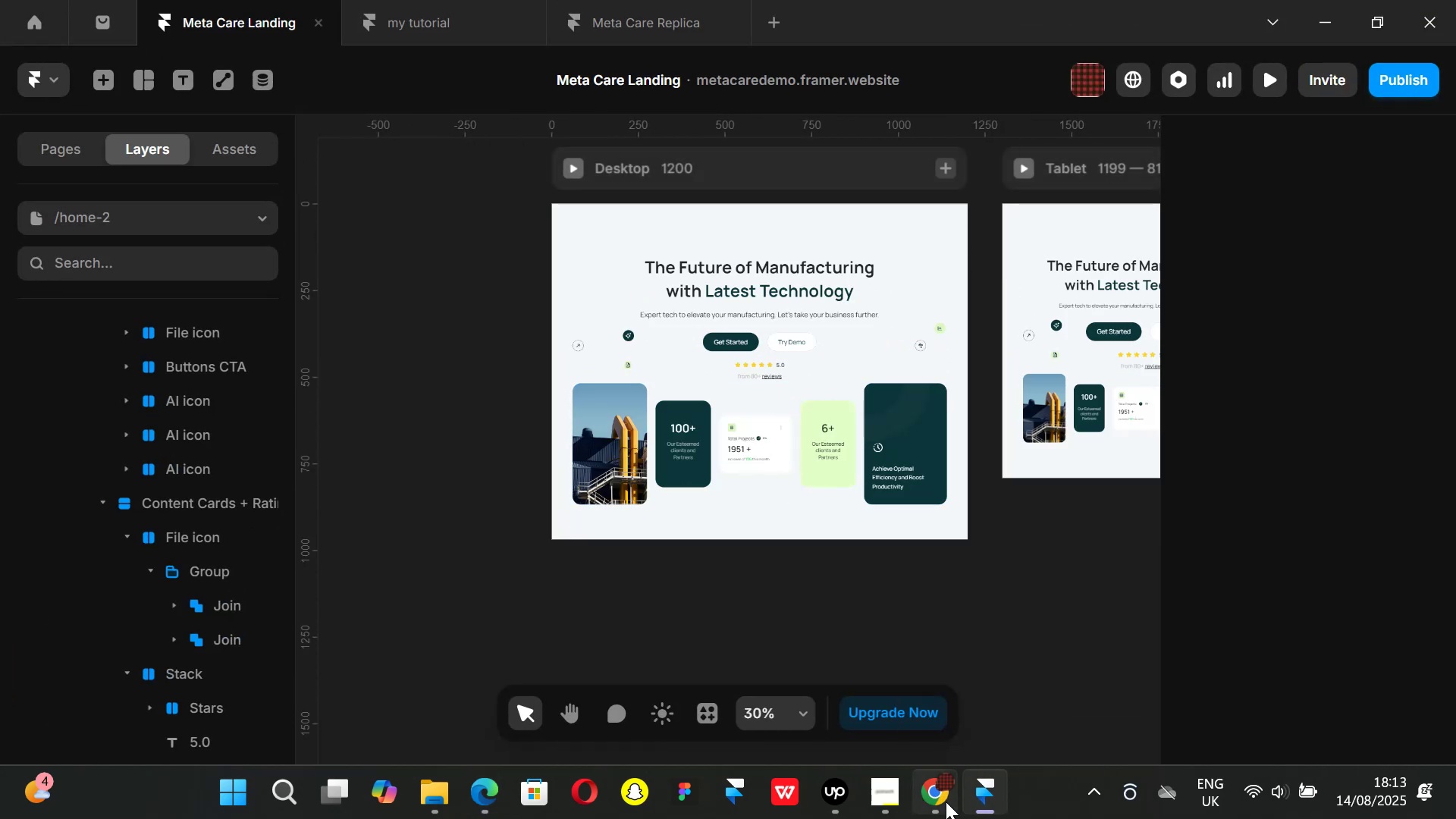 
left_click([943, 798])
 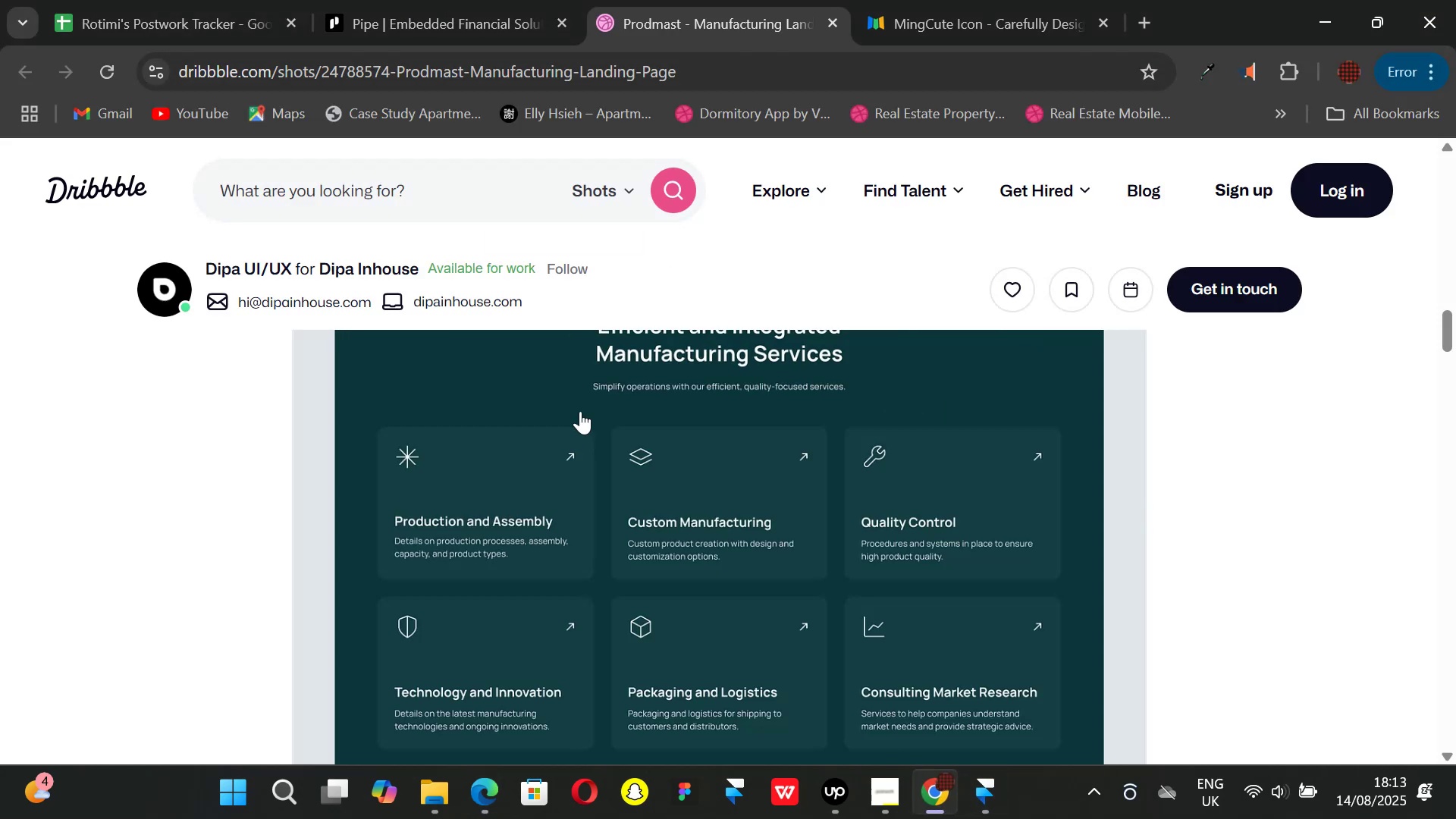 
scroll: coordinate [576, 421], scroll_direction: up, amount: 1.0
 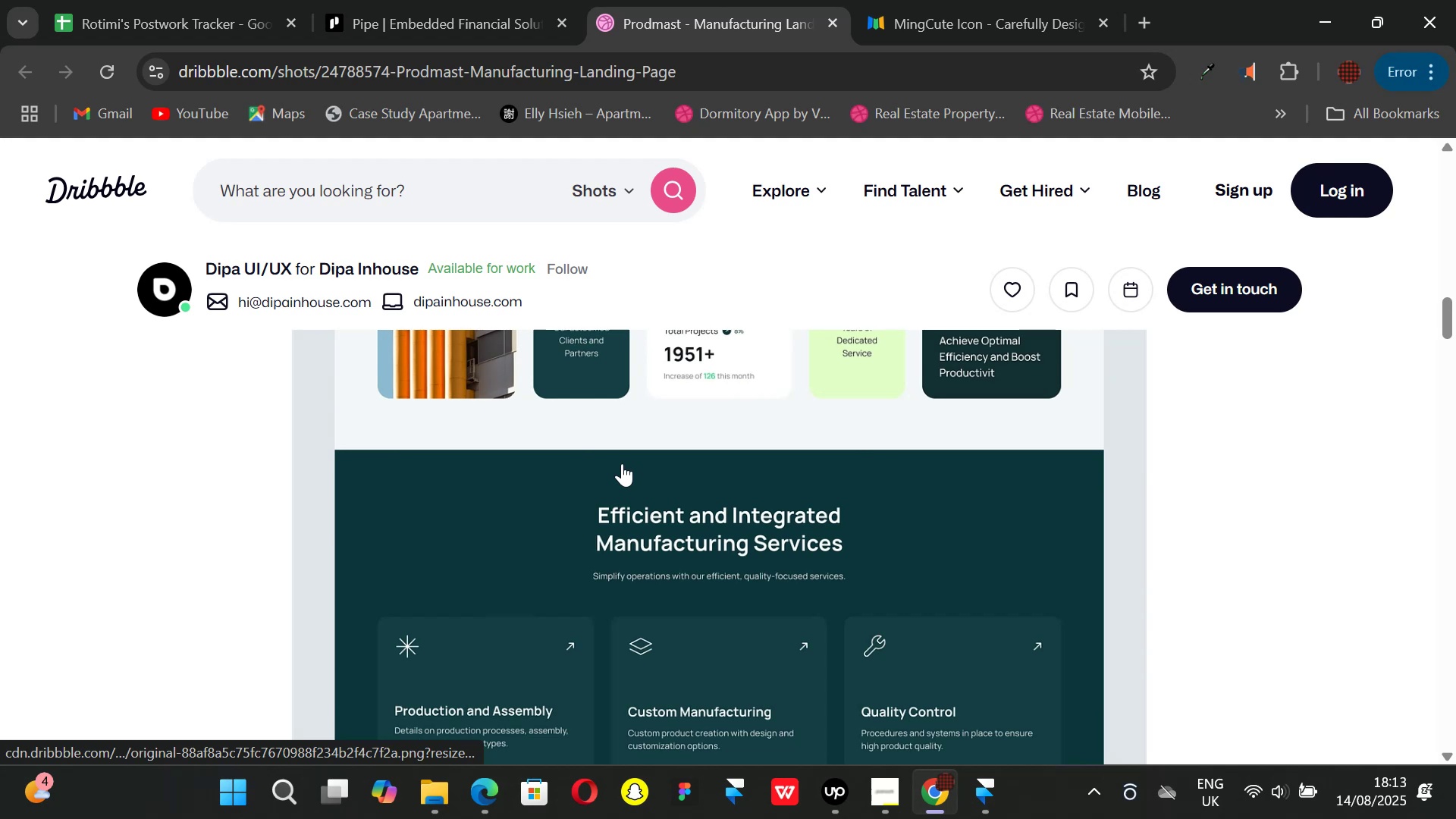 
scroll: coordinate [645, 467], scroll_direction: none, amount: 0.0
 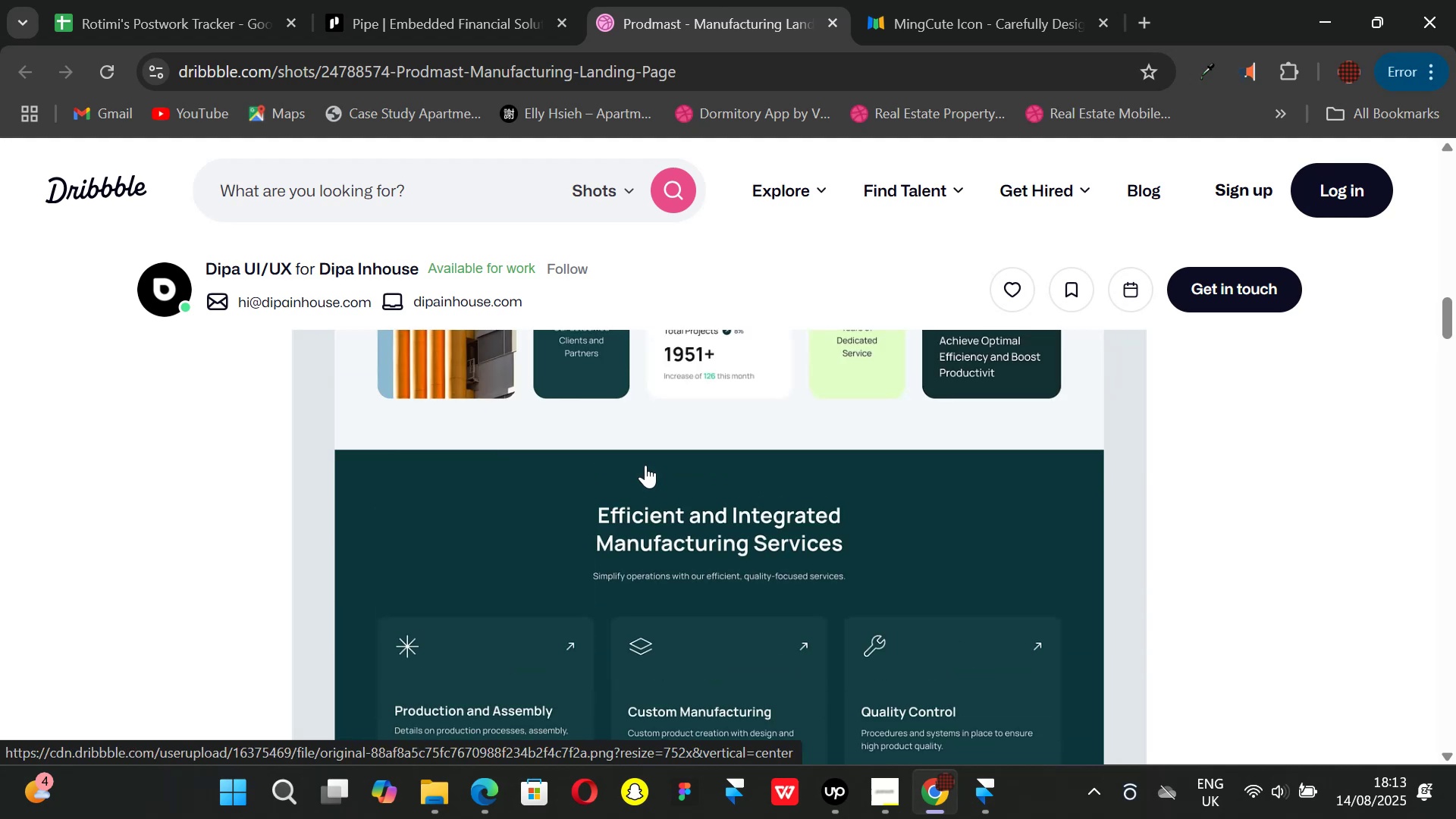 
scroll: coordinate [645, 465], scroll_direction: down, amount: 1.0
 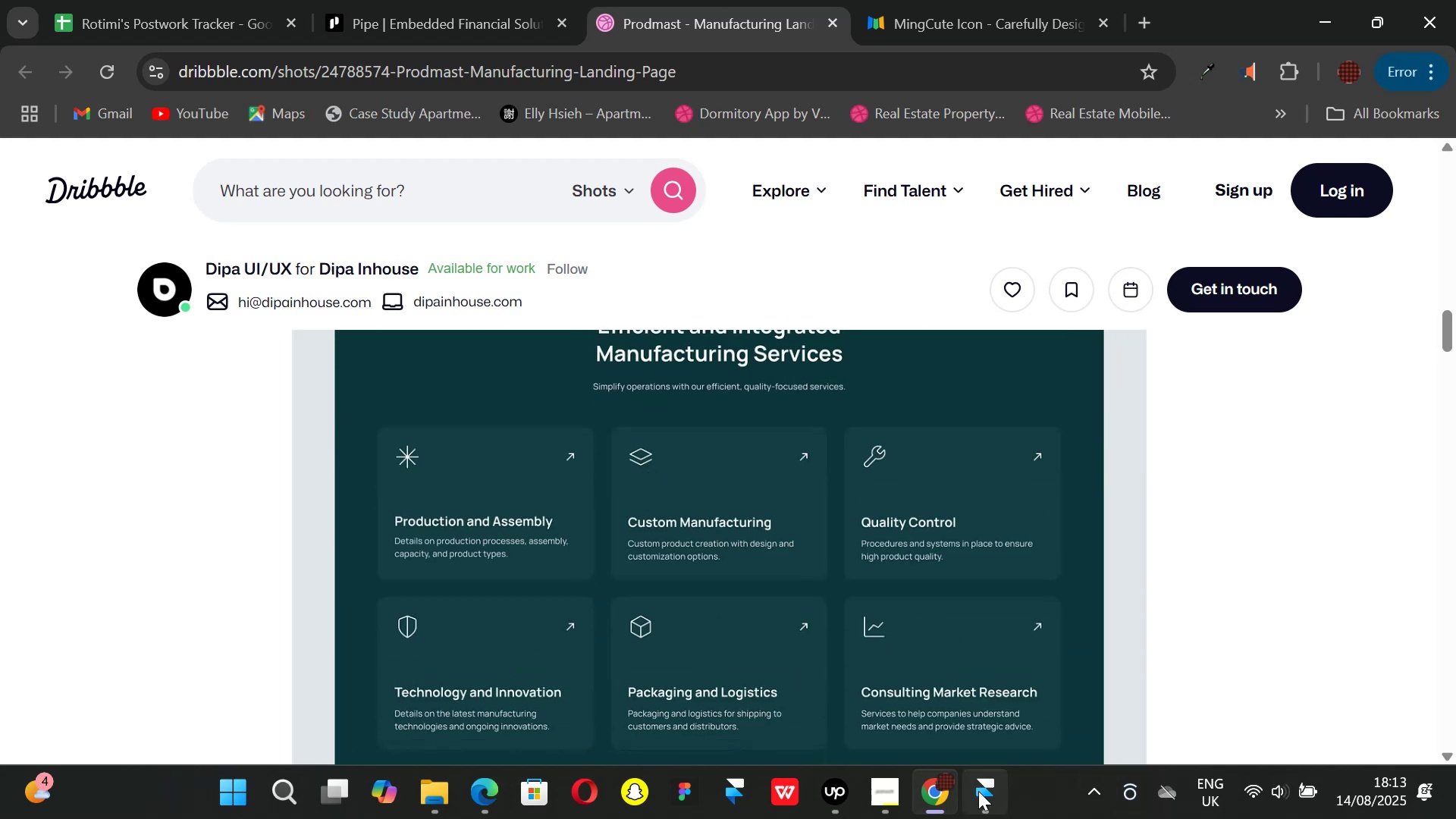 
left_click([977, 791])
 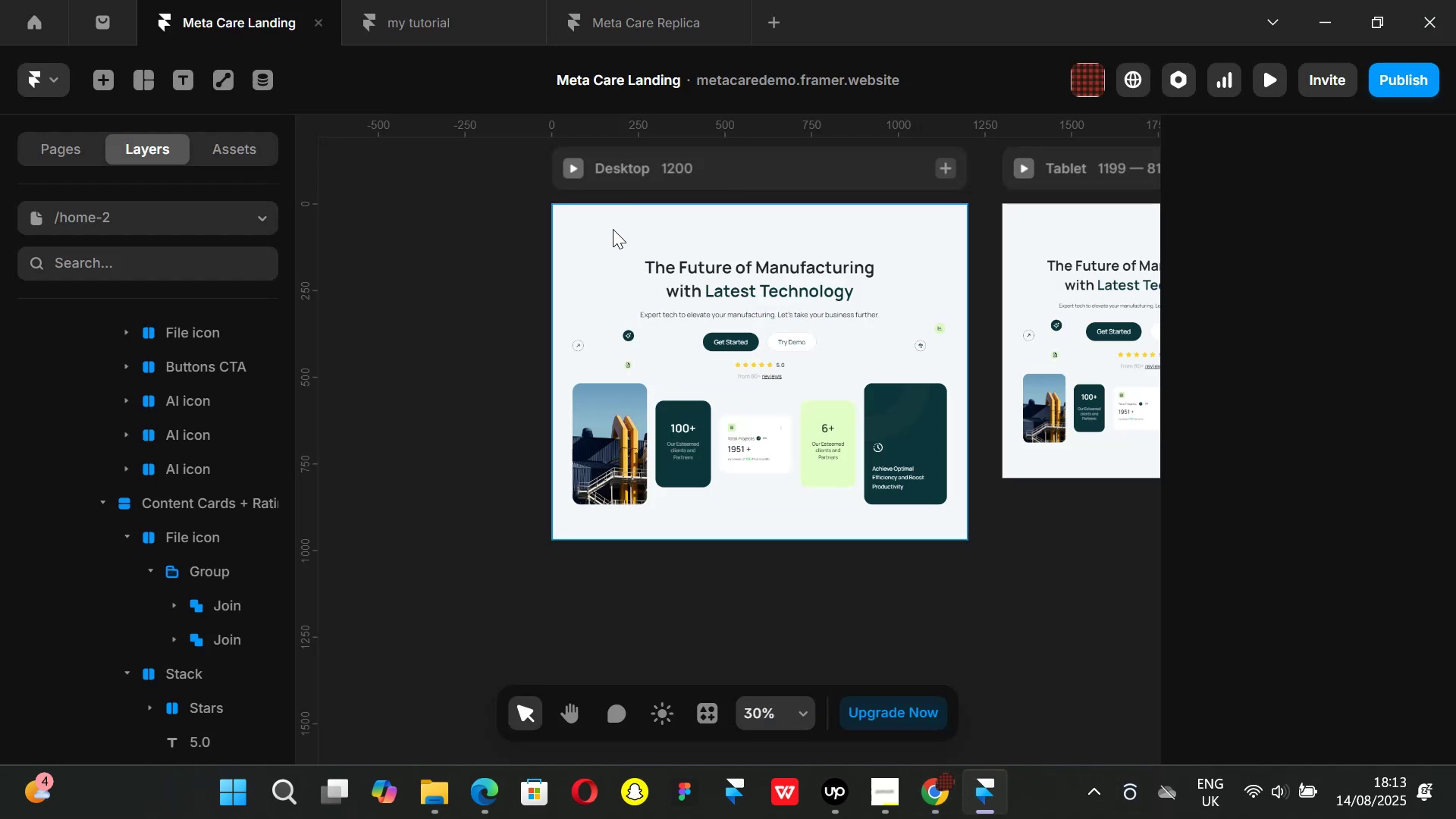 
left_click([613, 229])
 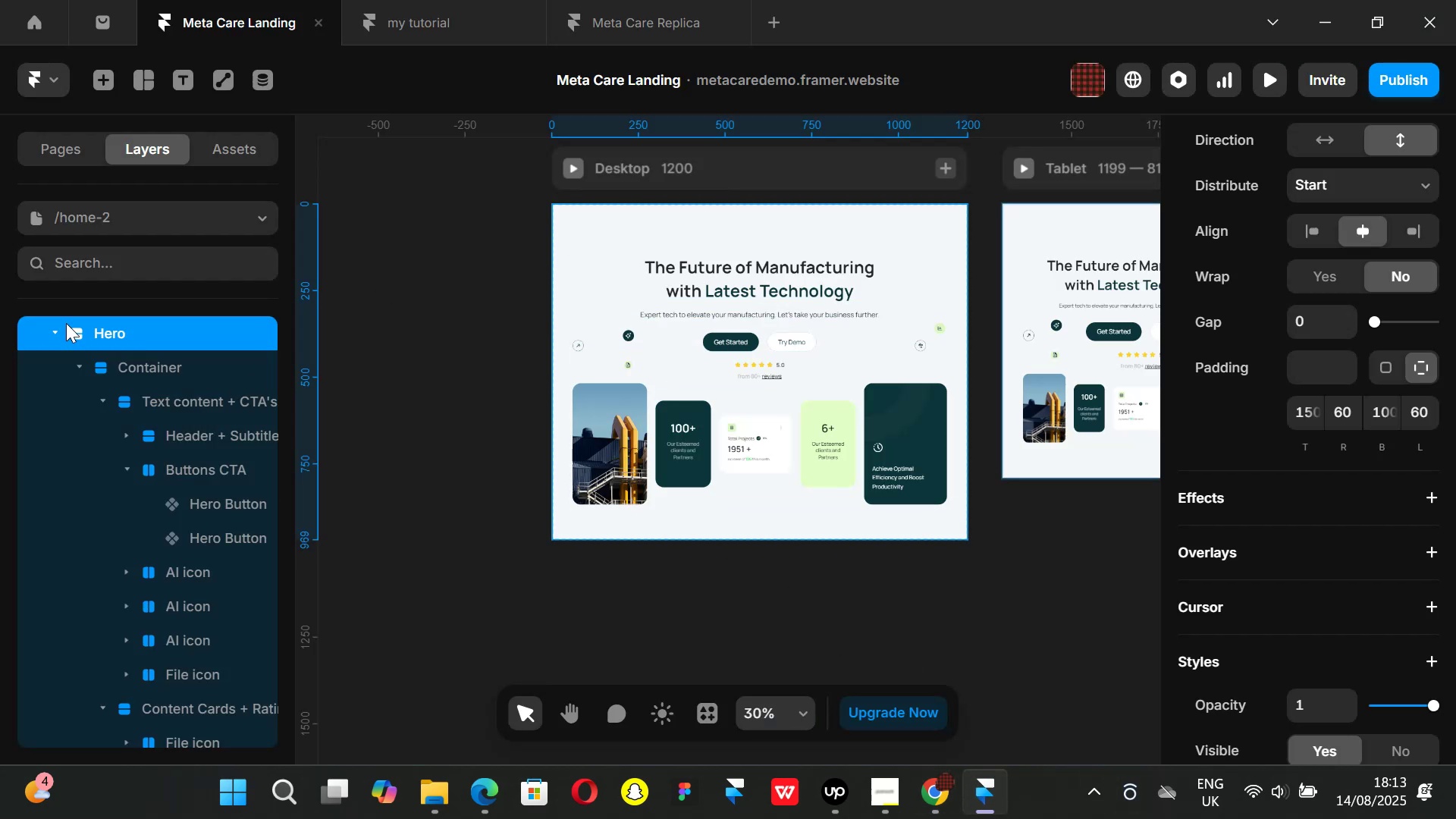 
left_click([53, 330])
 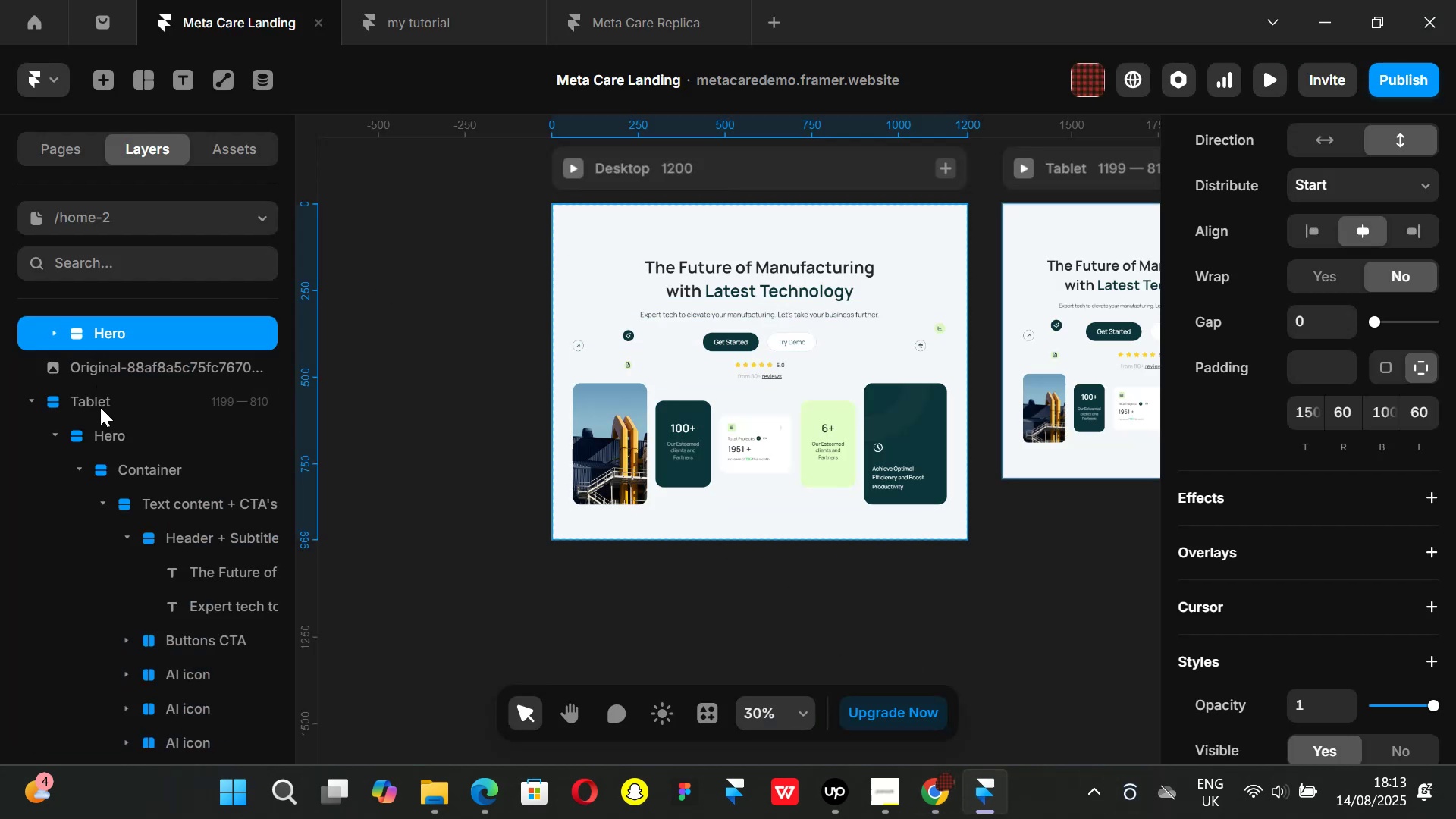 
scroll: coordinate [118, 432], scroll_direction: up, amount: 3.0
 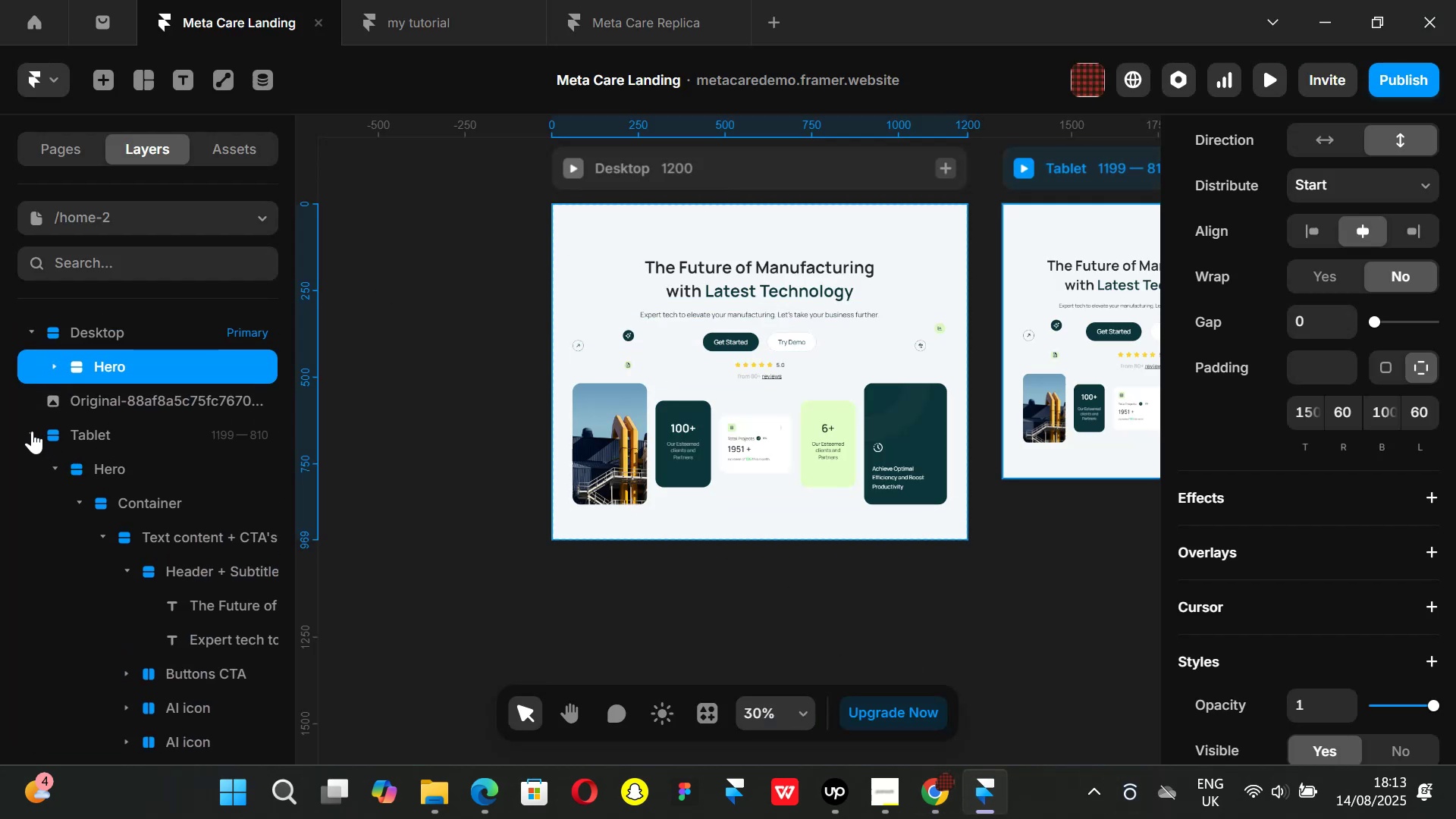 
left_click([29, 431])
 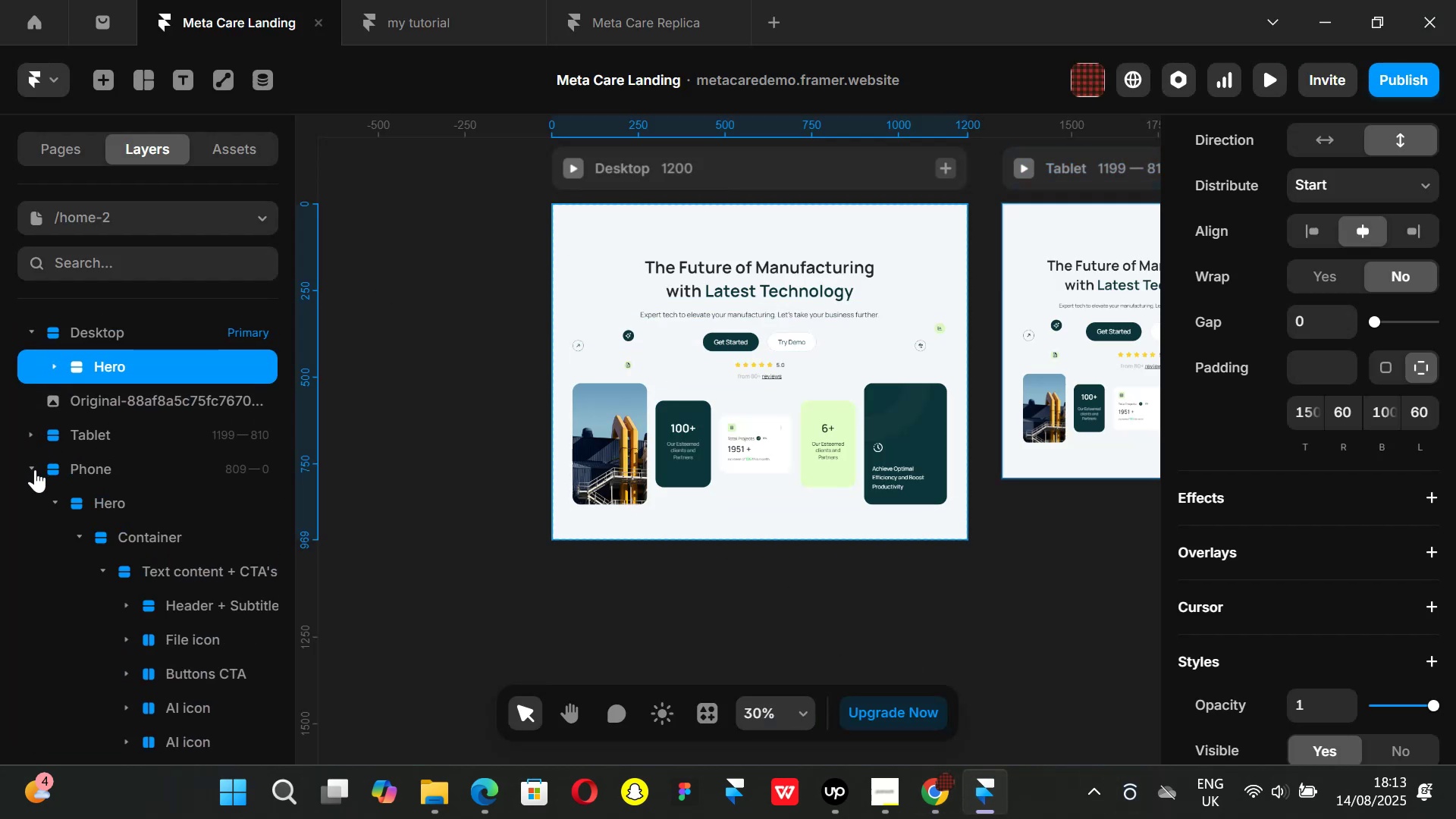 
left_click([35, 469])
 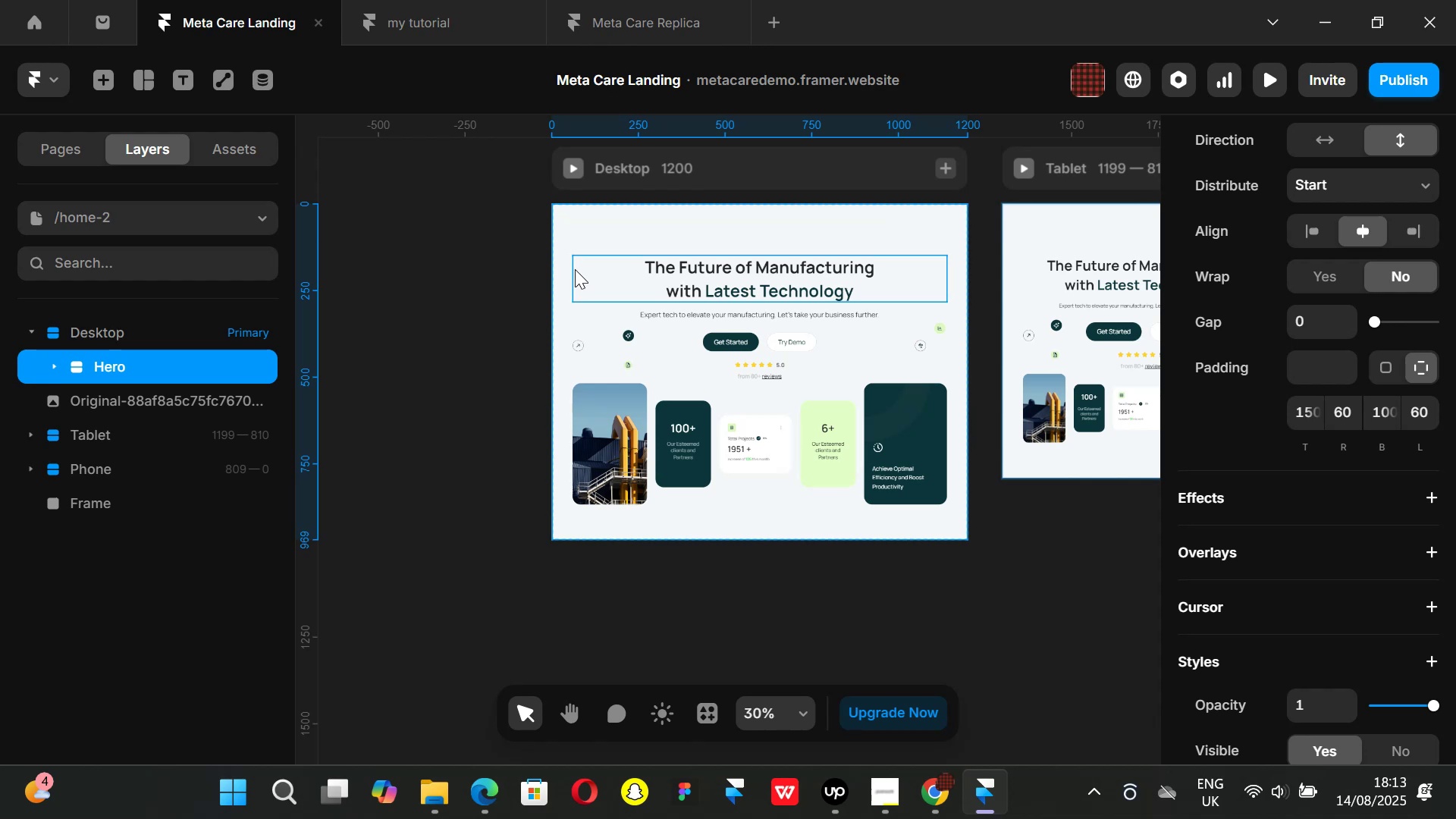 
key(Control+ControlLeft)
 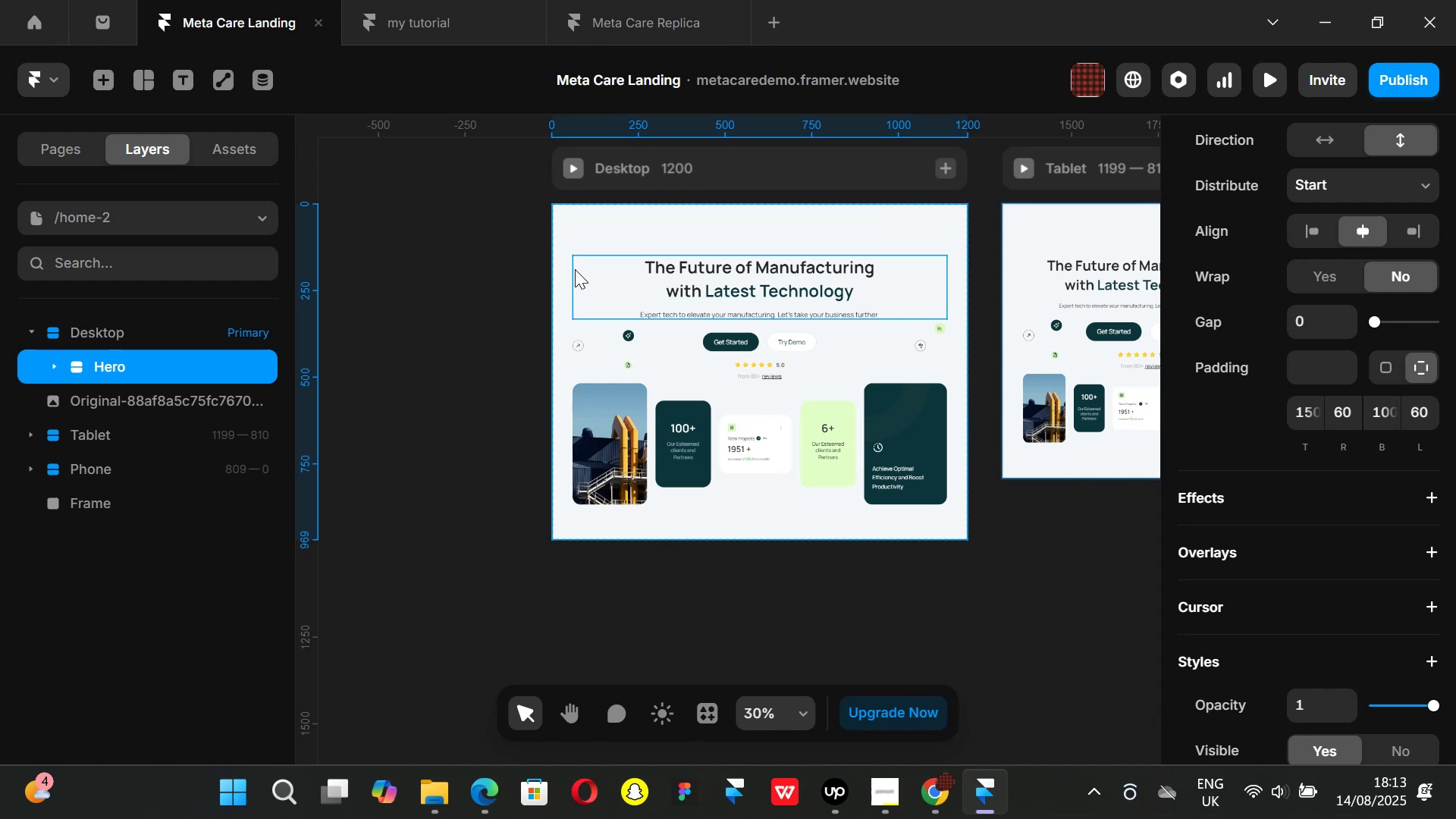 
key(Control+D)
 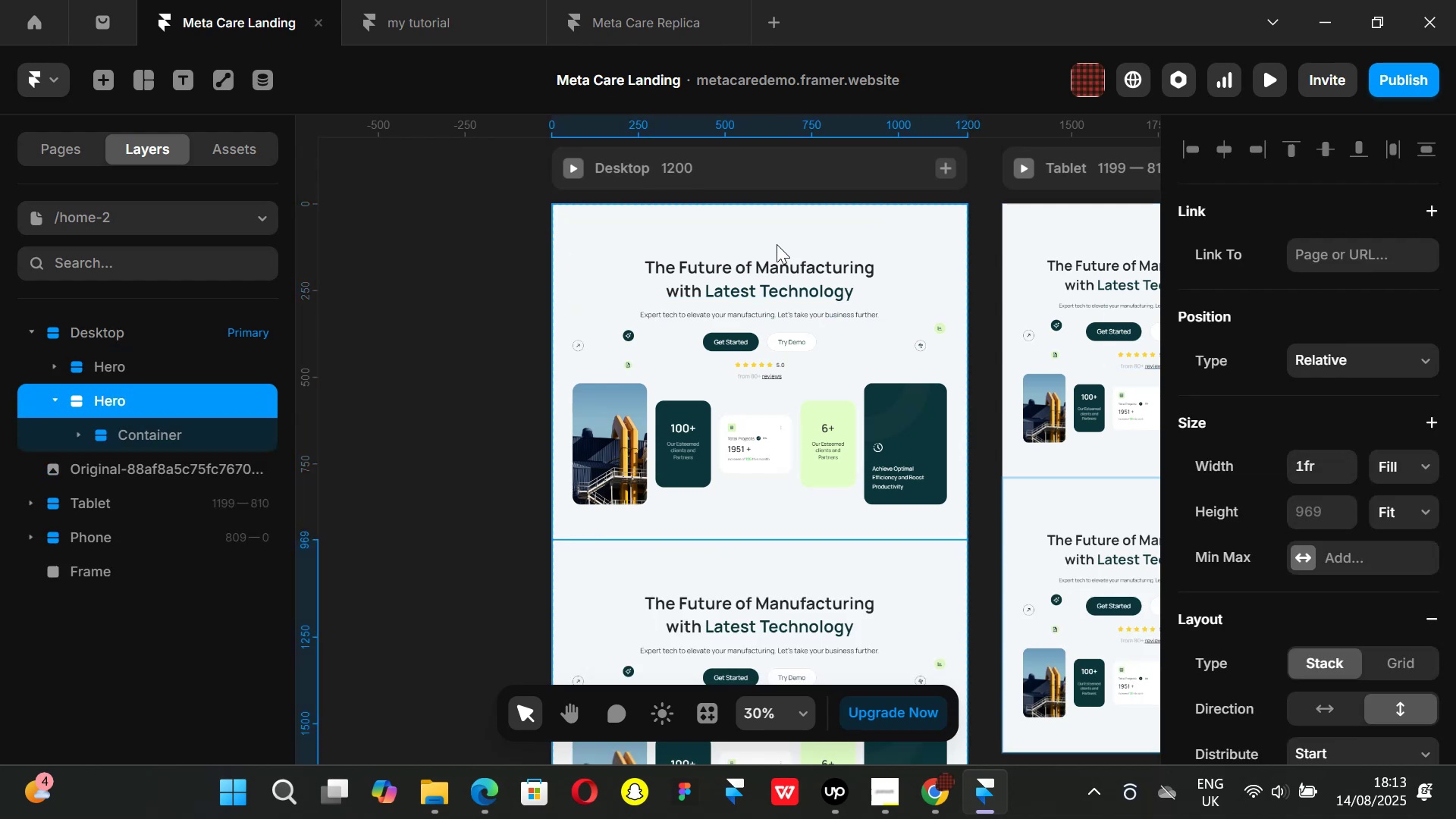 
scroll: coordinate [494, 313], scroll_direction: down, amount: 2.0
 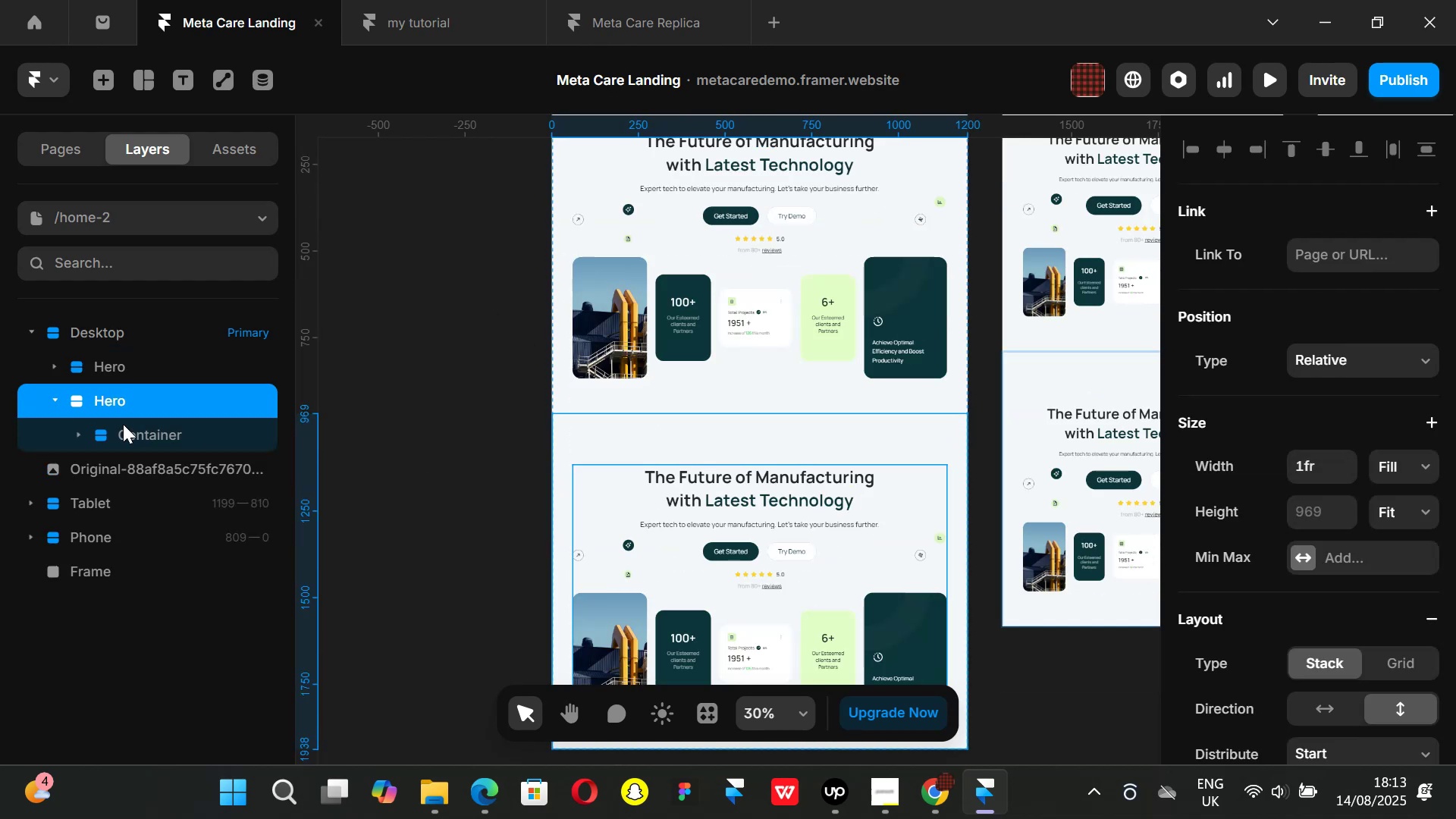 
left_click([141, 435])
 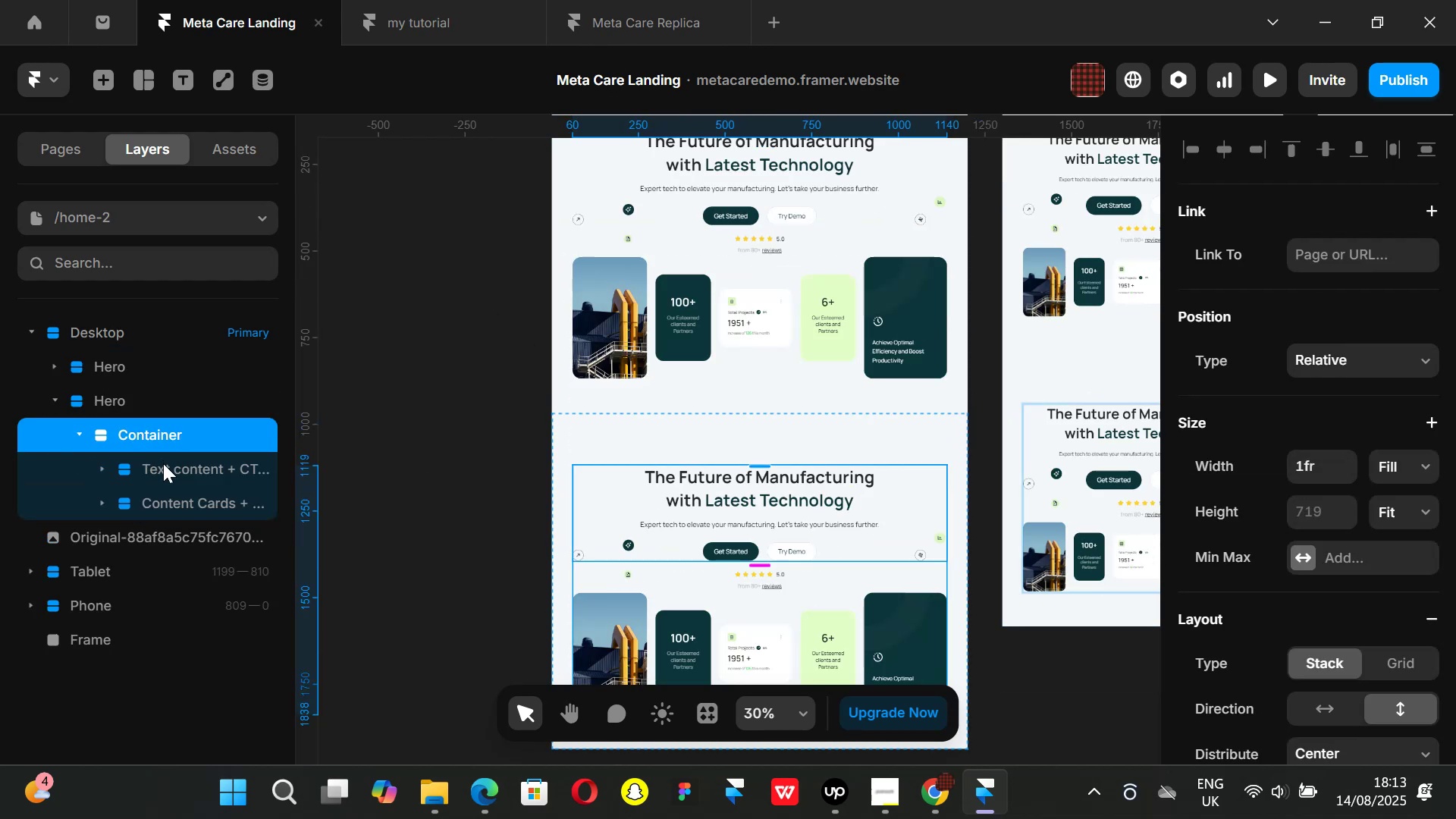 
left_click([163, 463])
 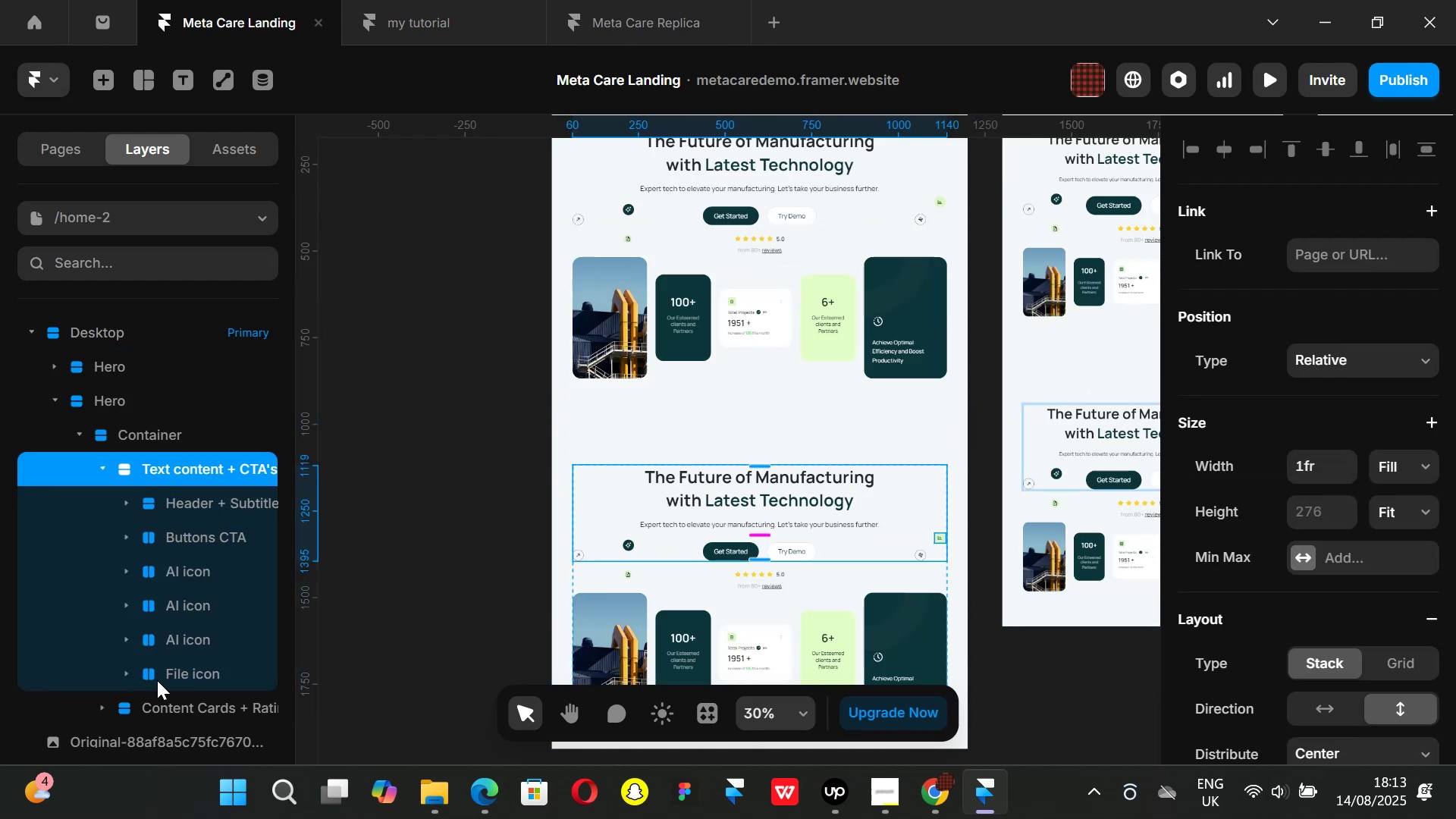 
hold_key(key=ShiftLeft, duration=1.03)
left_click([169, 711])
 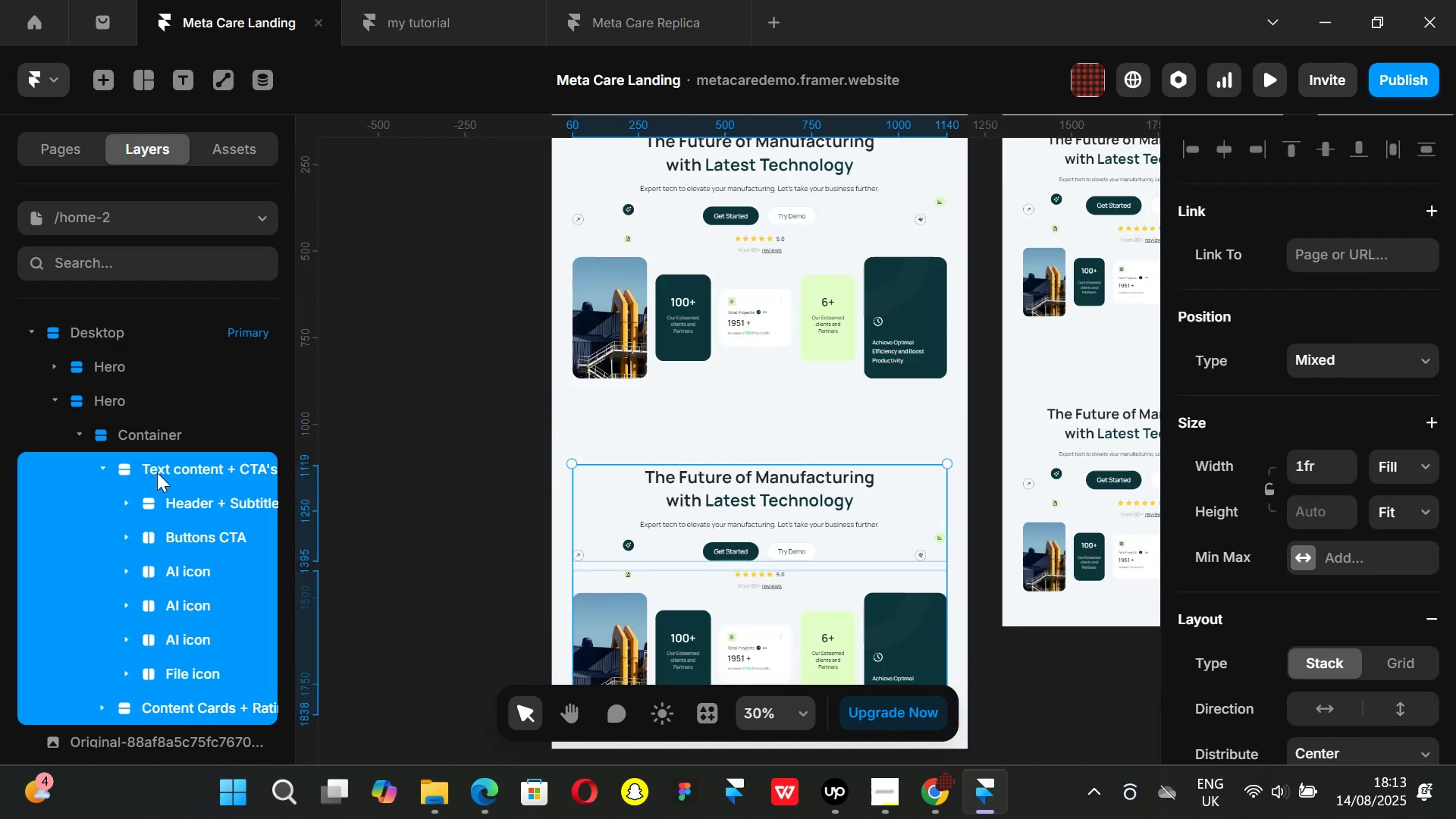 
left_click([157, 472])
 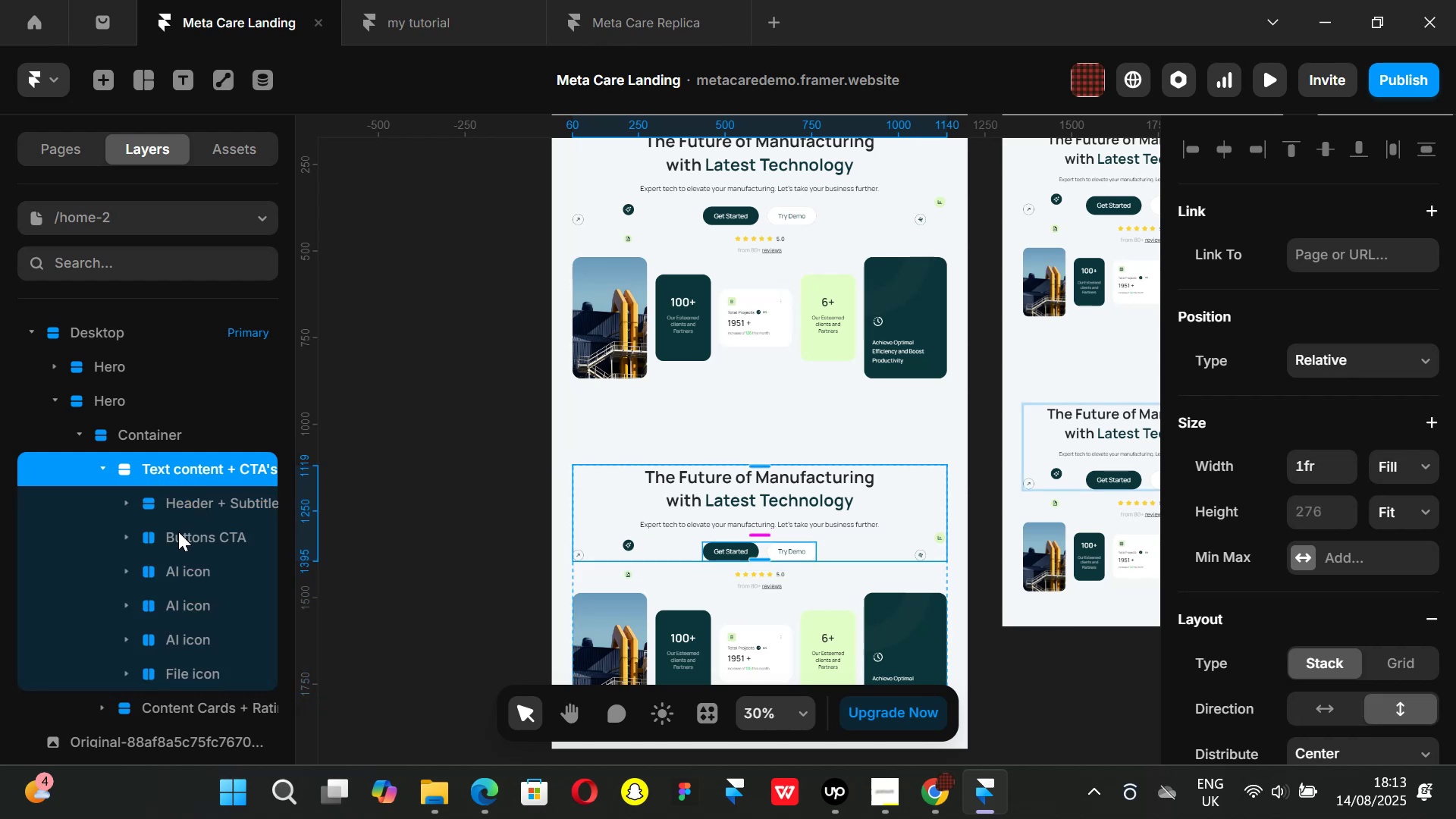 
left_click([178, 534])
 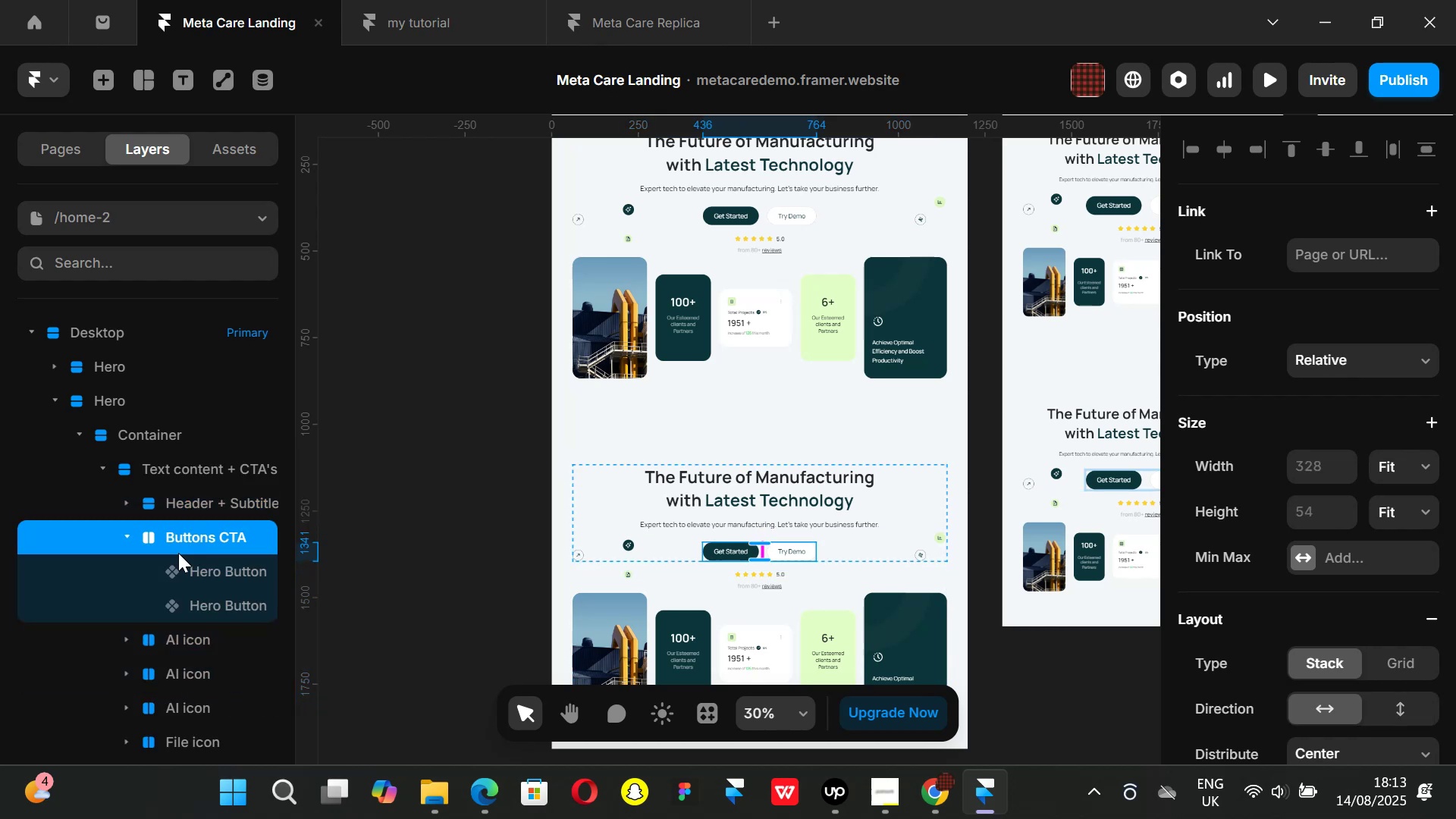 
hold_key(key=ShiftLeft, duration=1.34)
 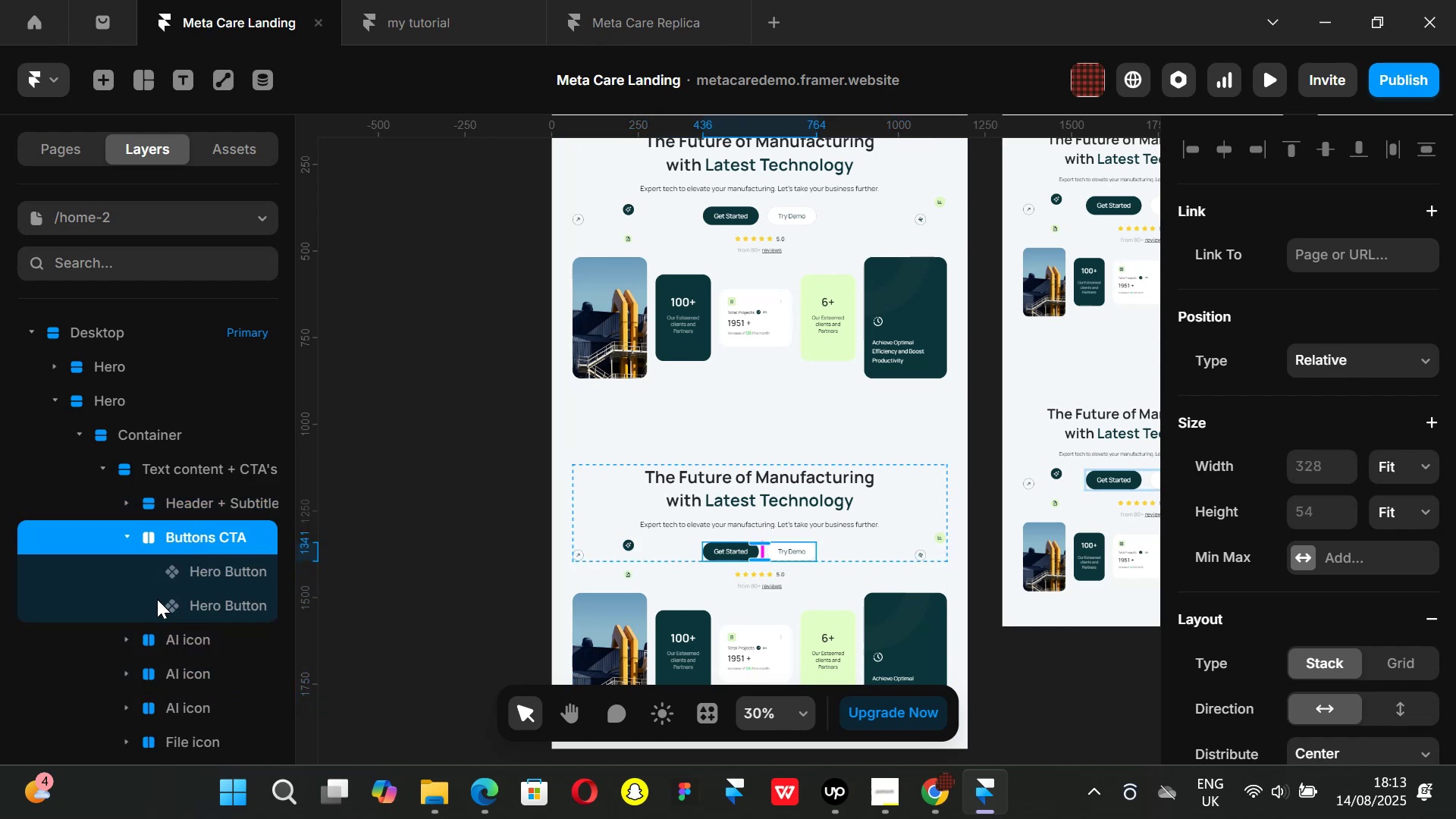 
scroll: coordinate [157, 599], scroll_direction: down, amount: 1.0
 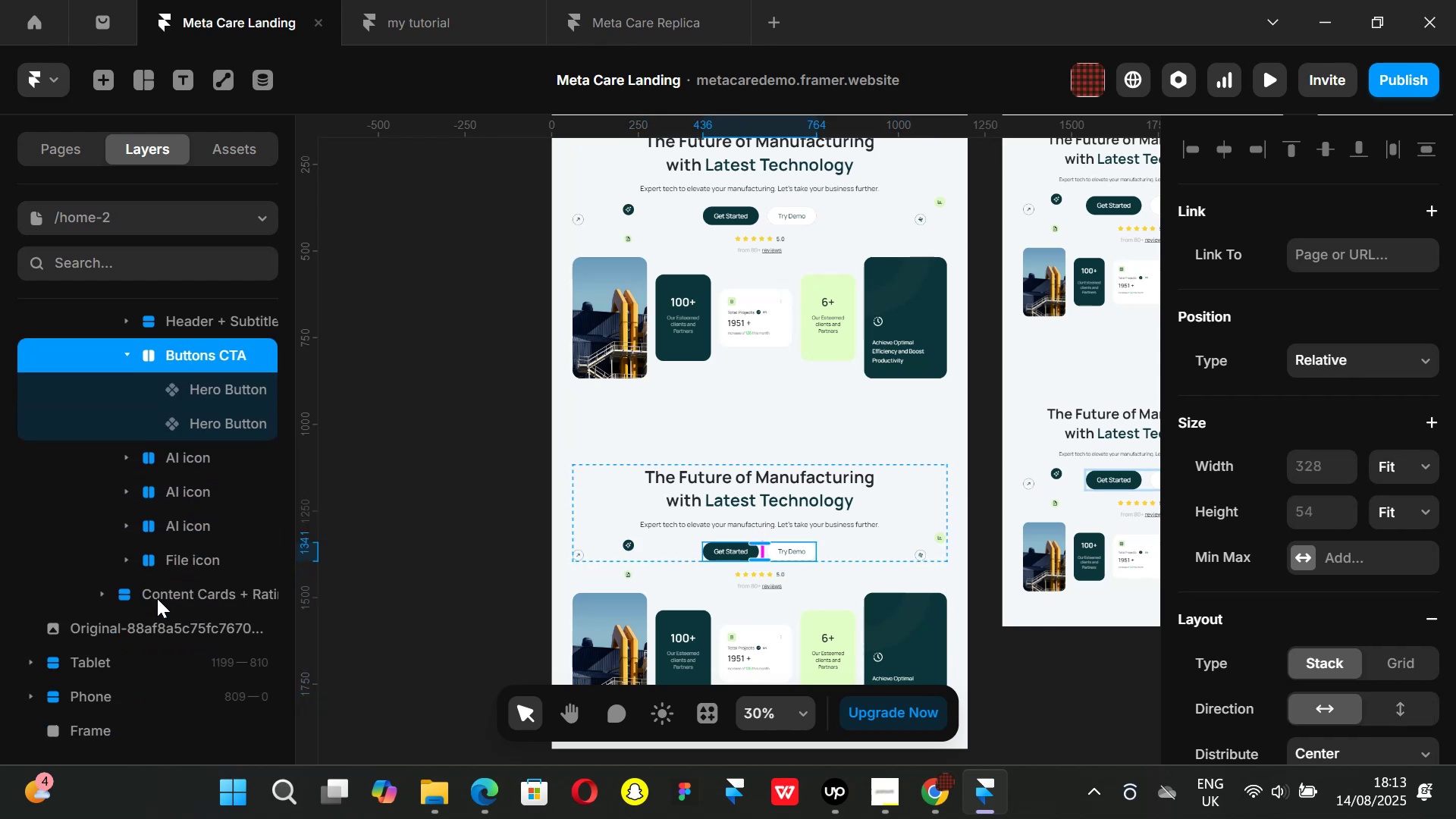 
hold_key(key=ShiftLeft, duration=0.94)
left_click([172, 556])
 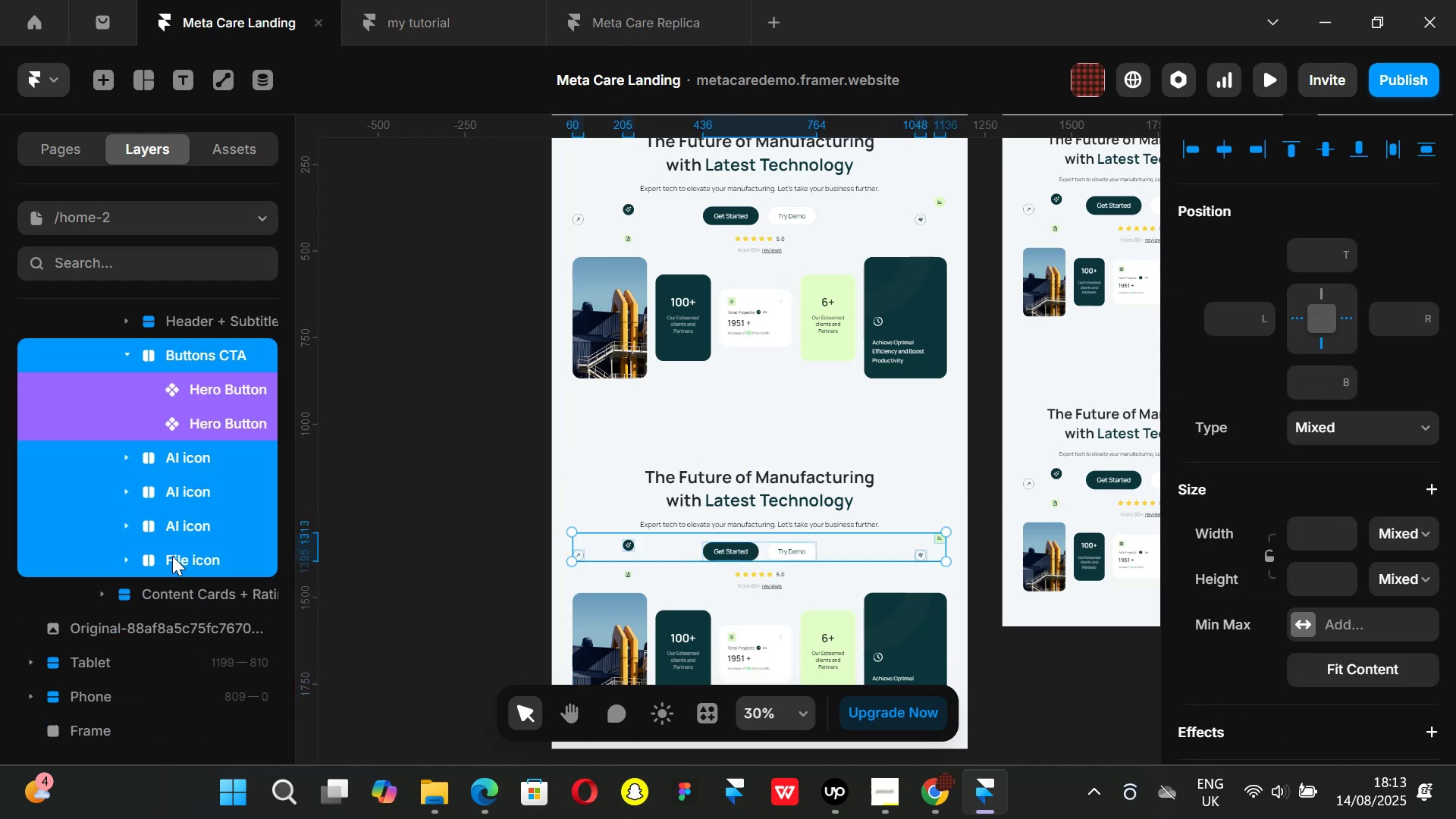 
key(Backspace)
 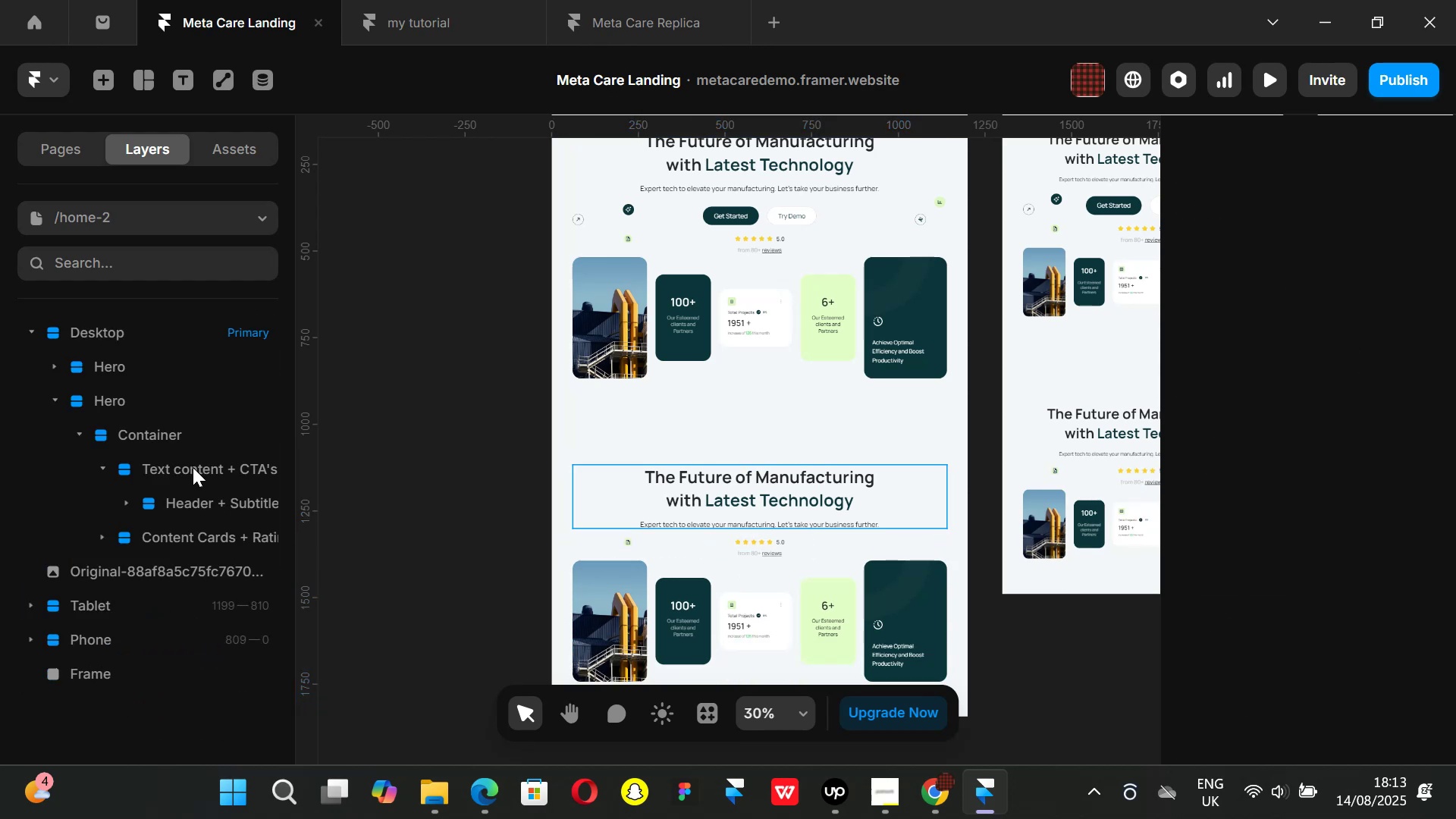 
left_click([193, 467])
 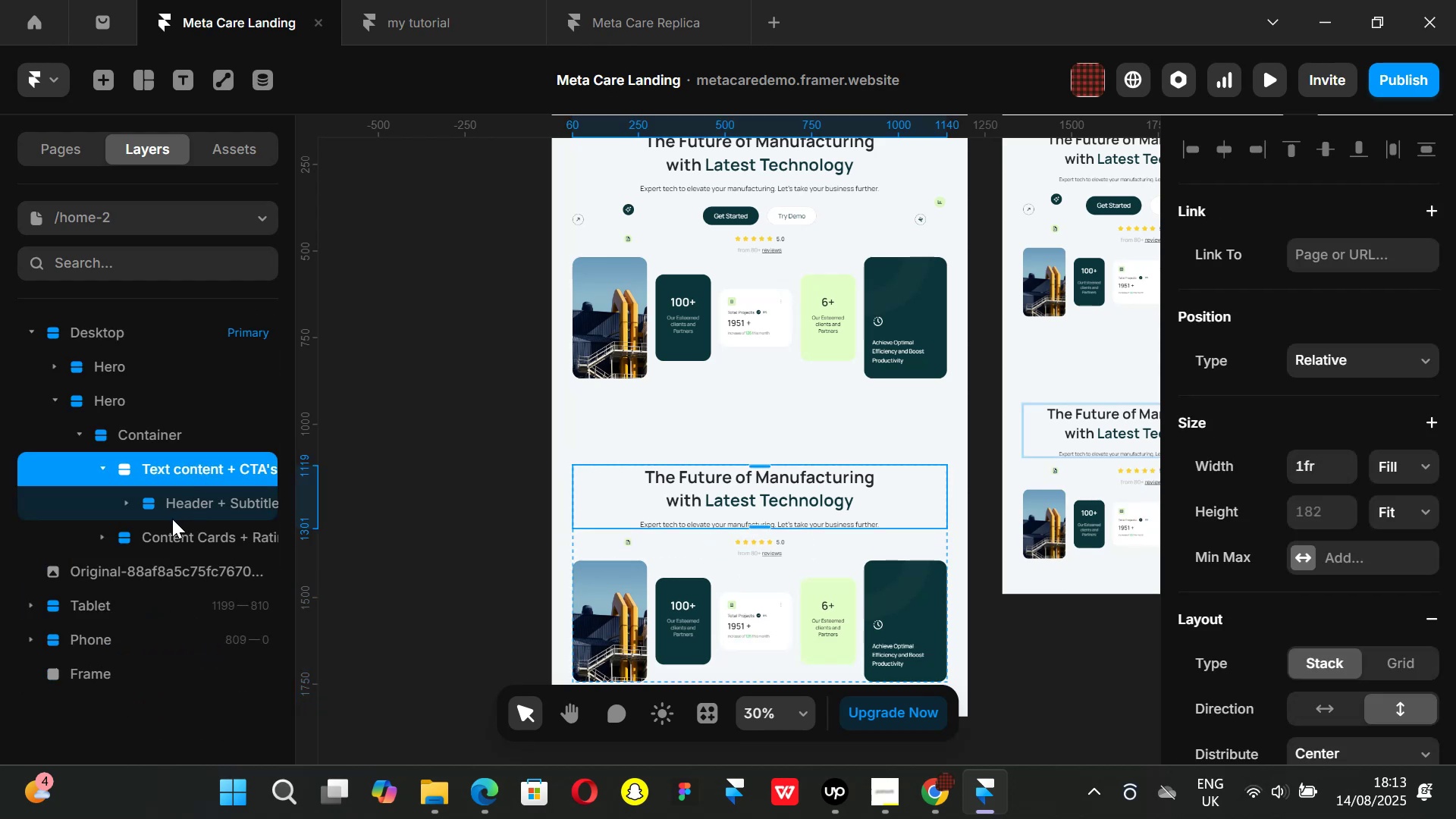 
left_click([171, 542])
 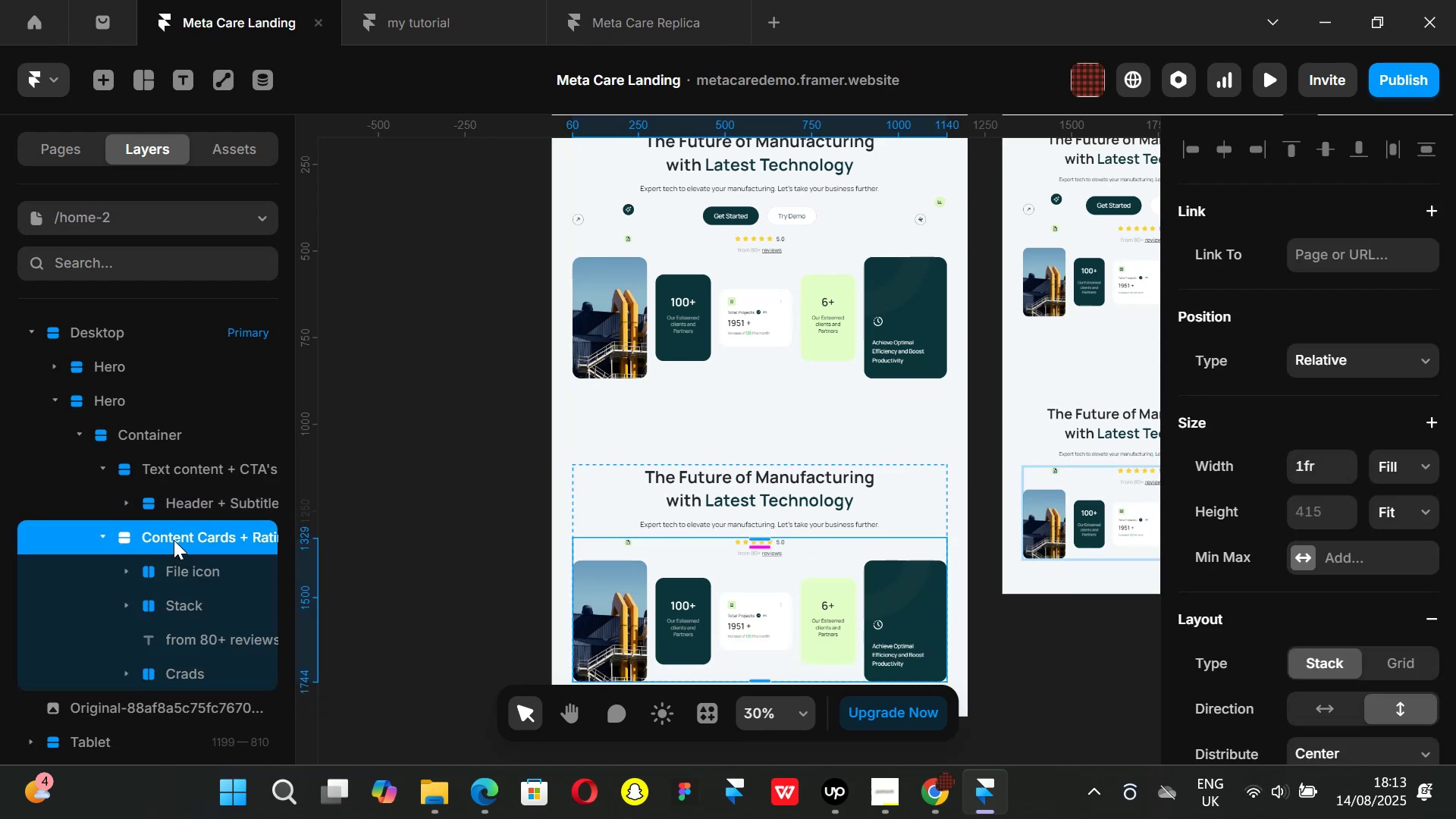 
key(Backspace)
 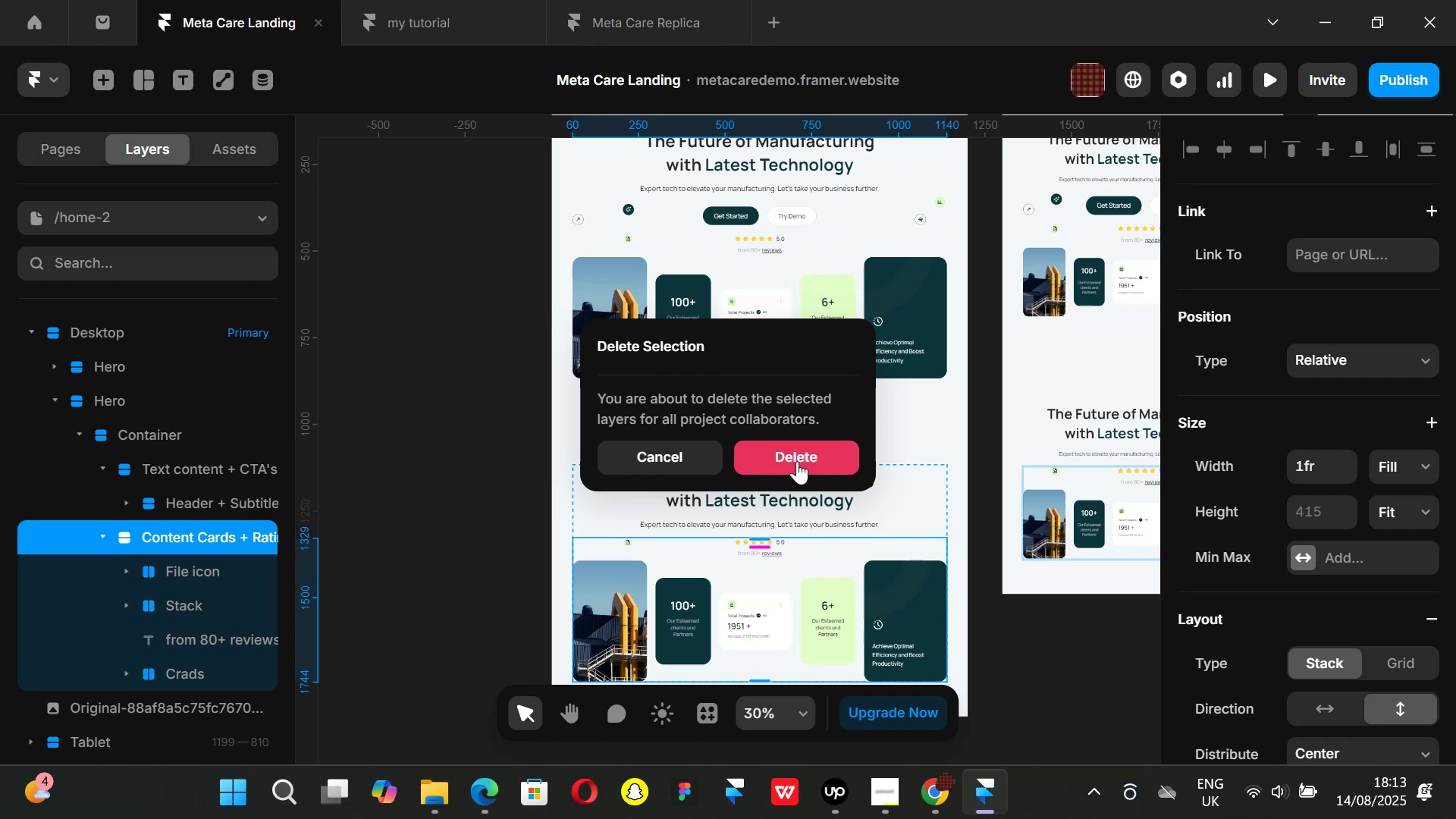 
left_click([797, 461])
 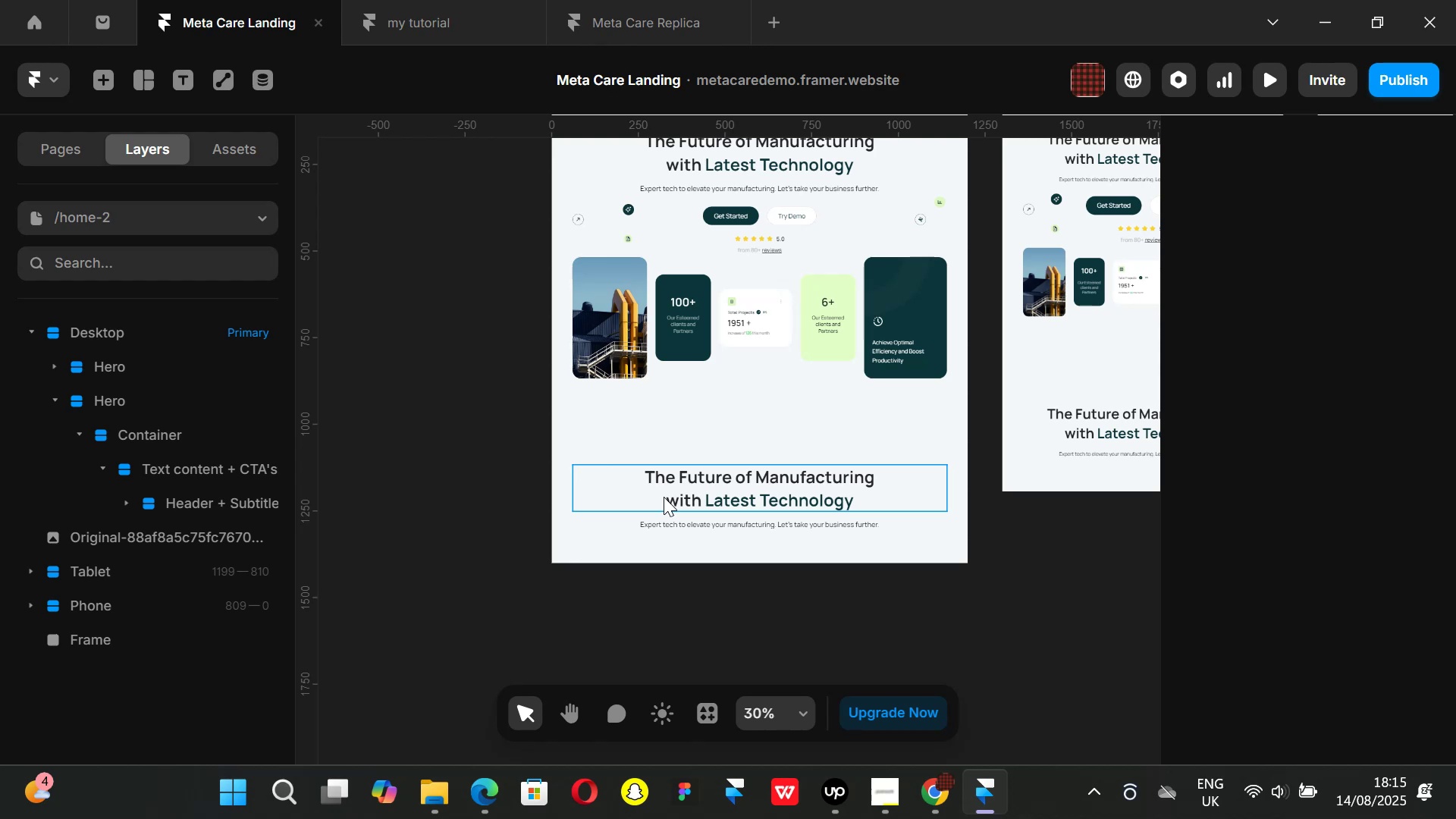 
wait(105.8)
 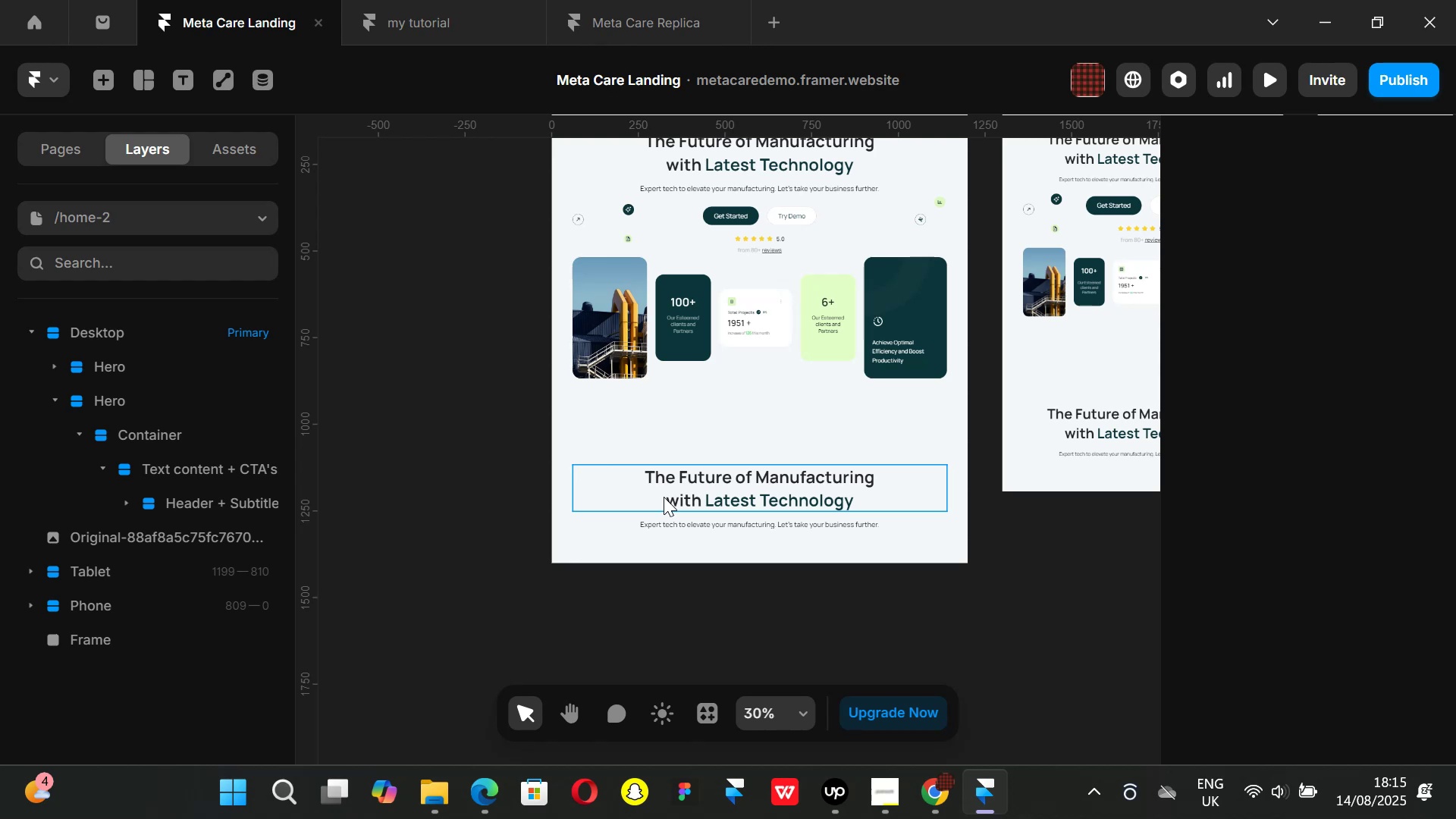 
scroll: coordinate [764, 424], scroll_direction: down, amount: 2.0
 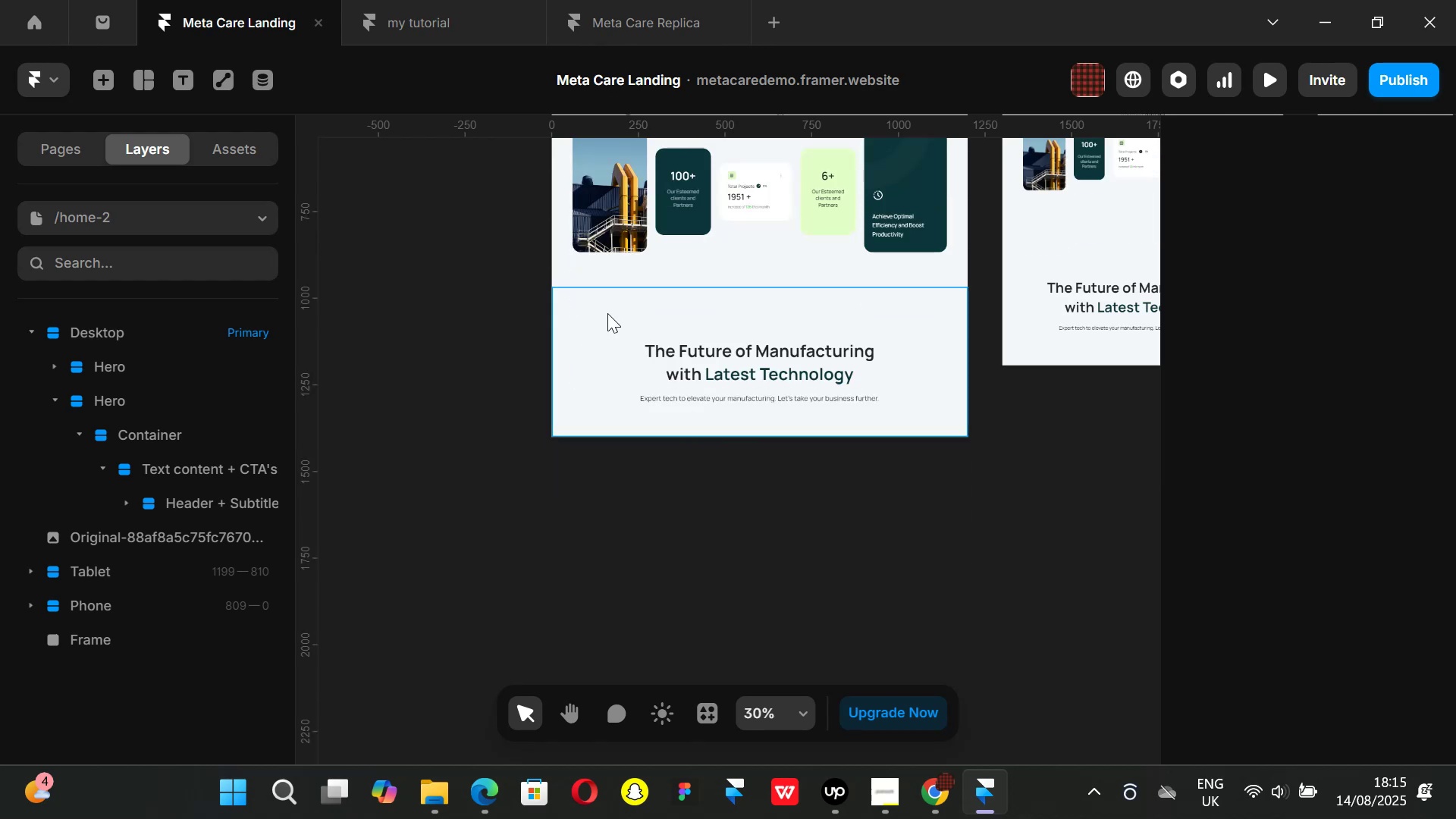 
left_click([607, 313])
 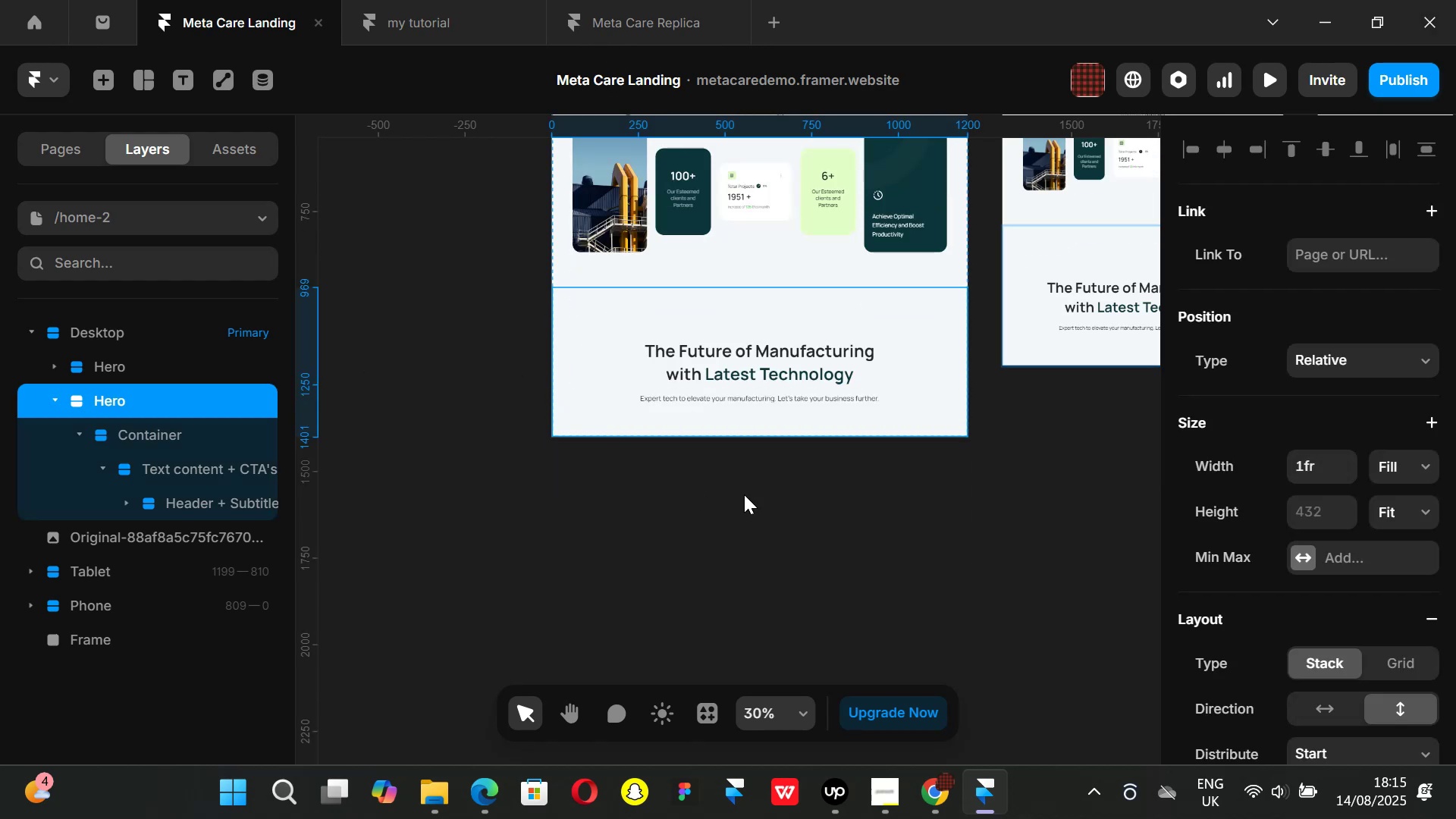 
scroll: coordinate [751, 412], scroll_direction: up, amount: 2.0
 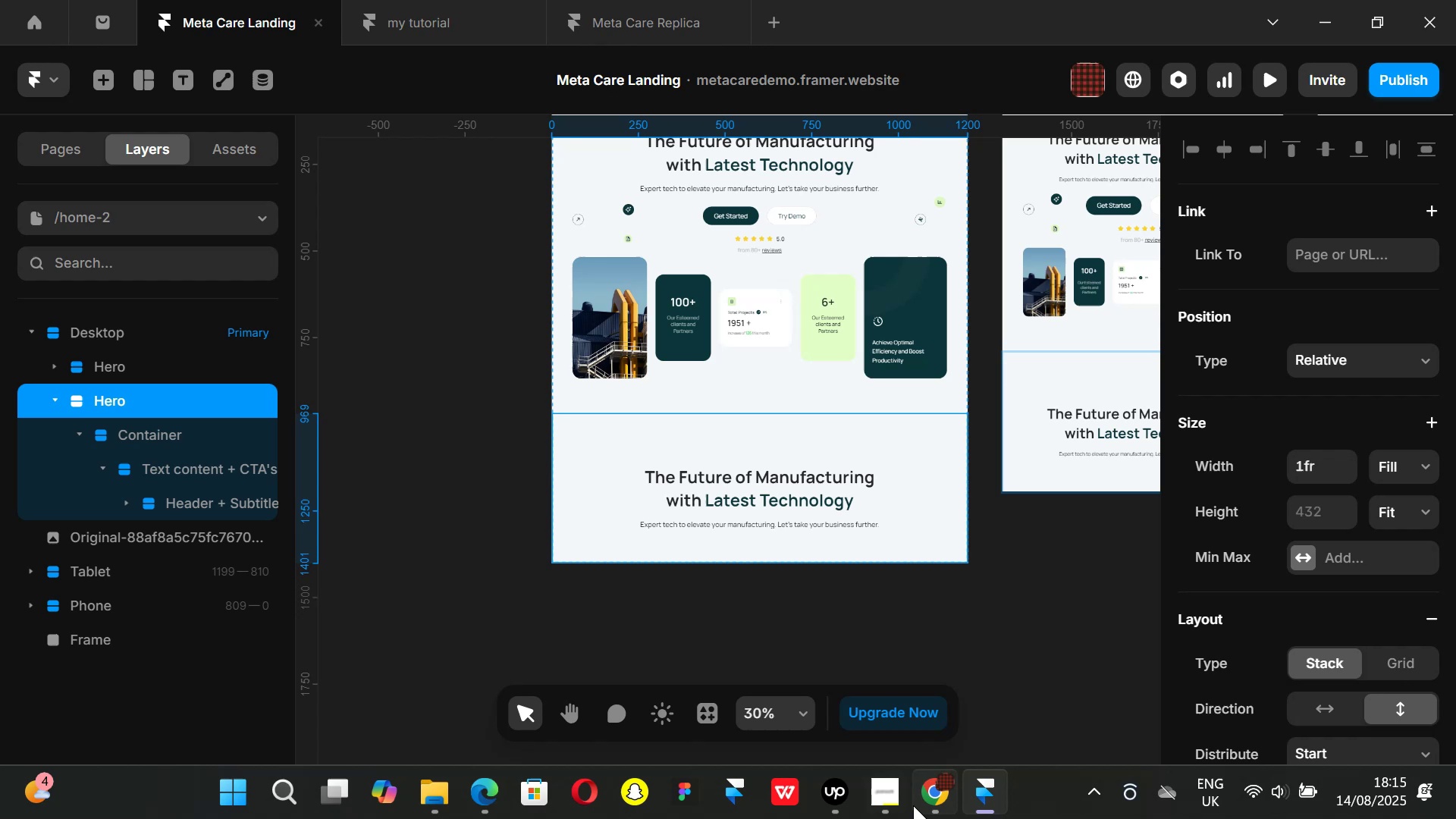 
left_click([913, 805])
 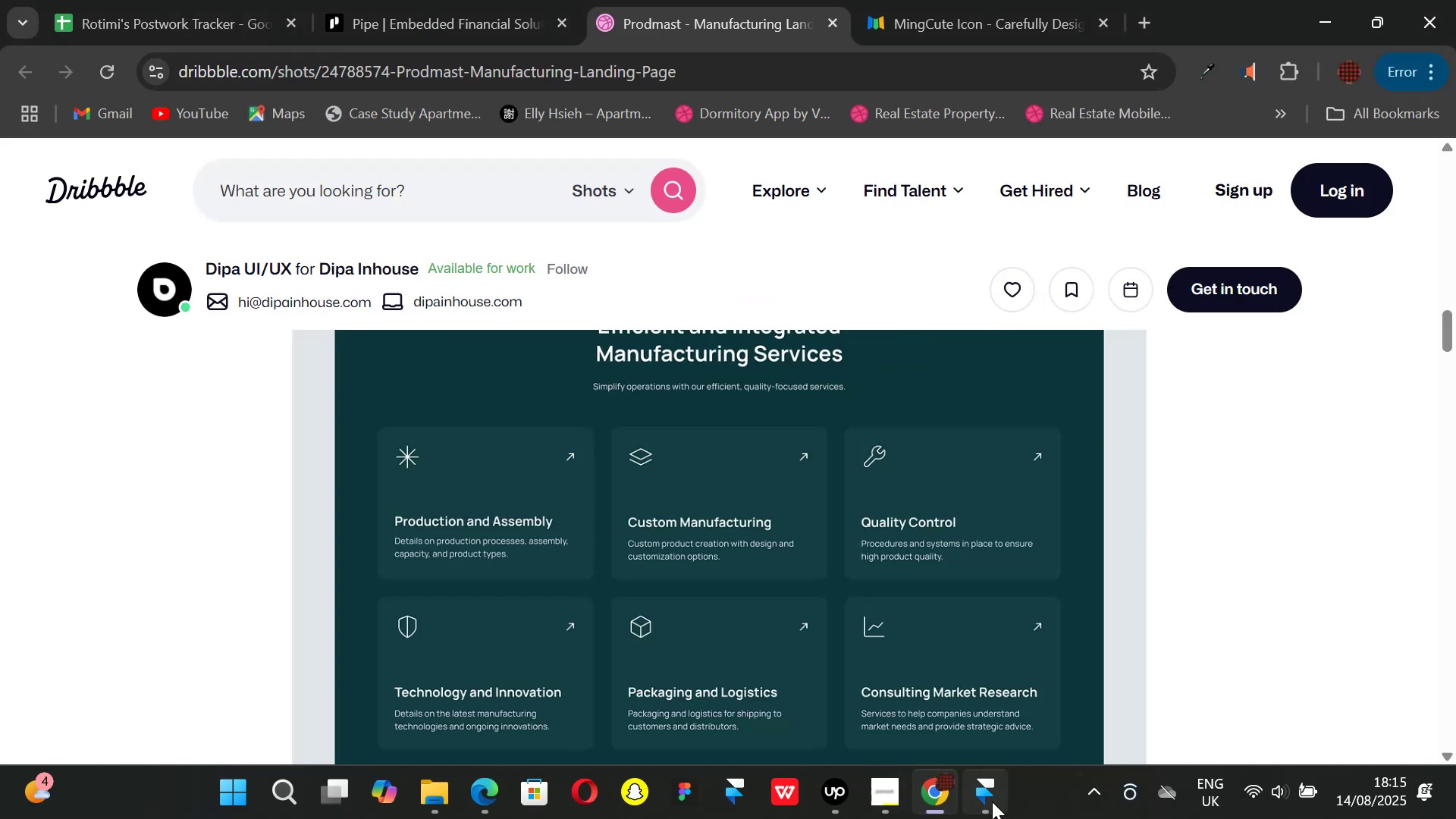 
left_click([992, 802])
 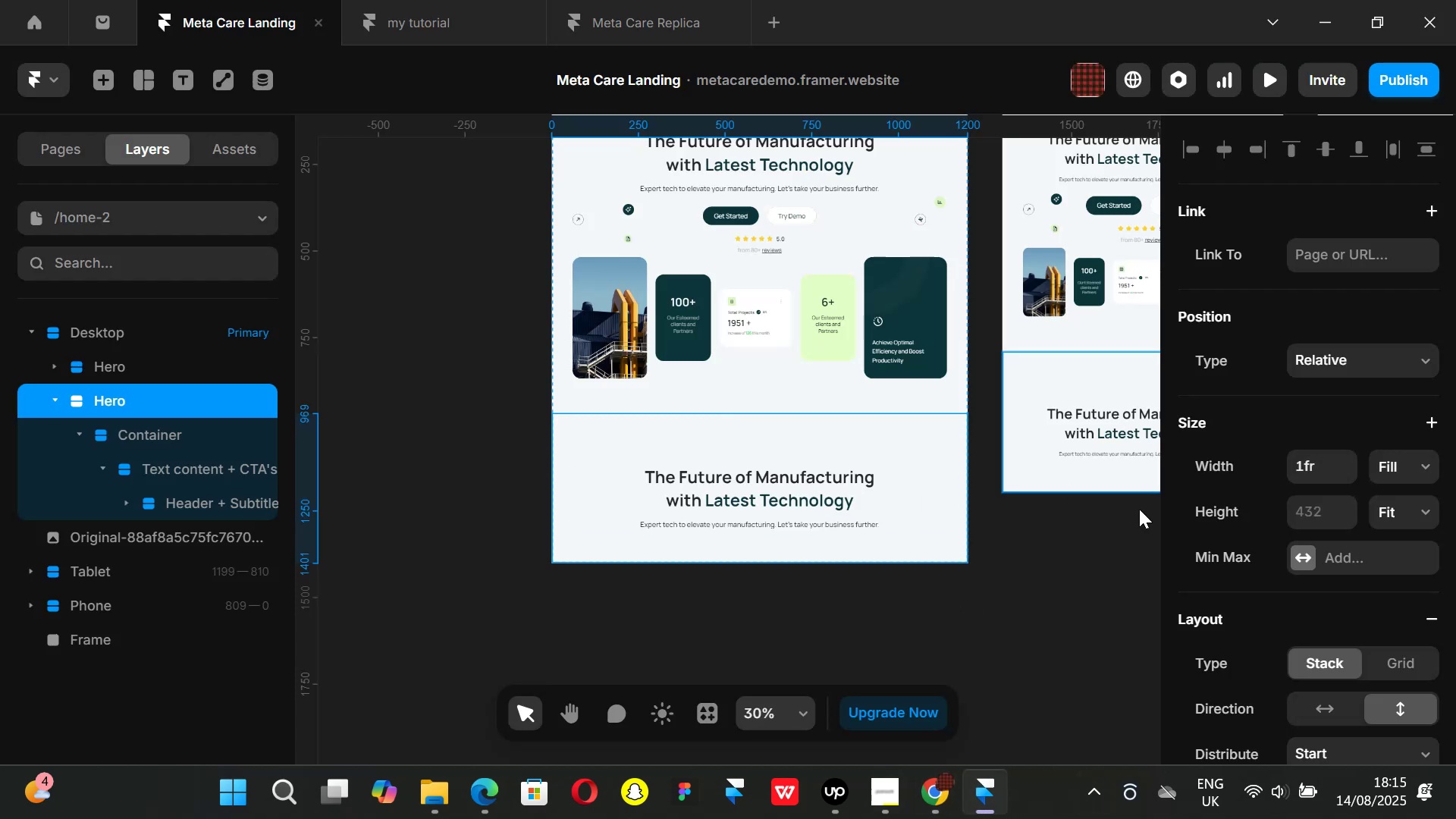 
scroll: coordinate [1310, 443], scroll_direction: down, amount: 5.0
 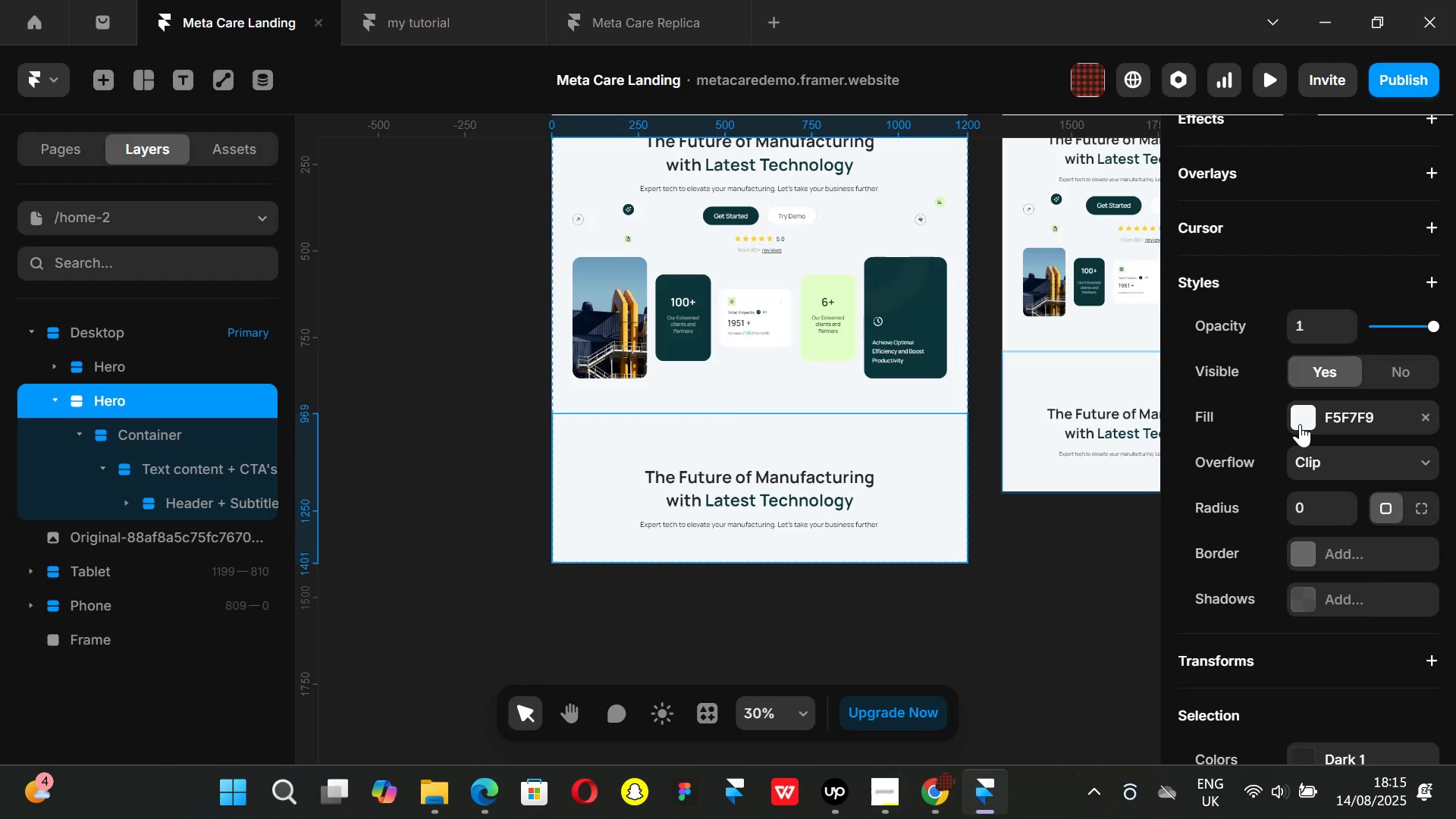 
left_click([1299, 415])
 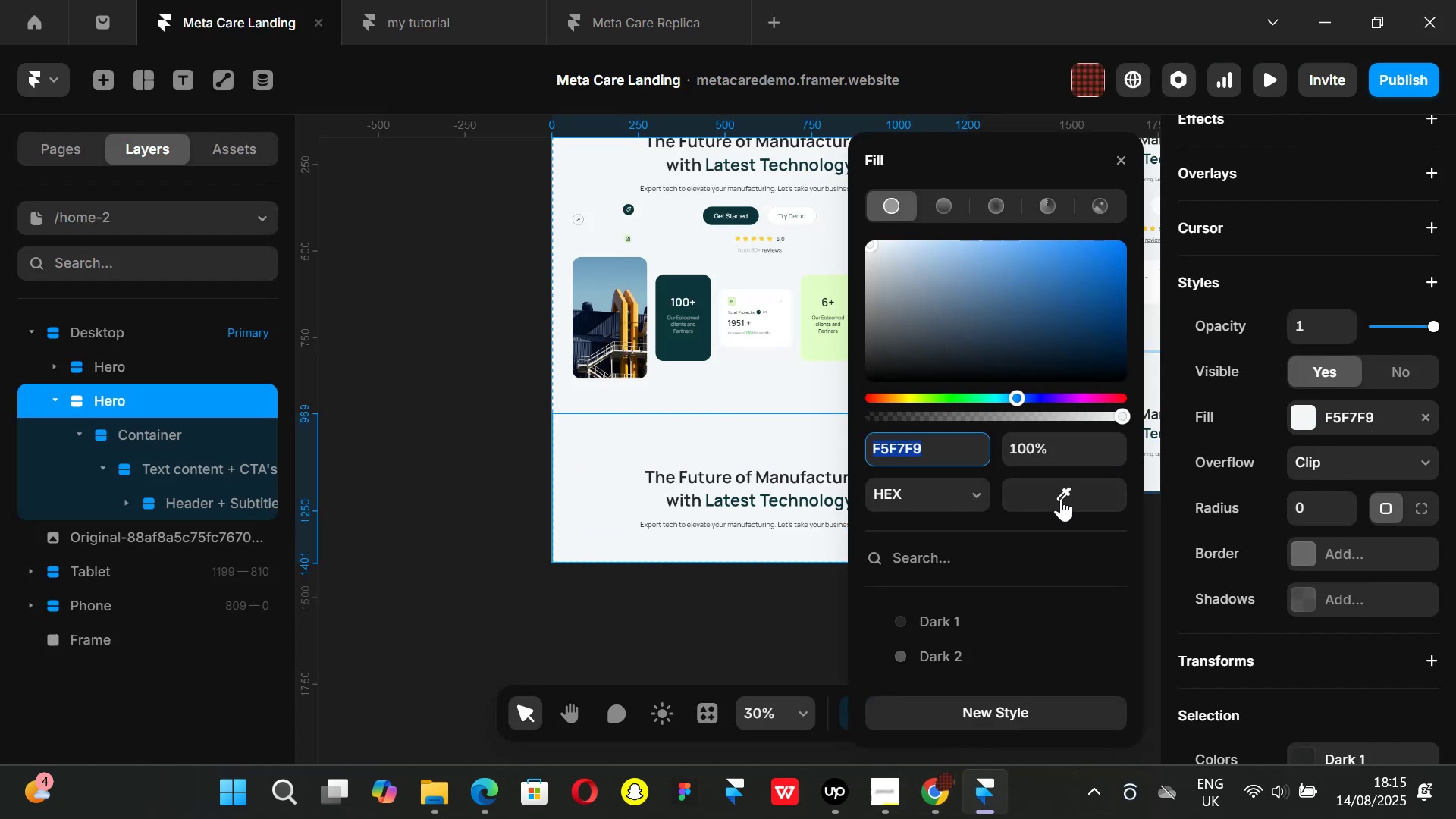 
scroll: coordinate [957, 599], scroll_direction: down, amount: 2.0
 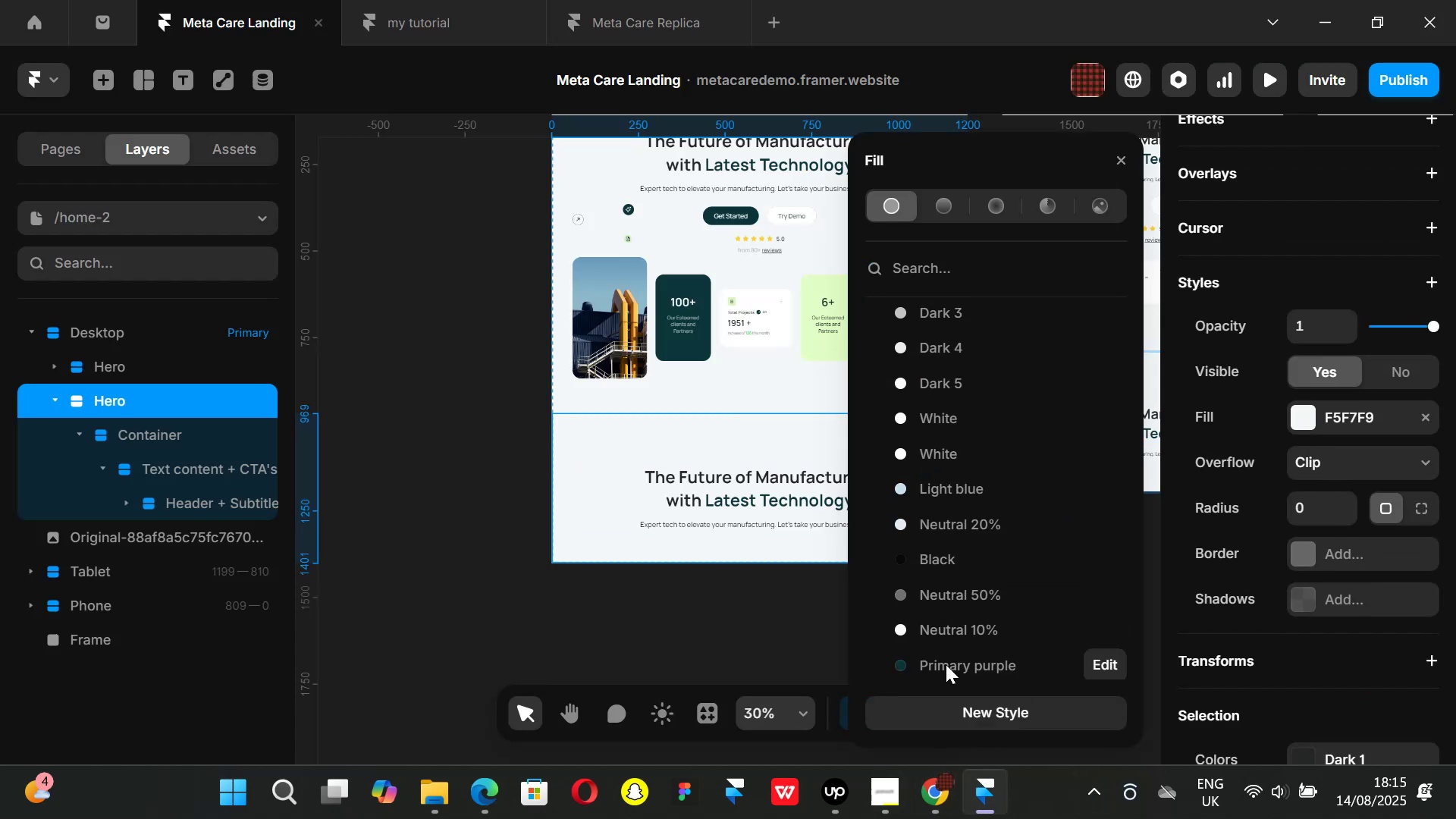 
left_click([946, 664])
 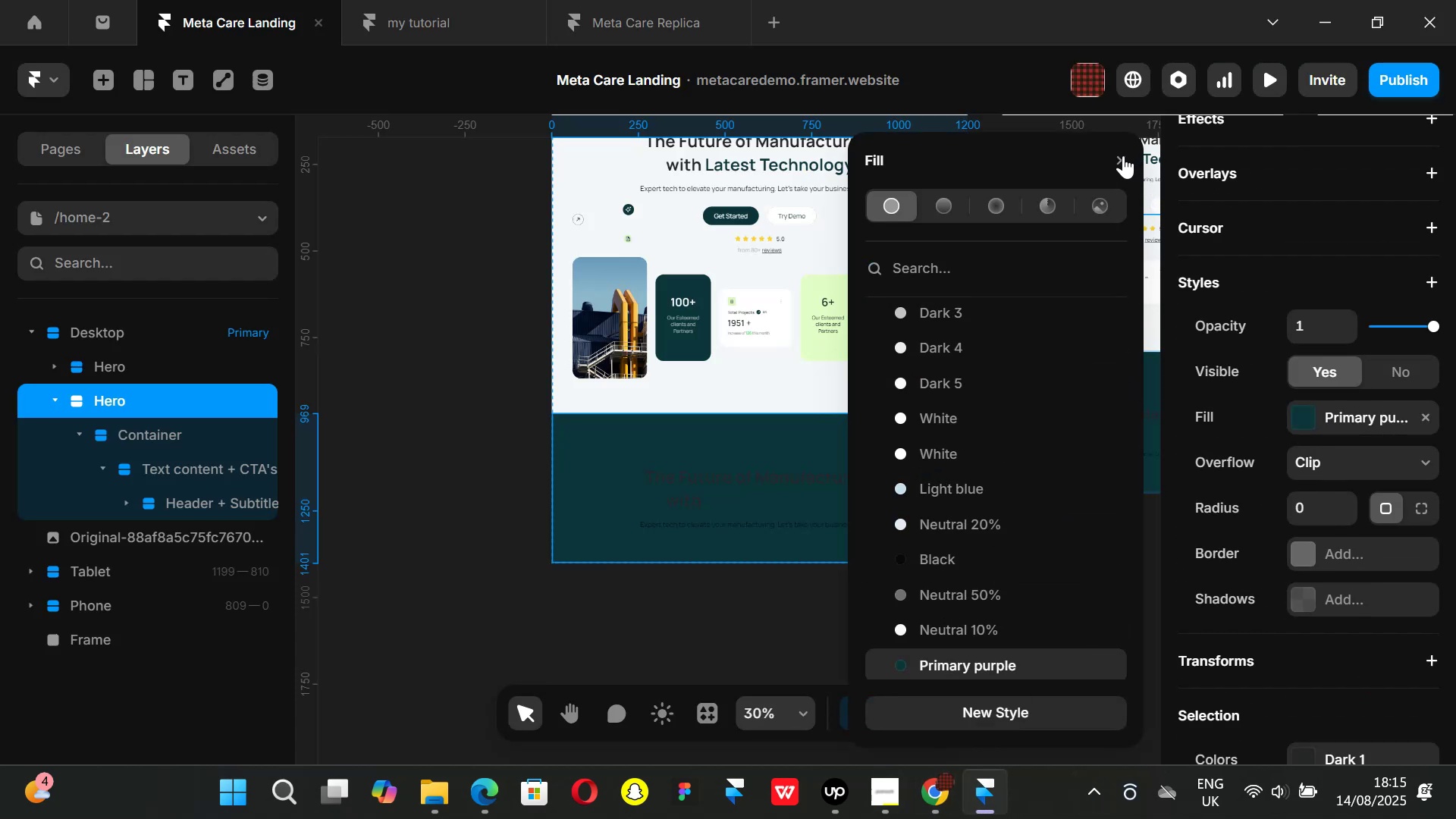 
scroll: coordinate [1329, 570], scroll_direction: down, amount: 5.0
 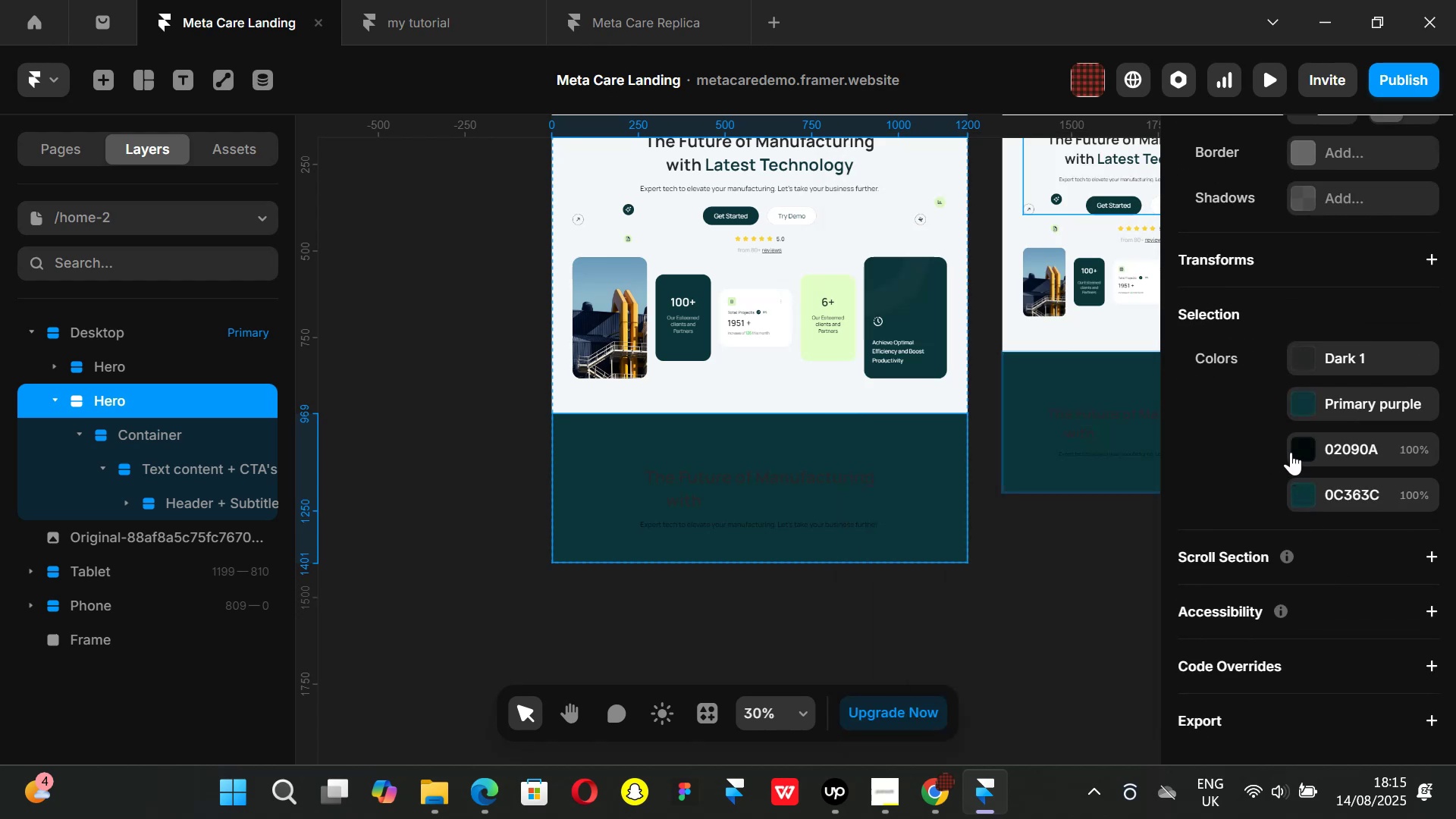 
left_click([1296, 451])
 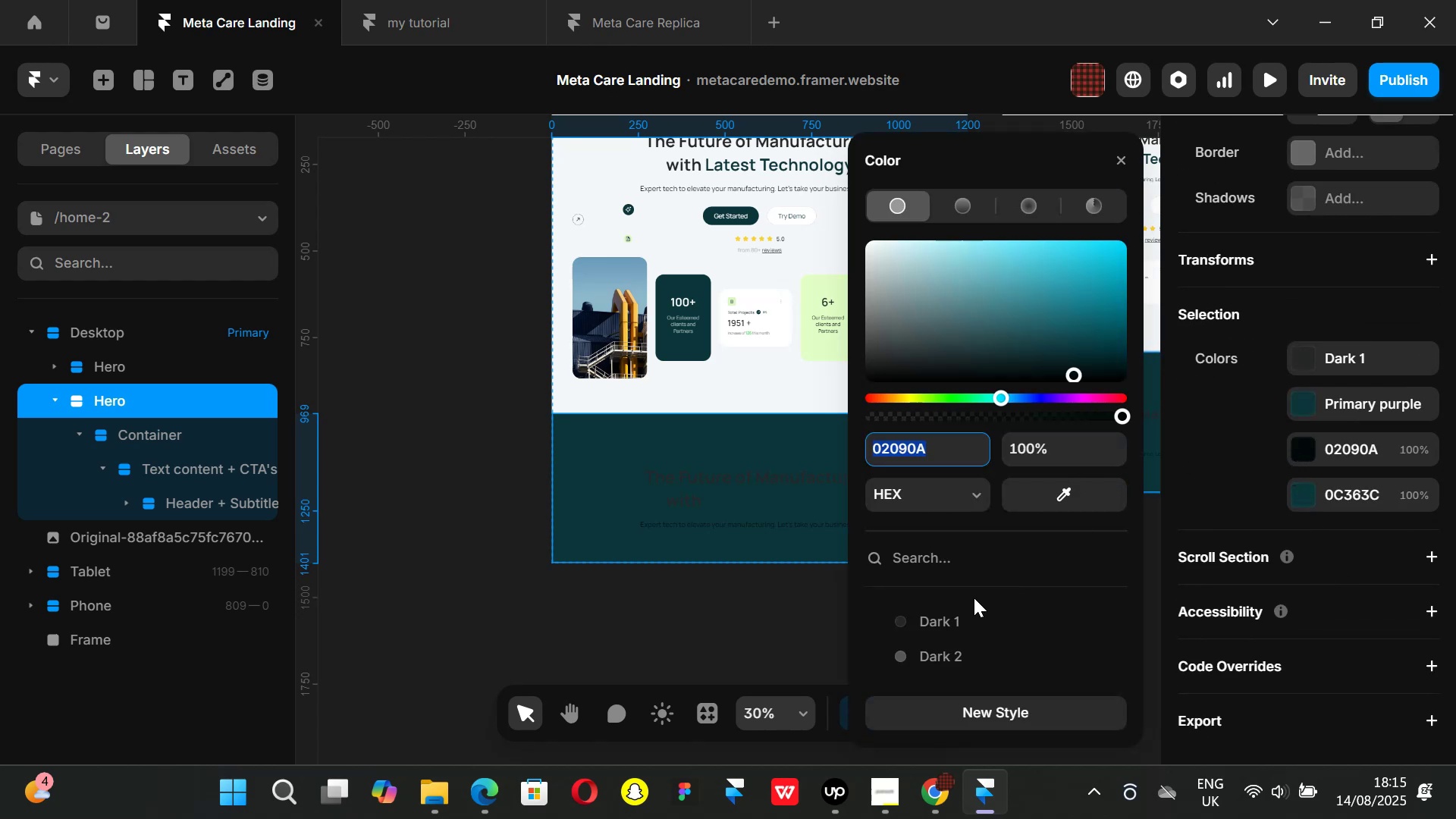 
scroll: coordinate [943, 601], scroll_direction: down, amount: 2.0
 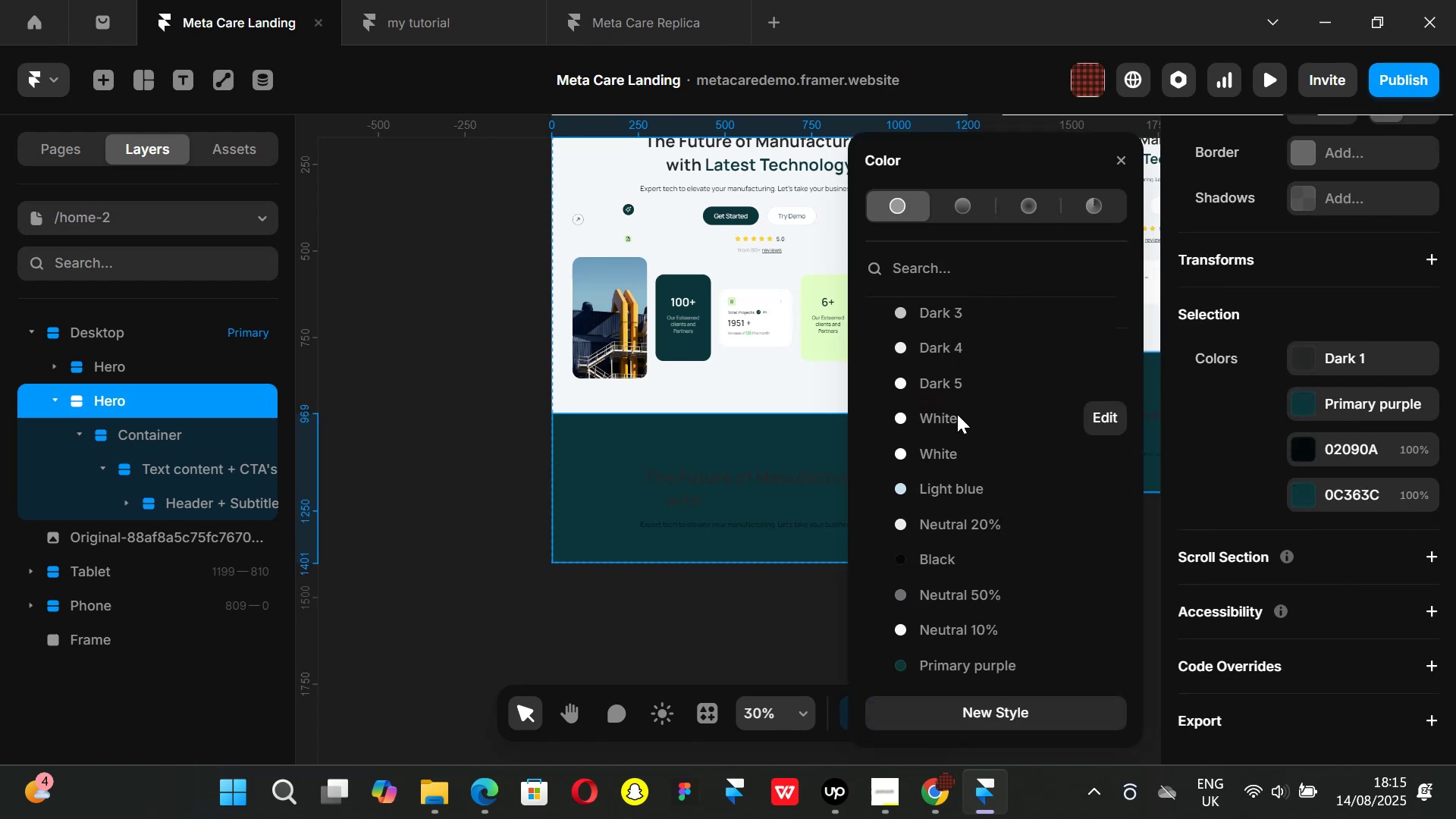 
left_click([957, 414])
 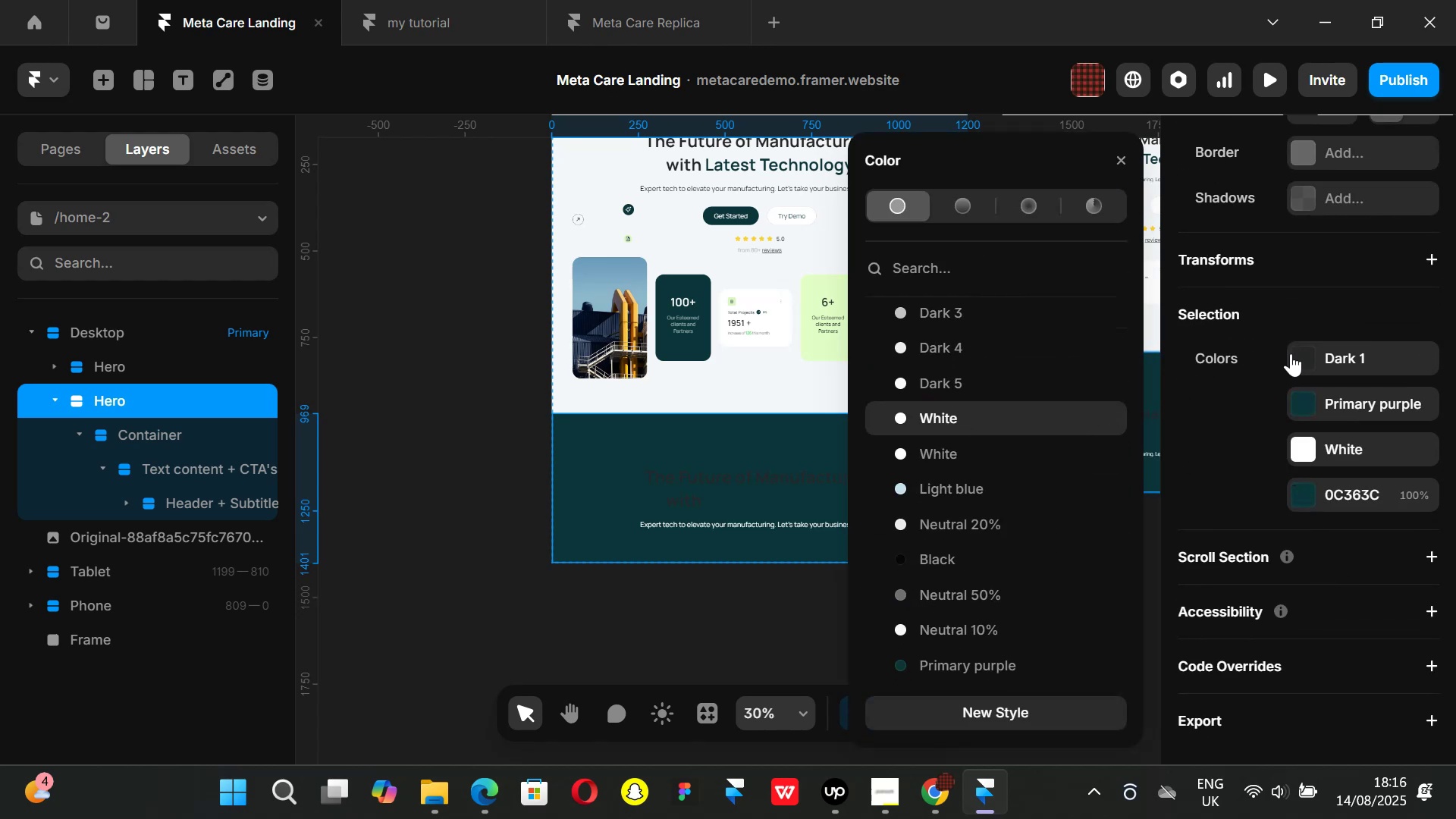 
left_click([1301, 361])
 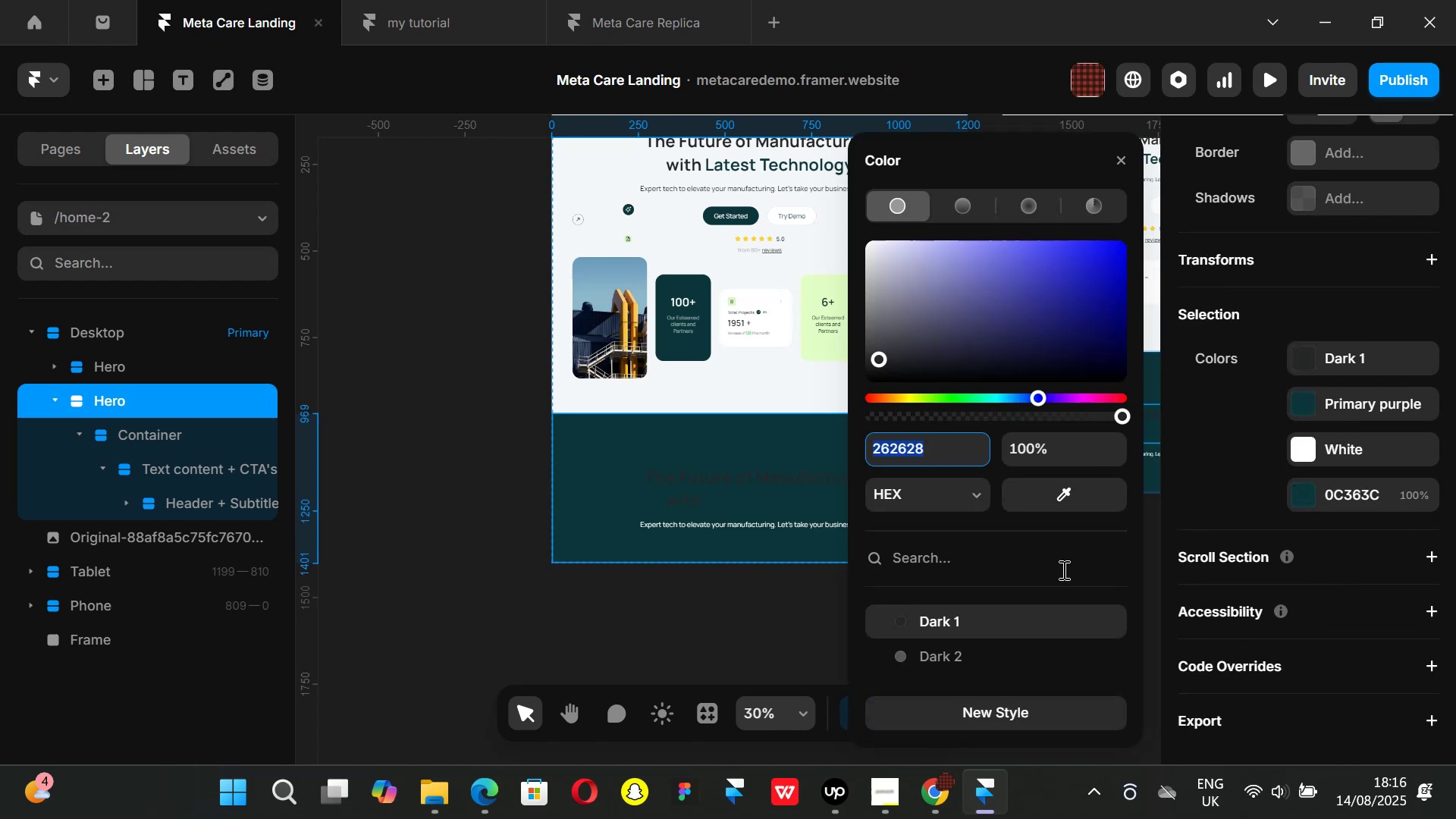 
scroll: coordinate [1062, 570], scroll_direction: down, amount: 1.0
 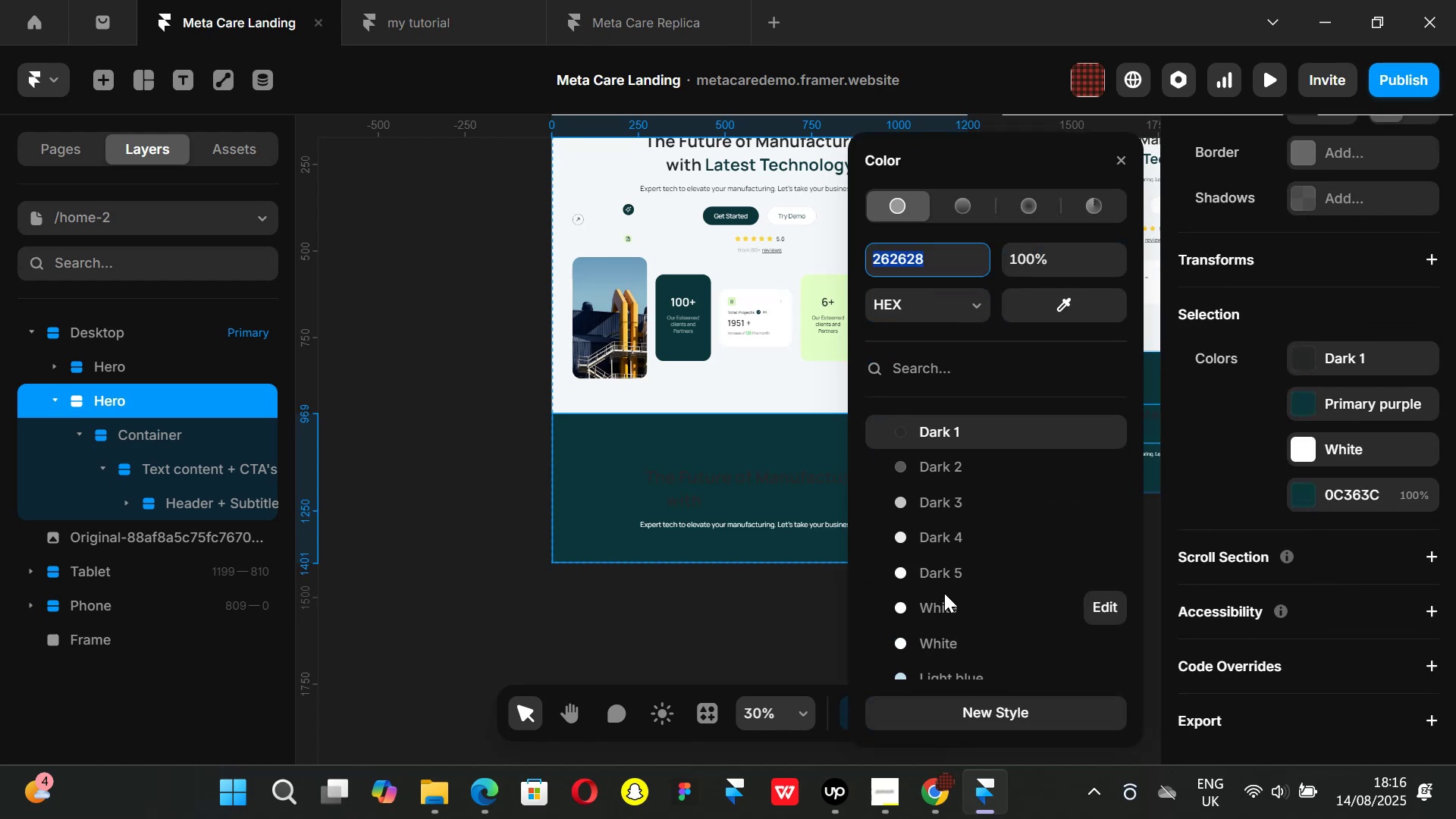 
left_click([952, 603])
 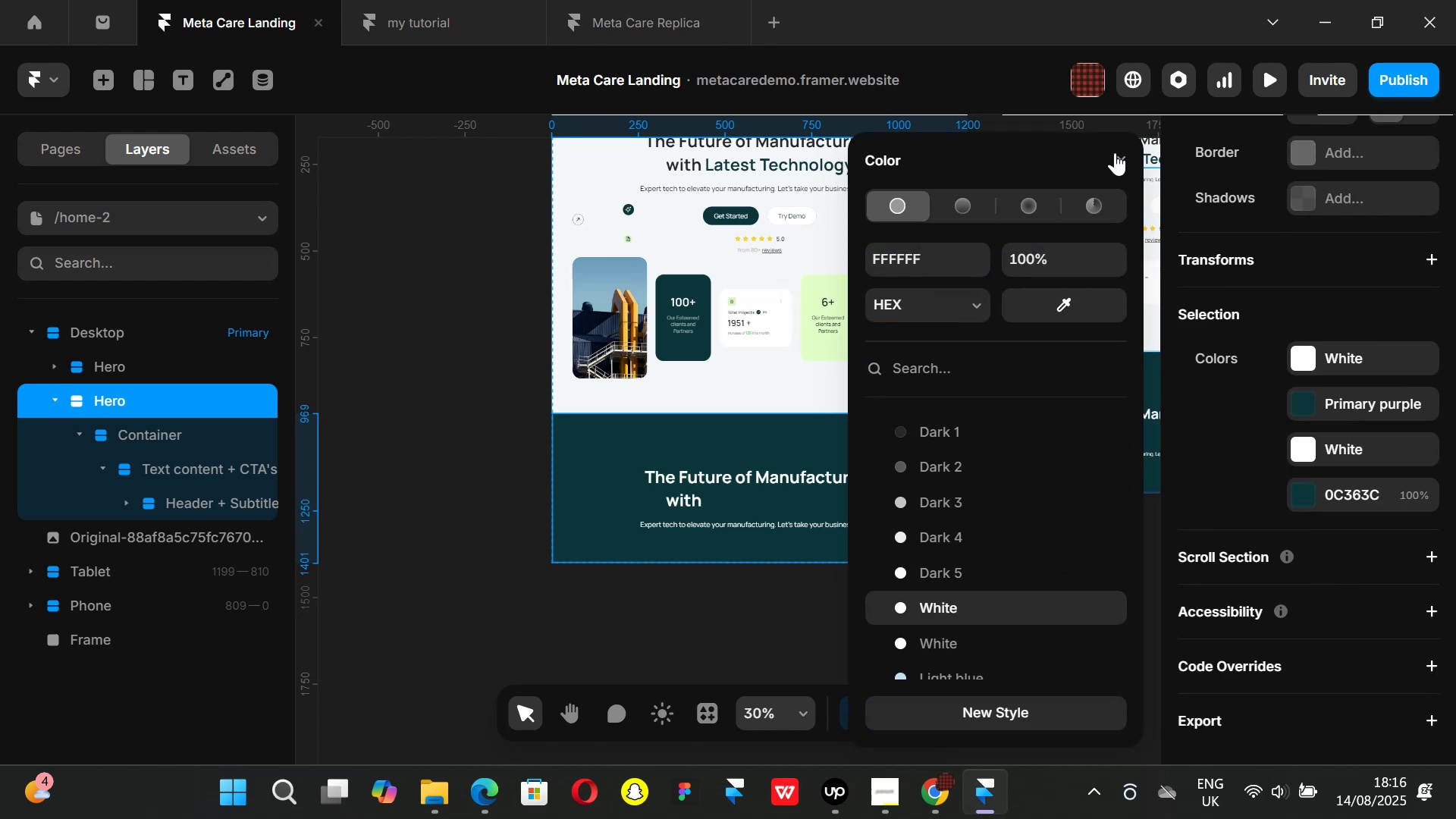 
left_click([1119, 155])
 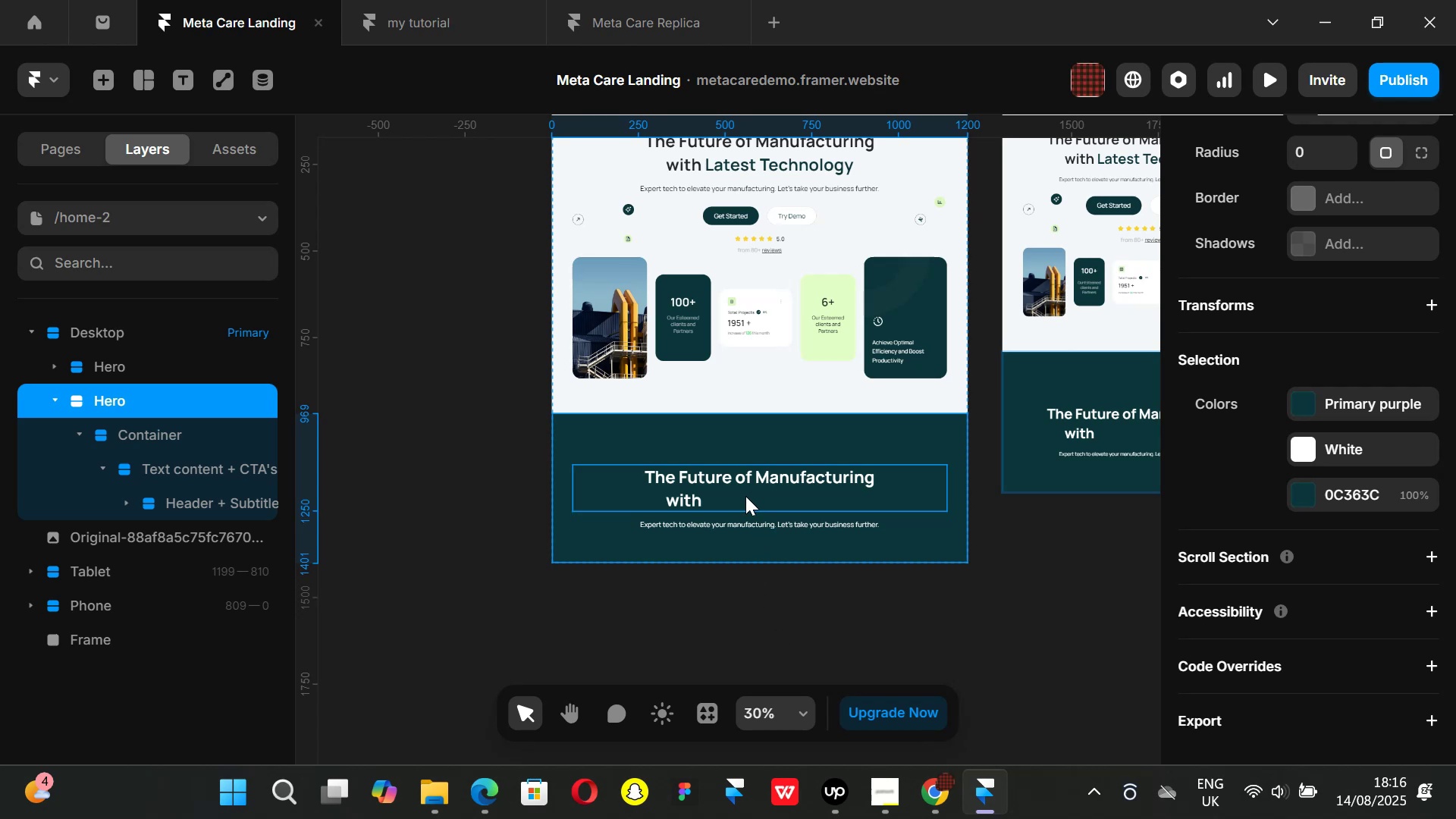 
left_click([763, 487])
 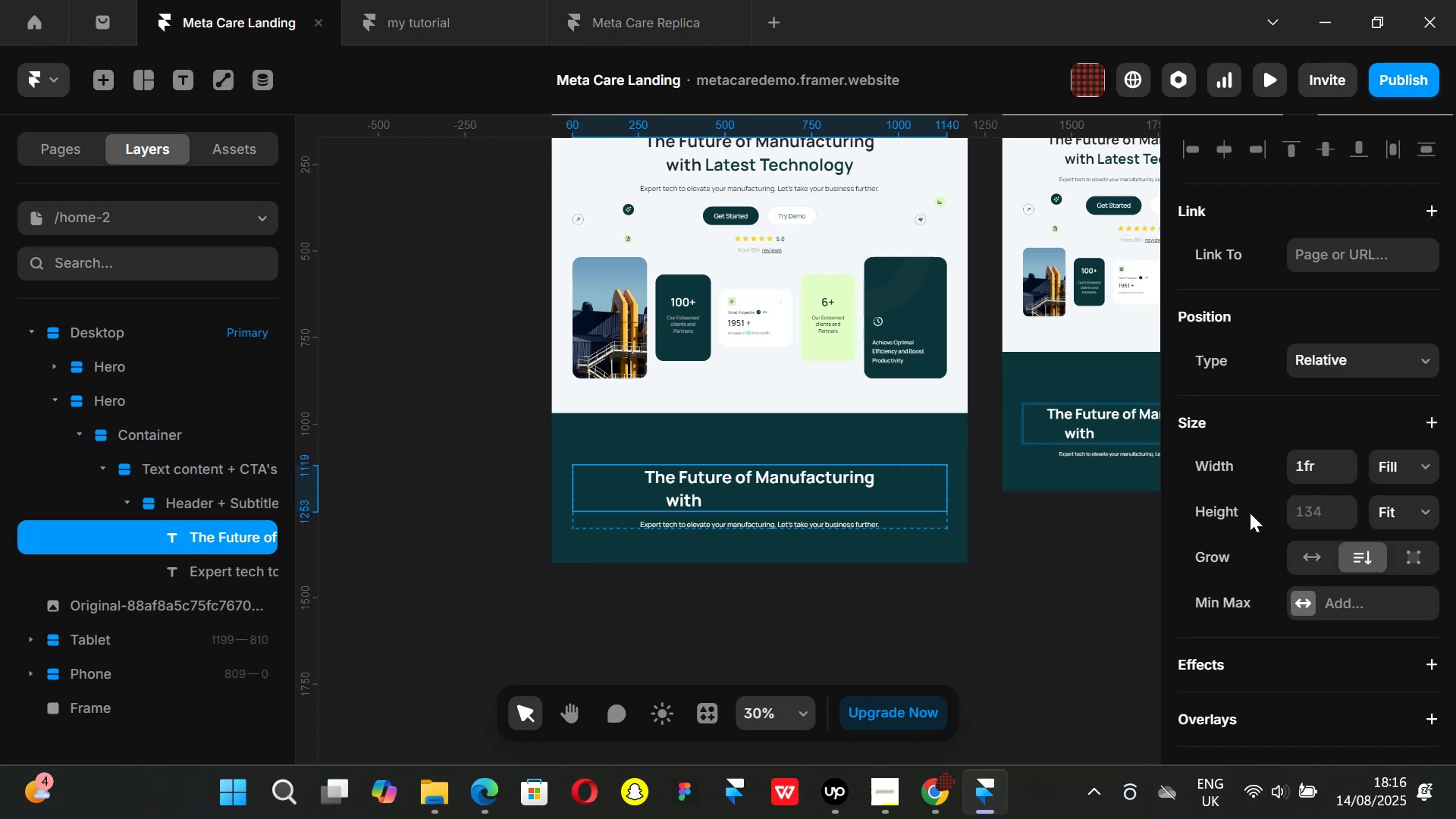 
wait(6.16)
 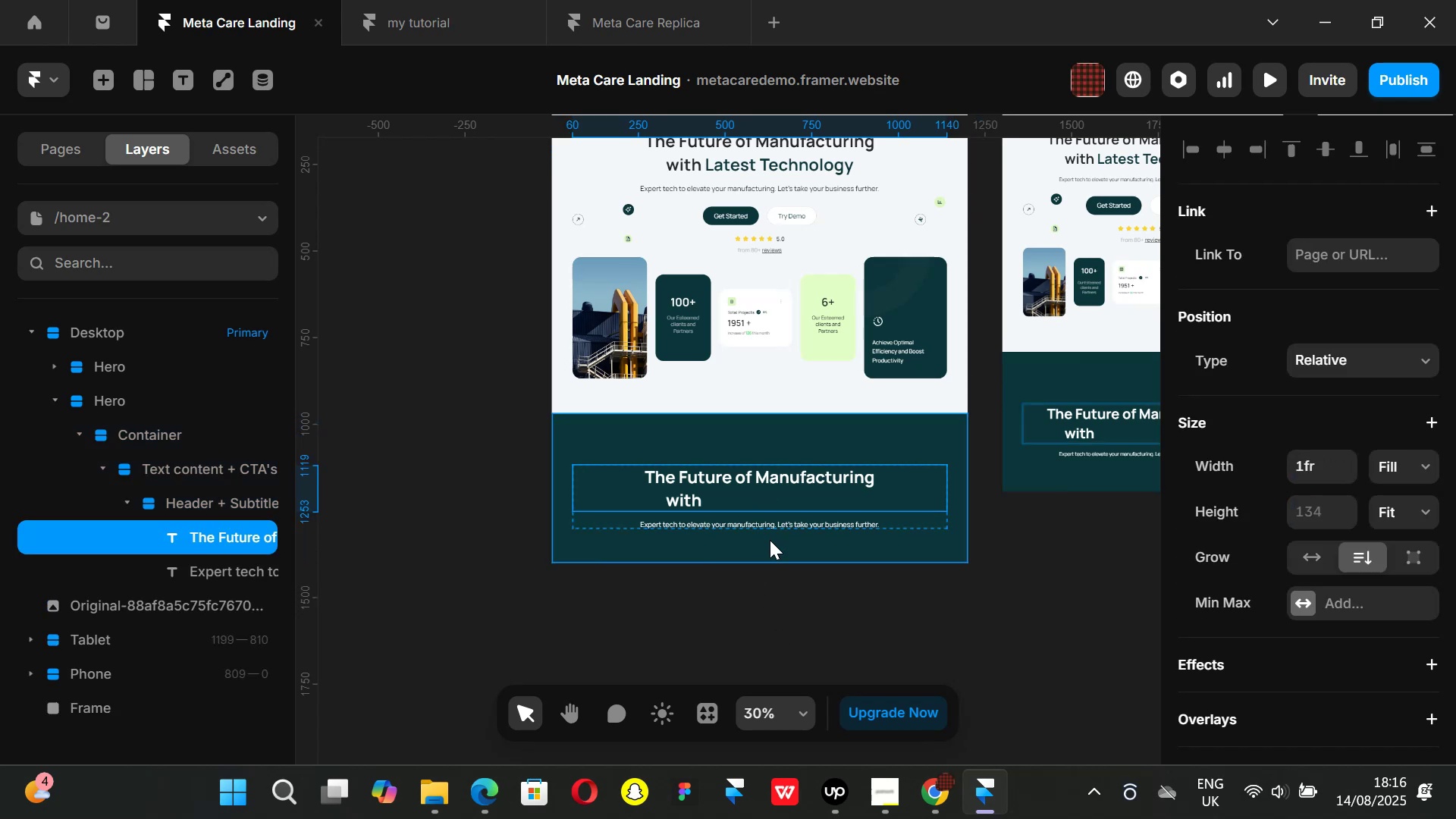 
left_click([247, 532])
 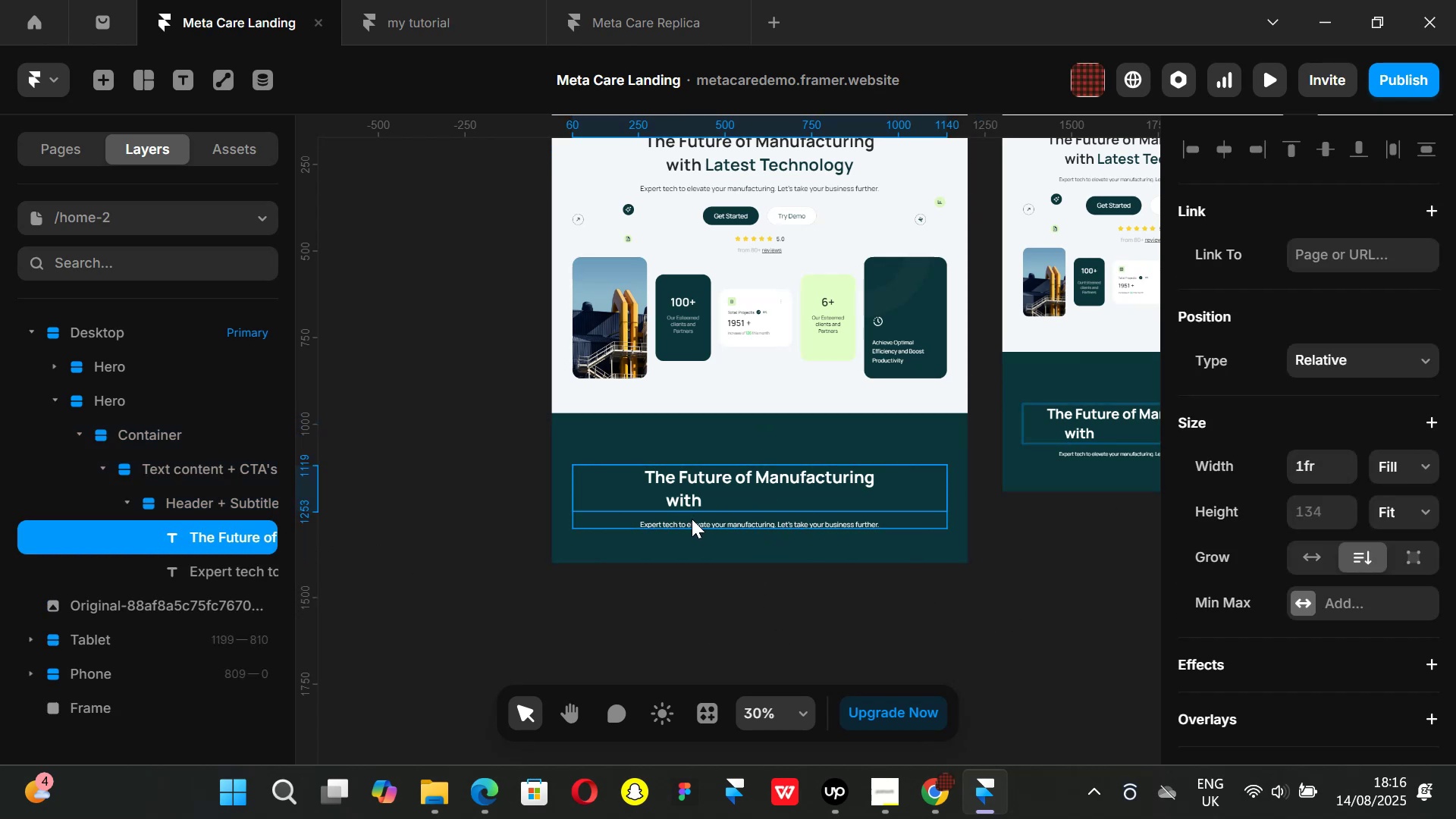 
left_click([692, 519])
 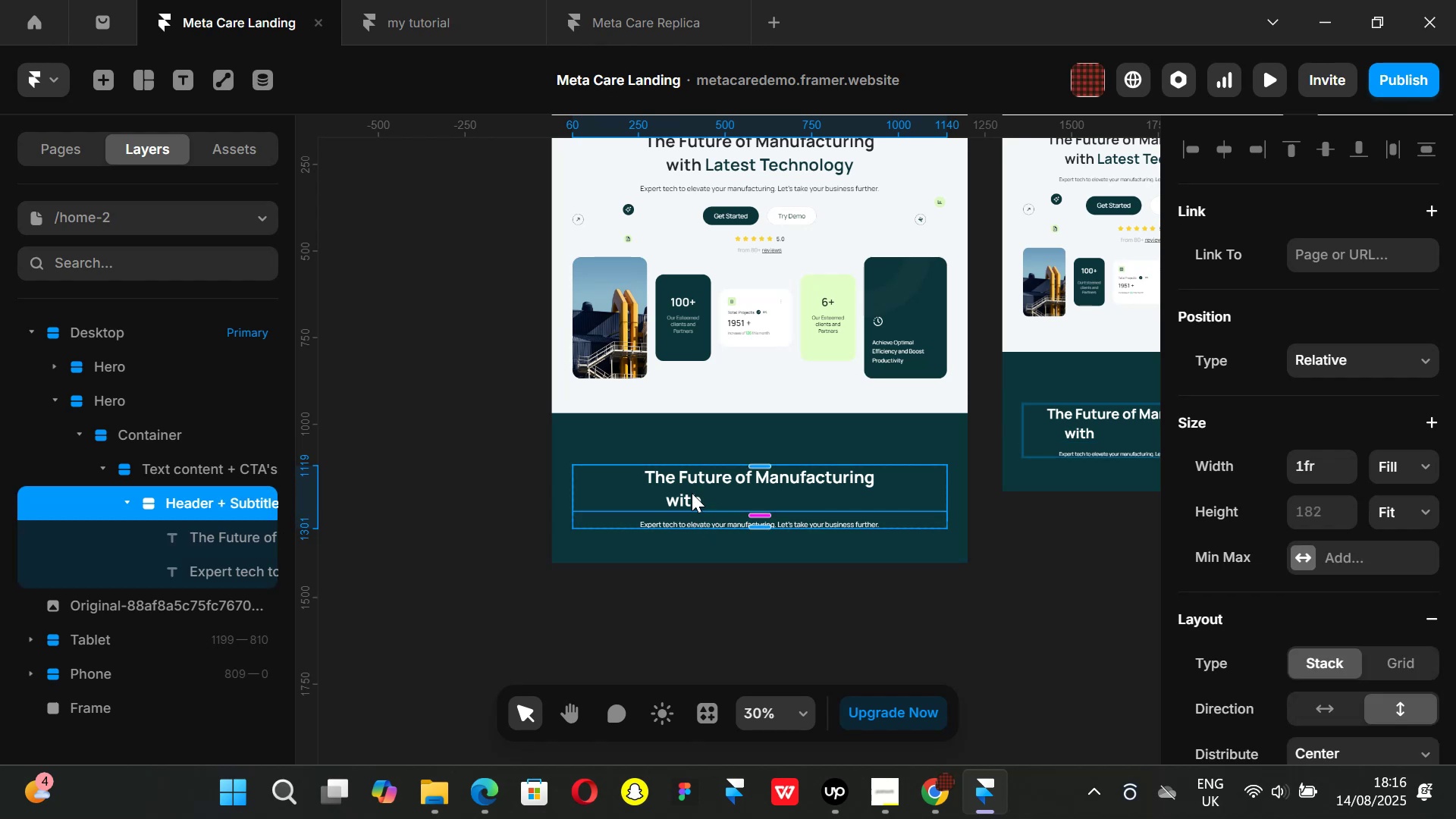 
left_click([692, 493])
 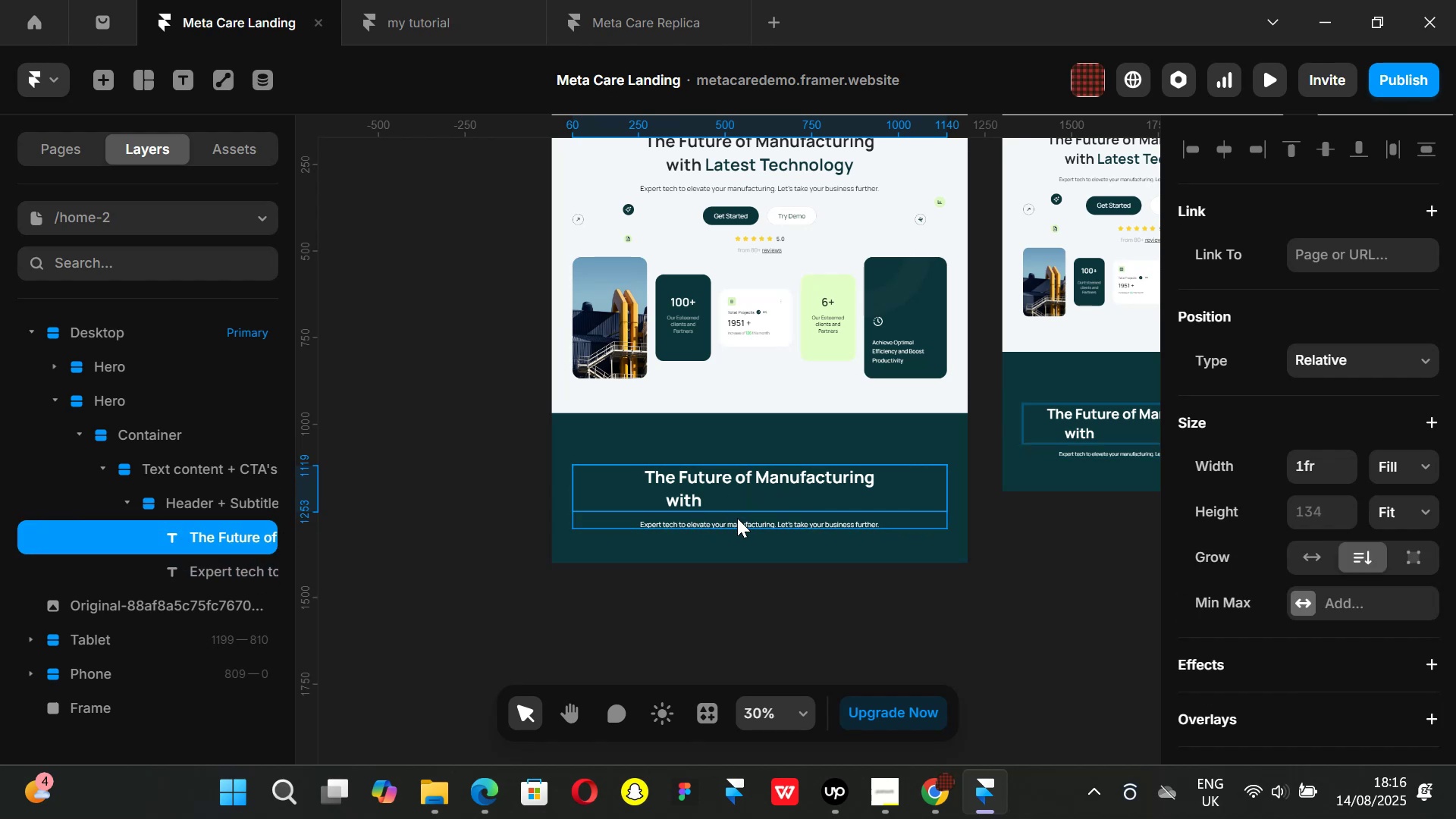 
hold_key(key=ControlLeft, duration=1.16)
scroll: coordinate [730, 506], scroll_direction: up, amount: 1.0
 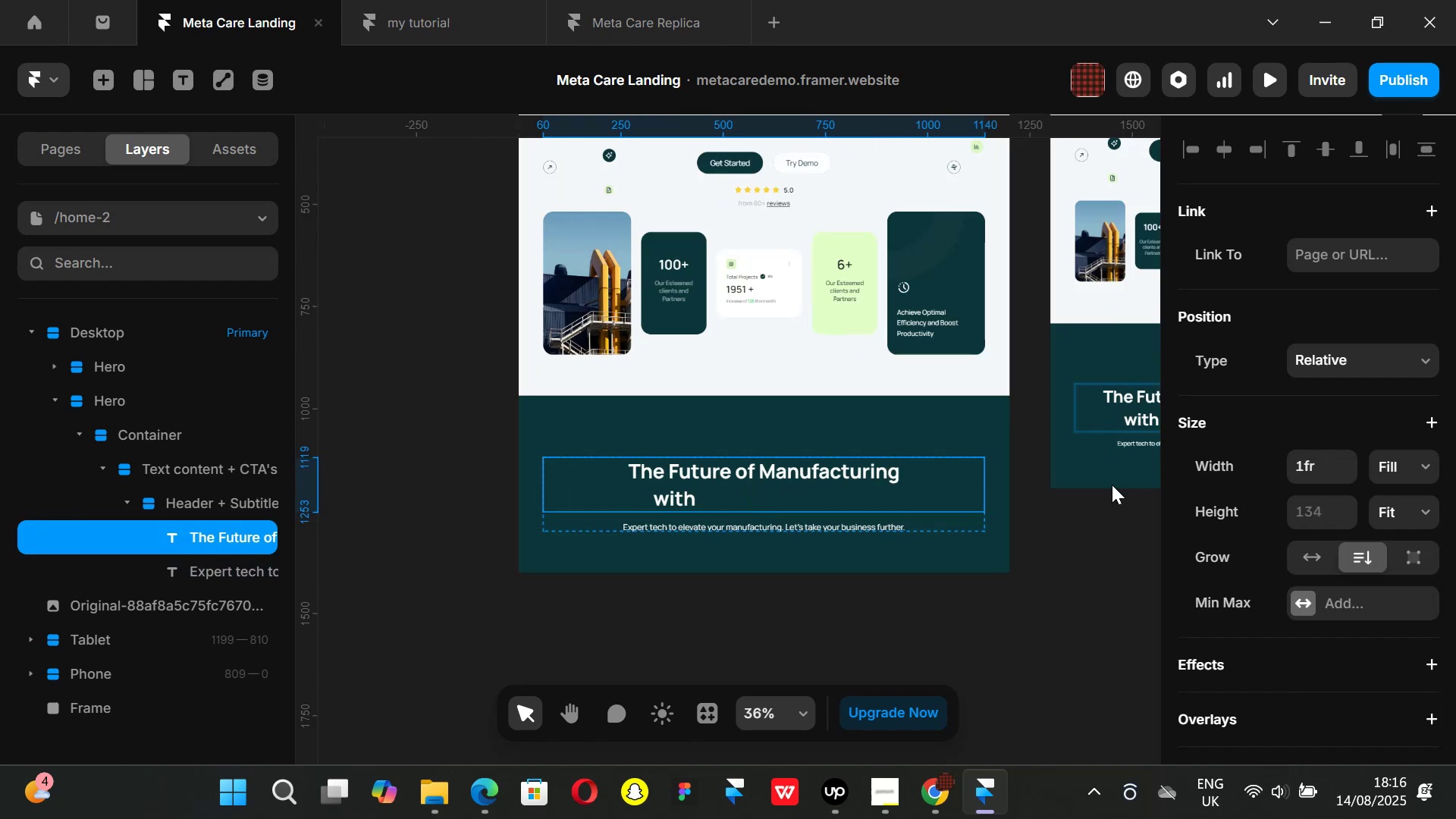 
scroll: coordinate [1309, 456], scroll_direction: down, amount: 10.0
 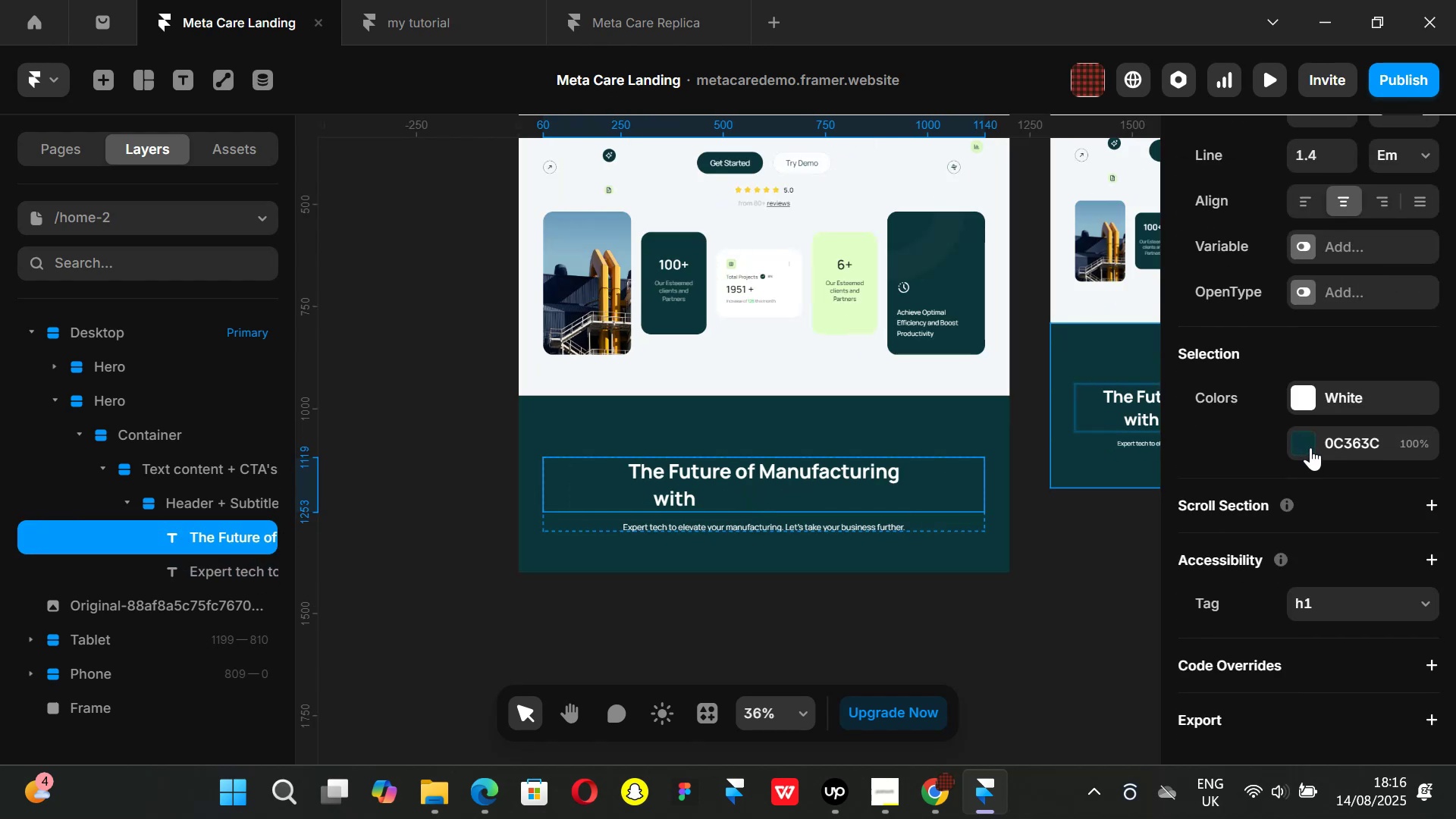 
left_click([1310, 447])
 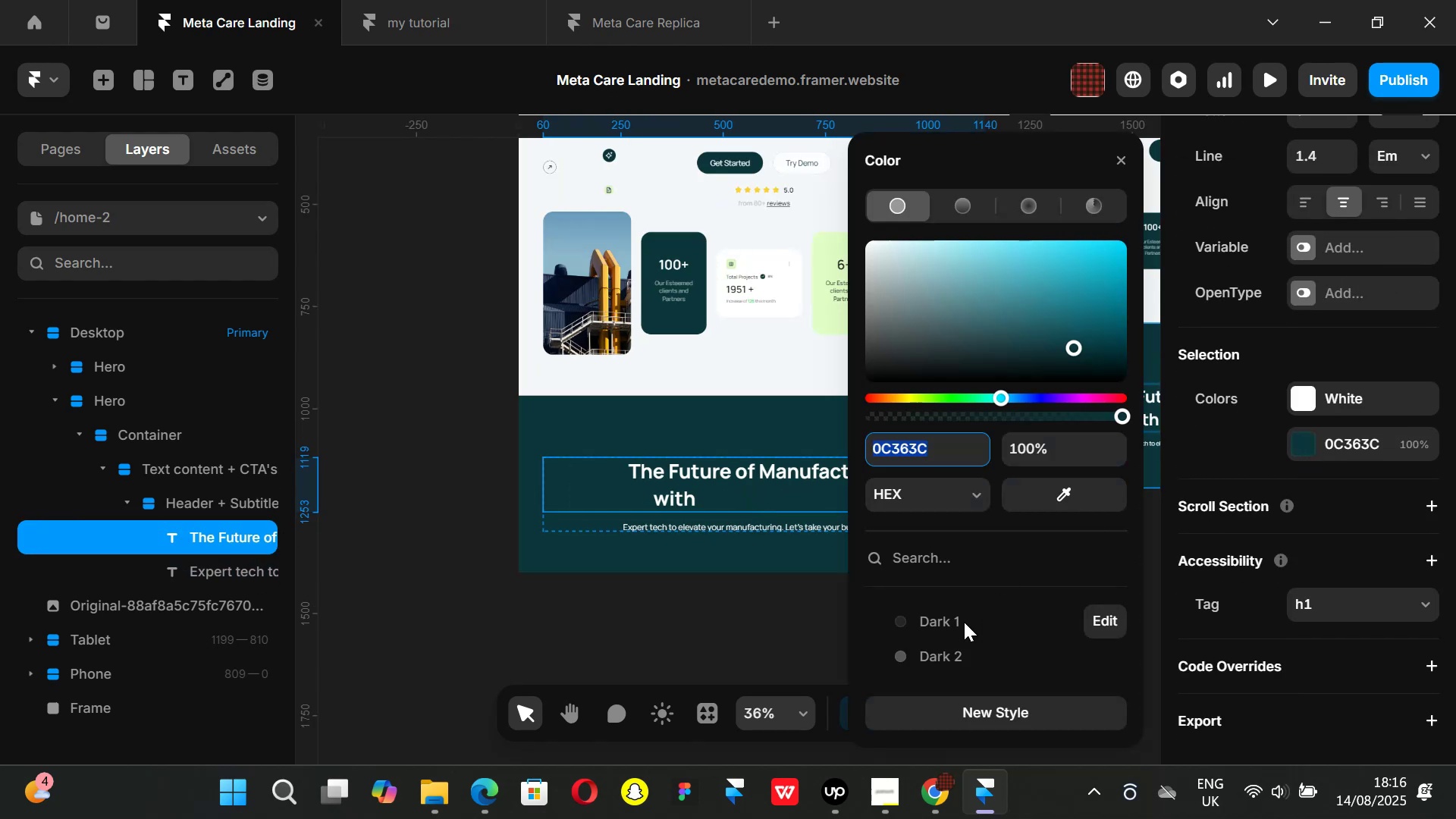 
scroll: coordinate [956, 606], scroll_direction: down, amount: 2.0
 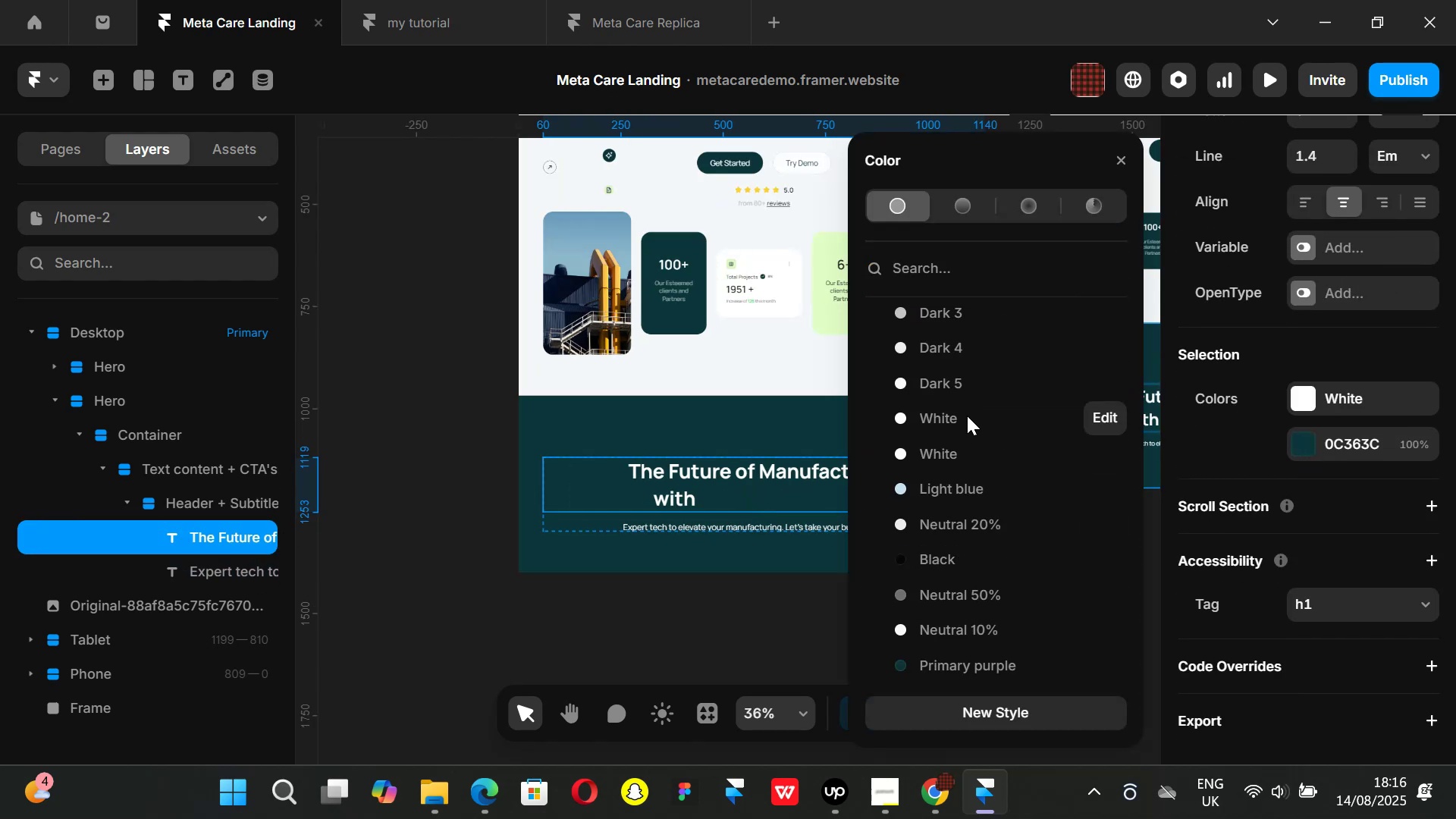 
left_click([965, 416])
 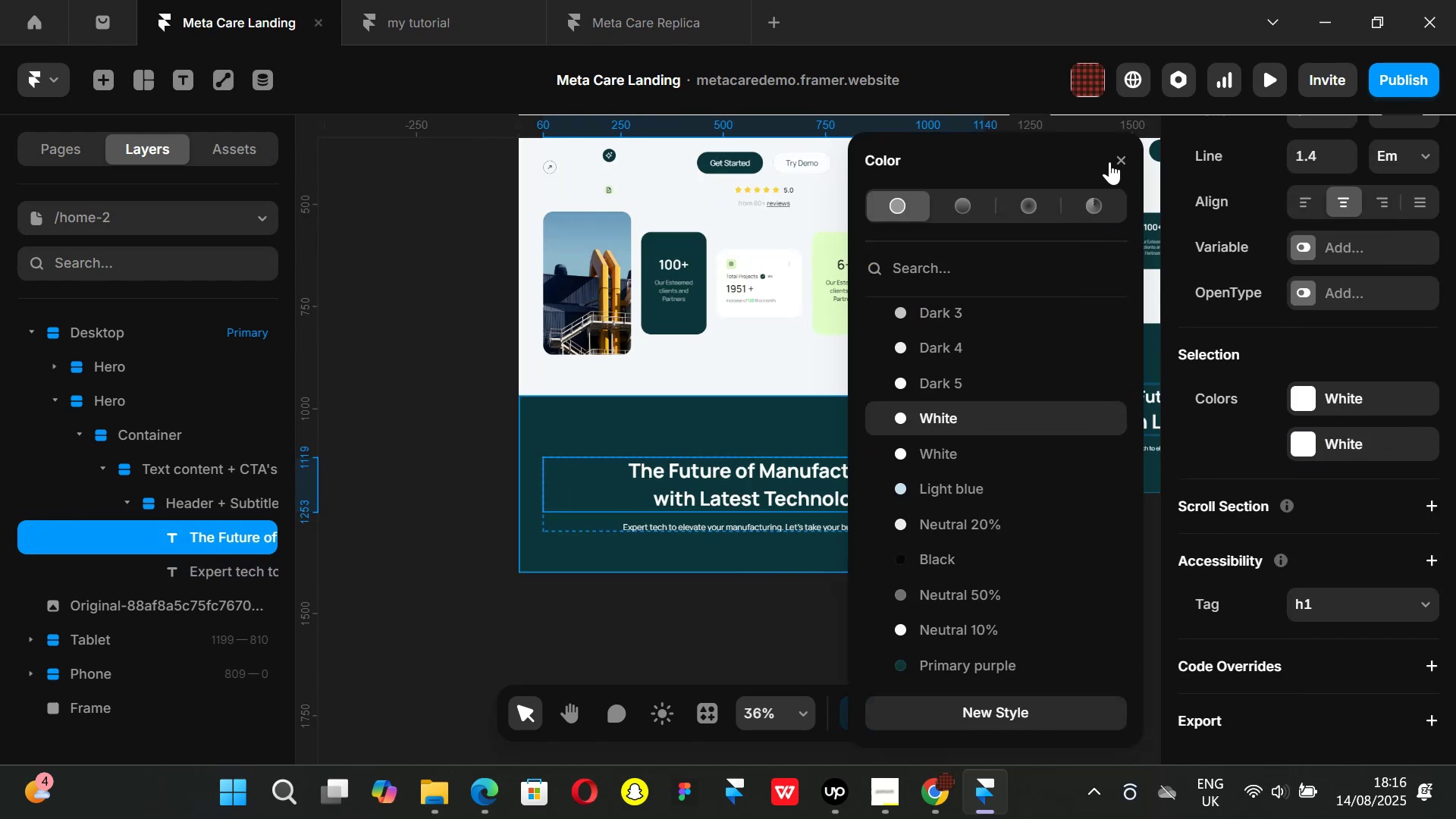 
left_click([1119, 158])
 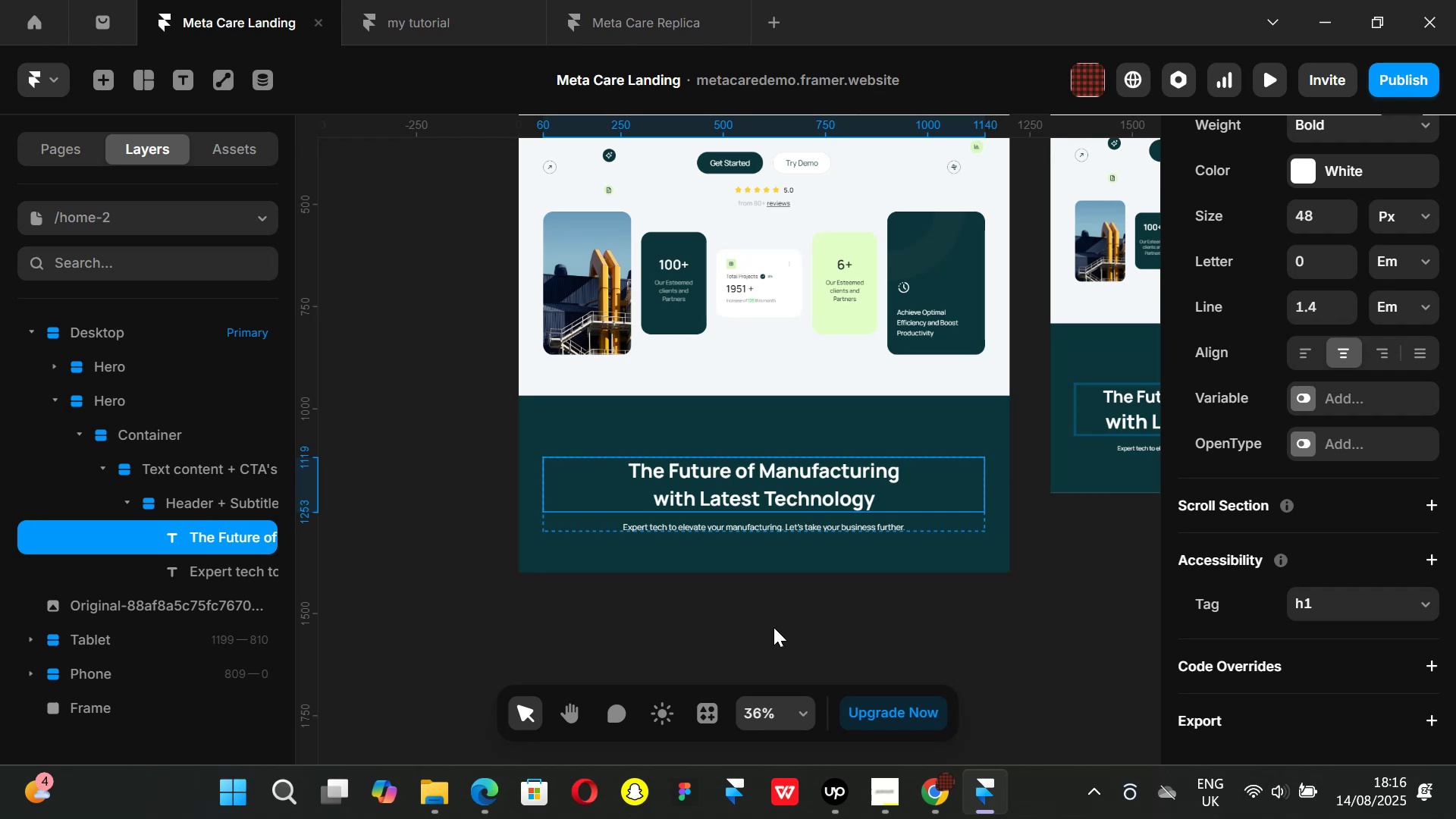 
left_click_drag(start_coordinate=[774, 627], to_coordinate=[773, 633])
 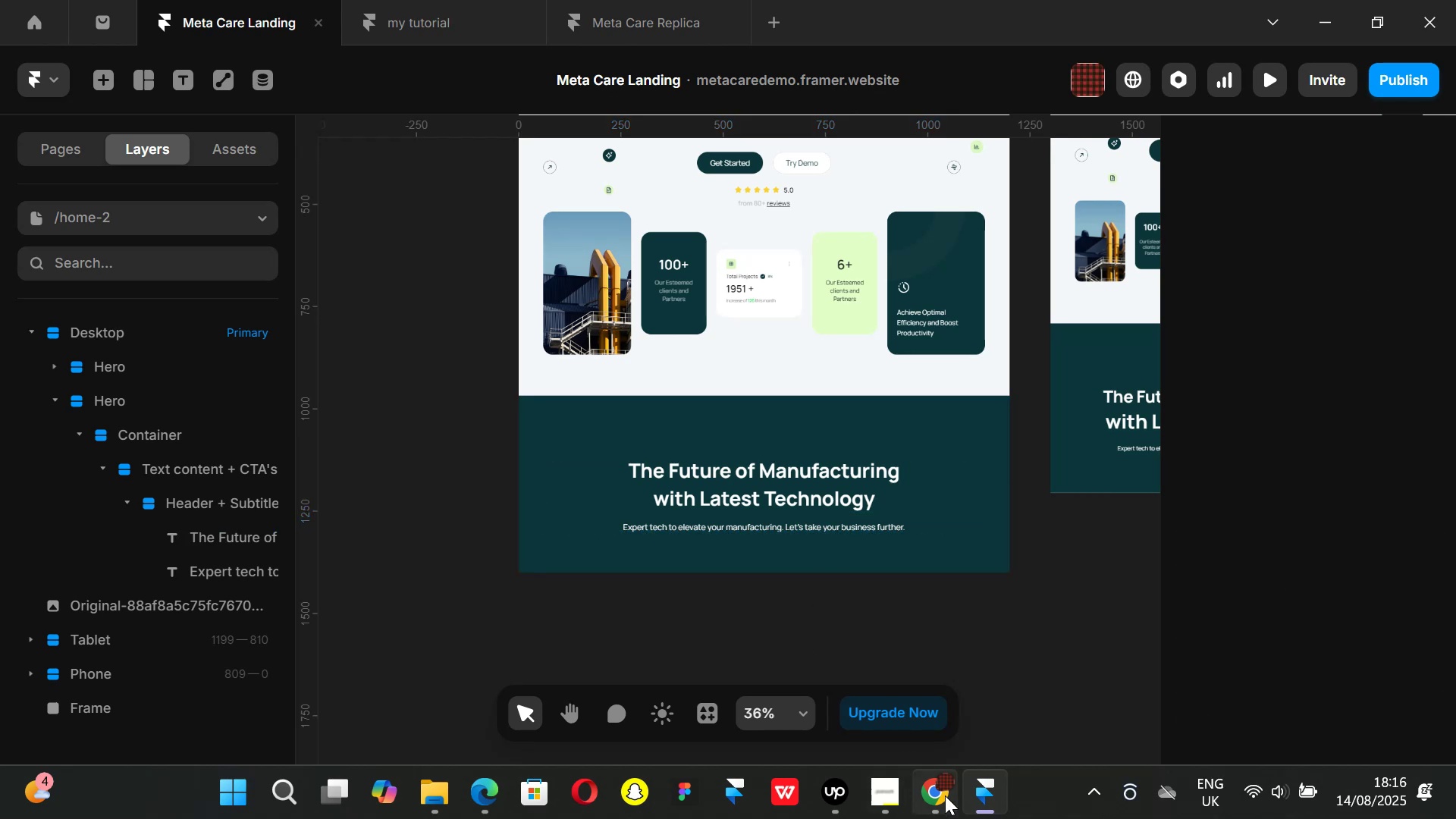 
left_click([945, 795])
 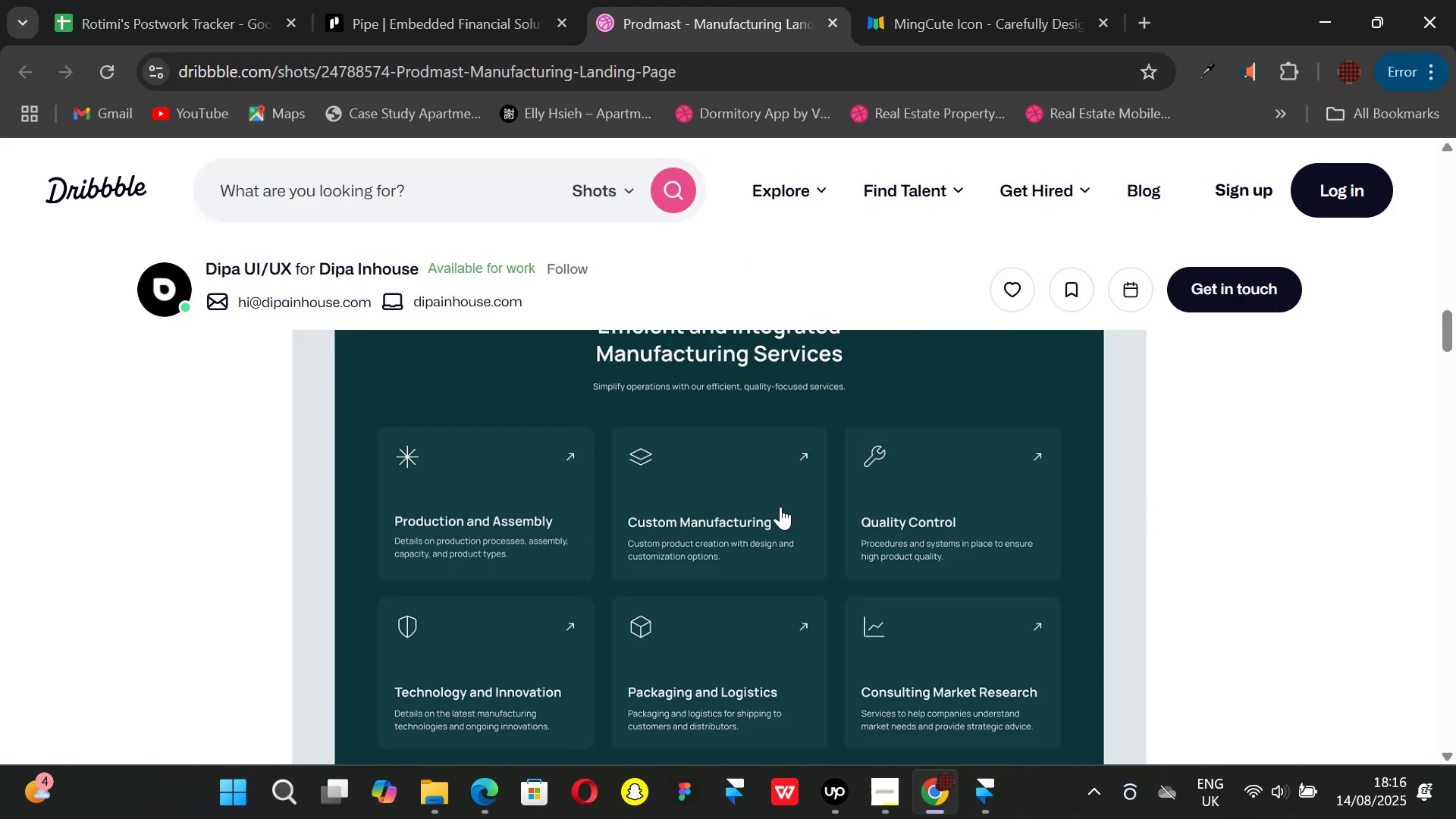 
scroll: coordinate [777, 519], scroll_direction: up, amount: 1.0
 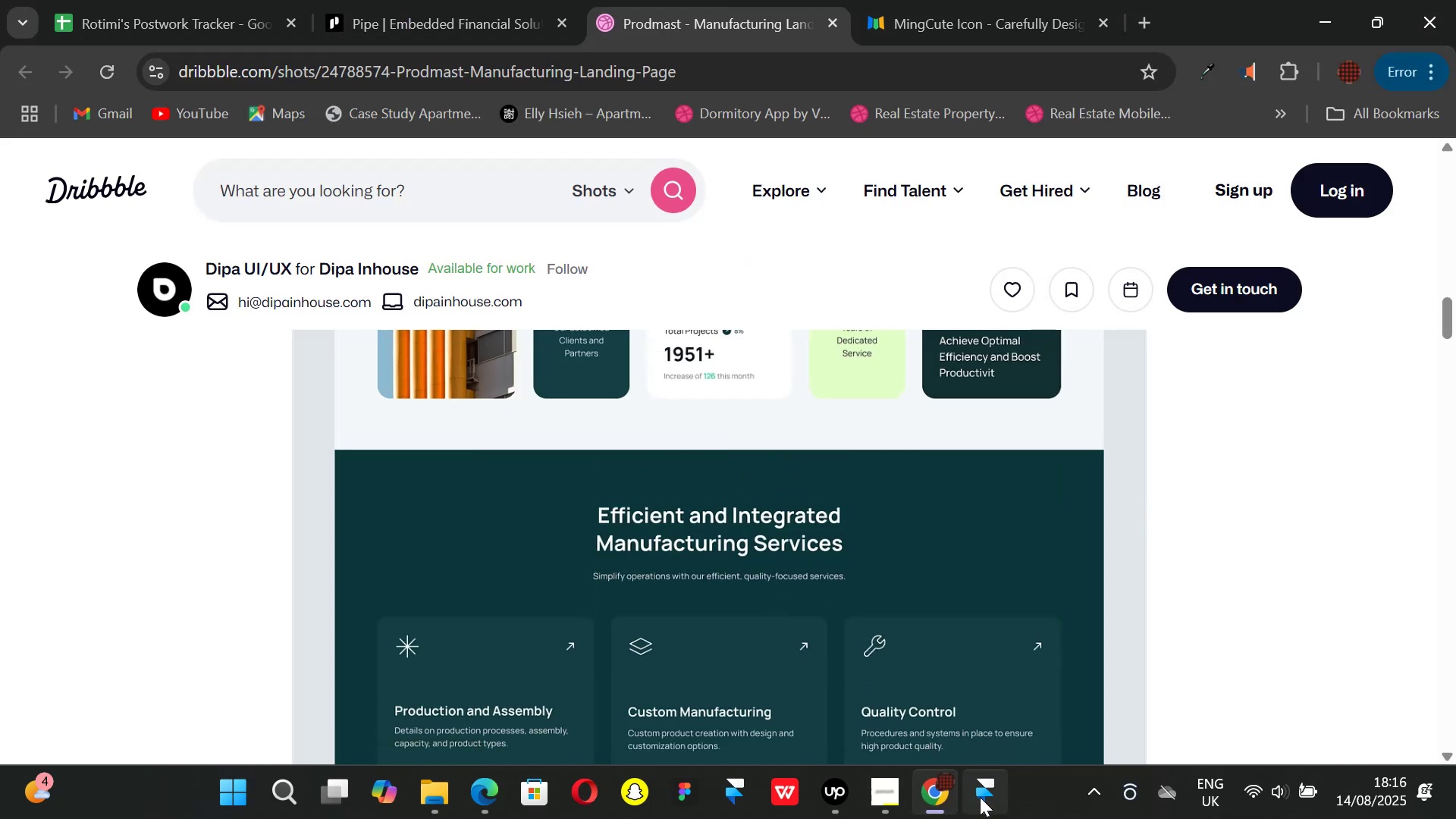 
left_click([980, 797])
 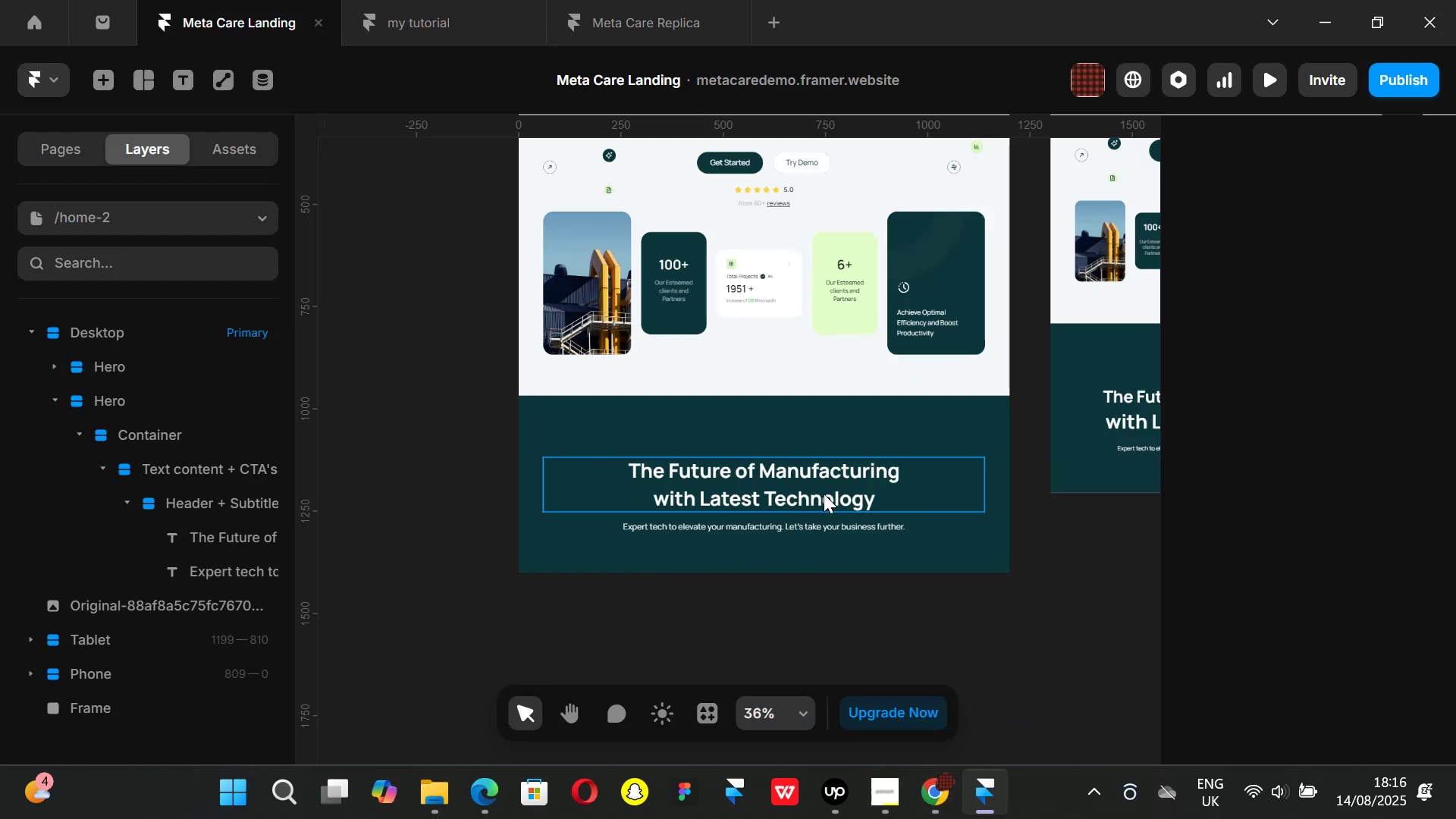 
double_click([824, 494])
 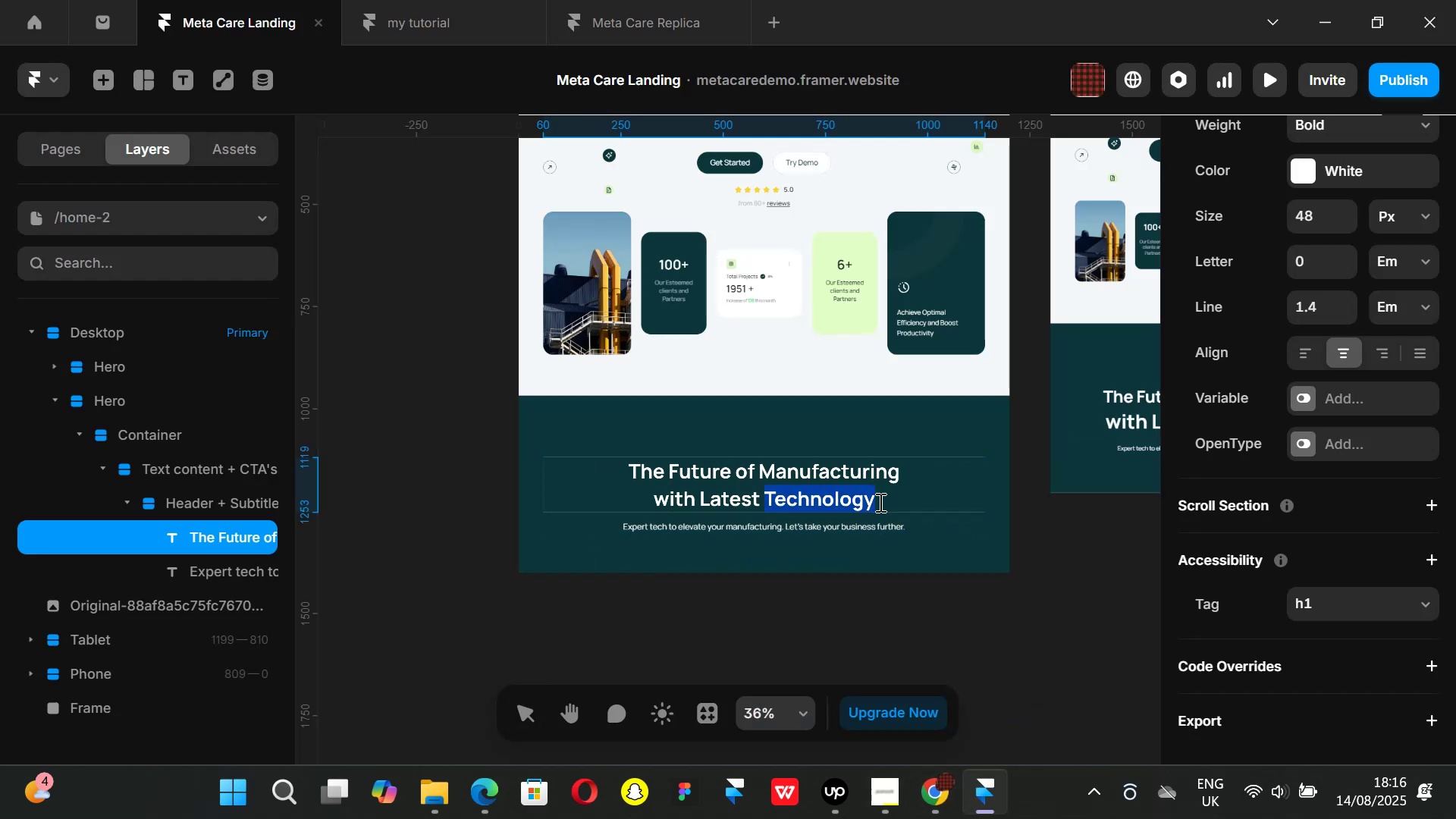 
left_click([879, 502])
 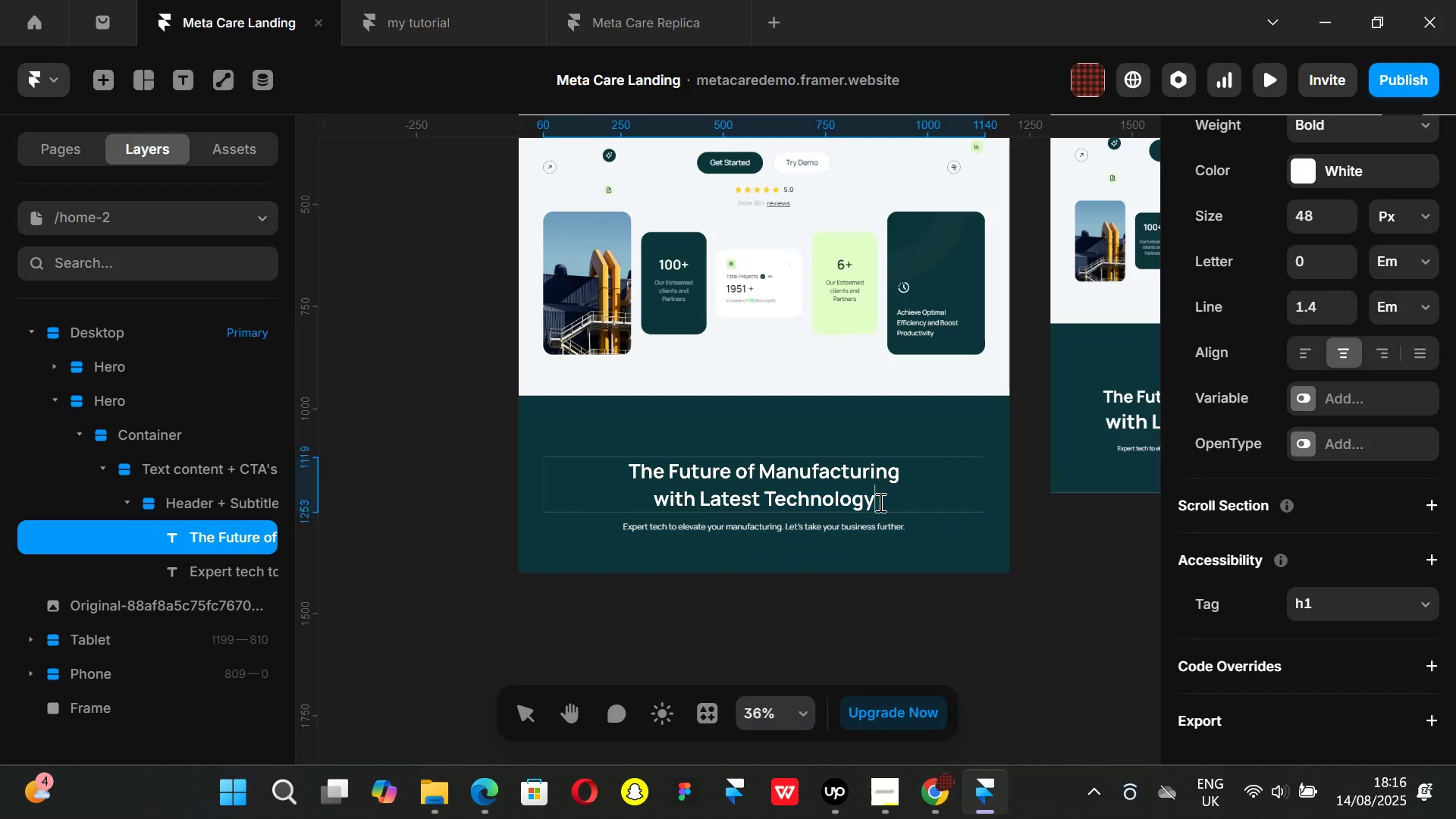 
left_click_drag(start_coordinate=[879, 502], to_coordinate=[636, 467])
 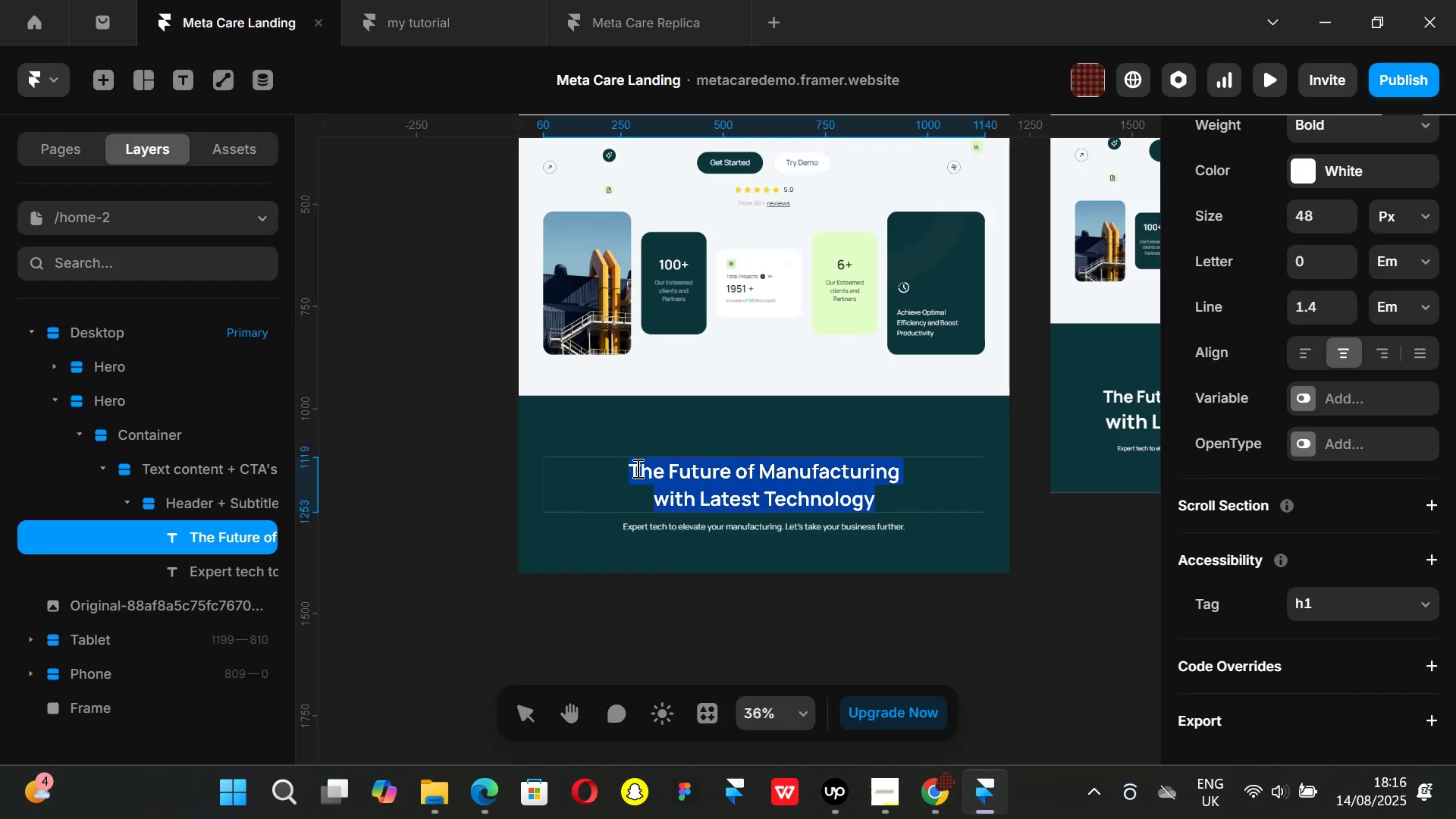 
key(Backspace)
type(Effieic)
key(Backspace)
key(Backspace)
key(Backspace)
type(cient)
 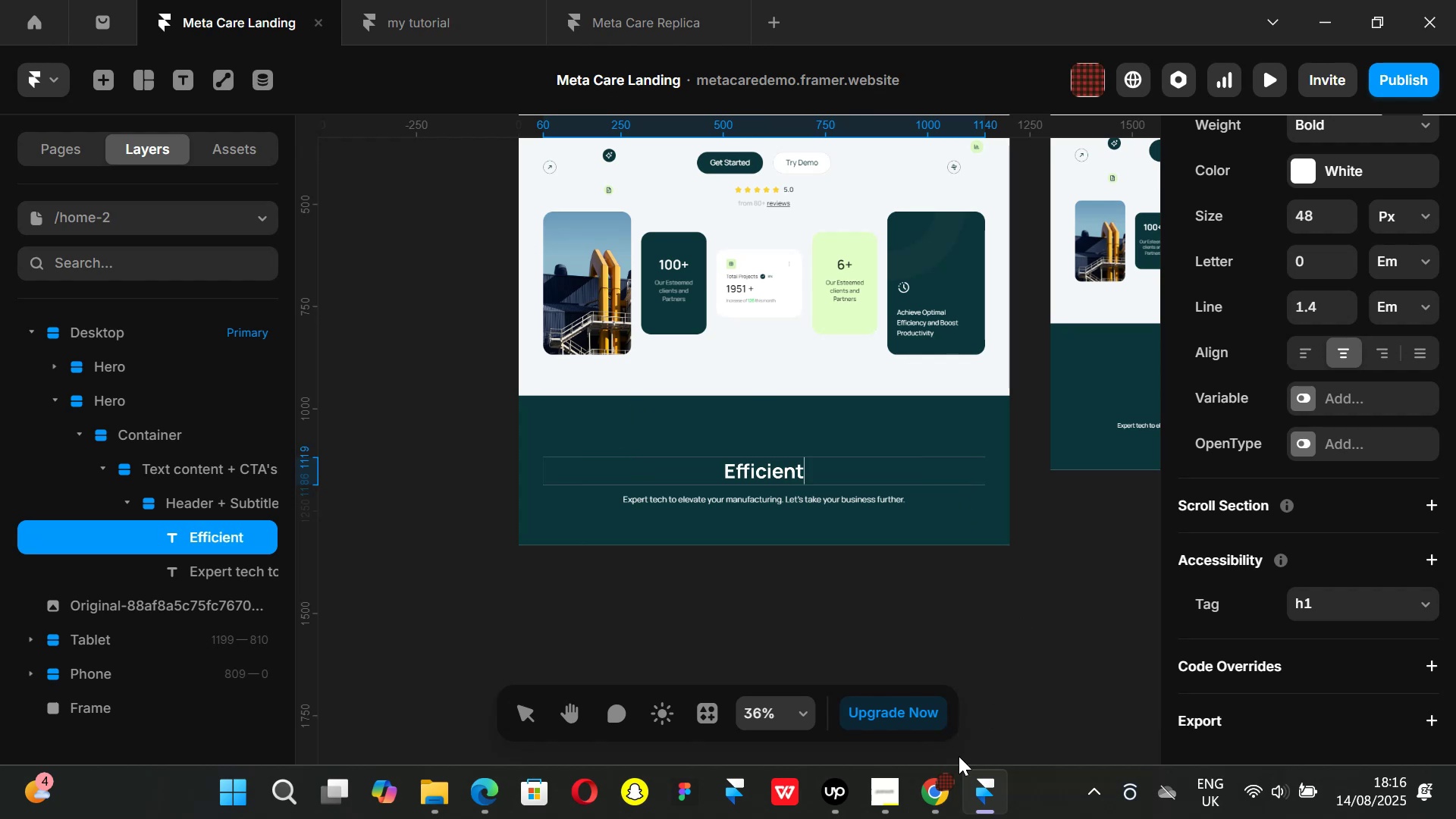 
left_click([940, 783])
 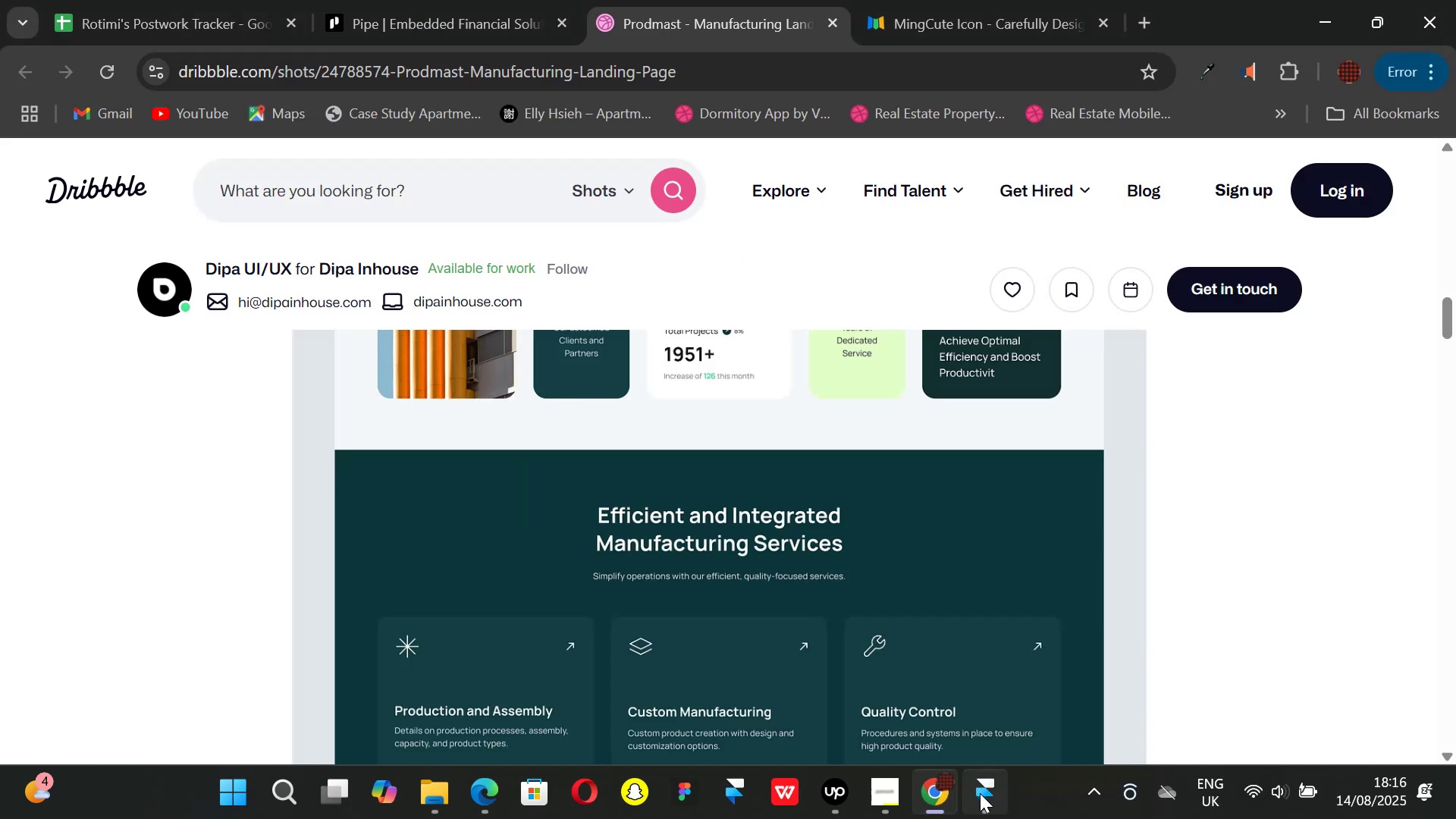 
left_click([980, 793])
 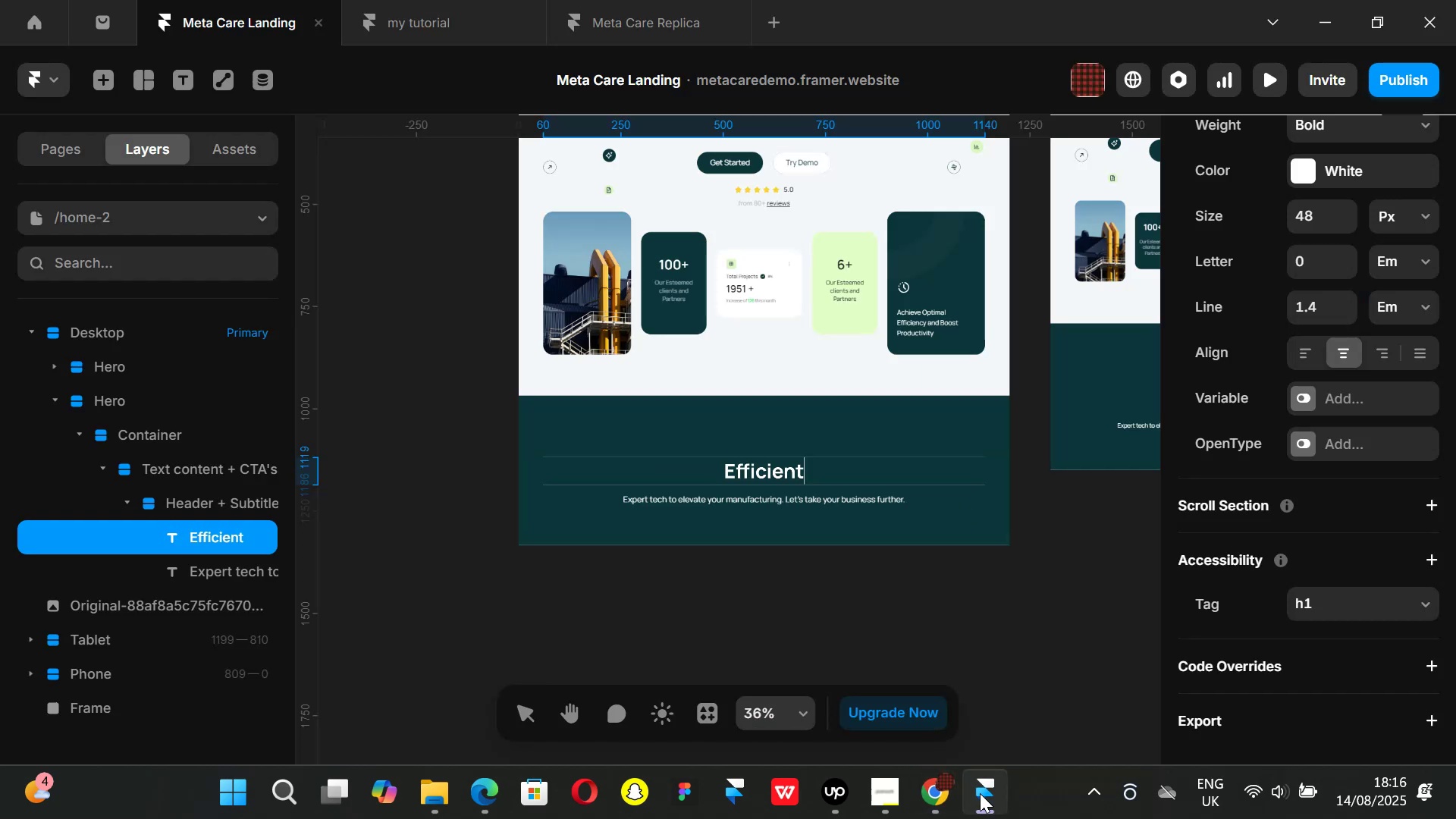 
type( and Integrated)
 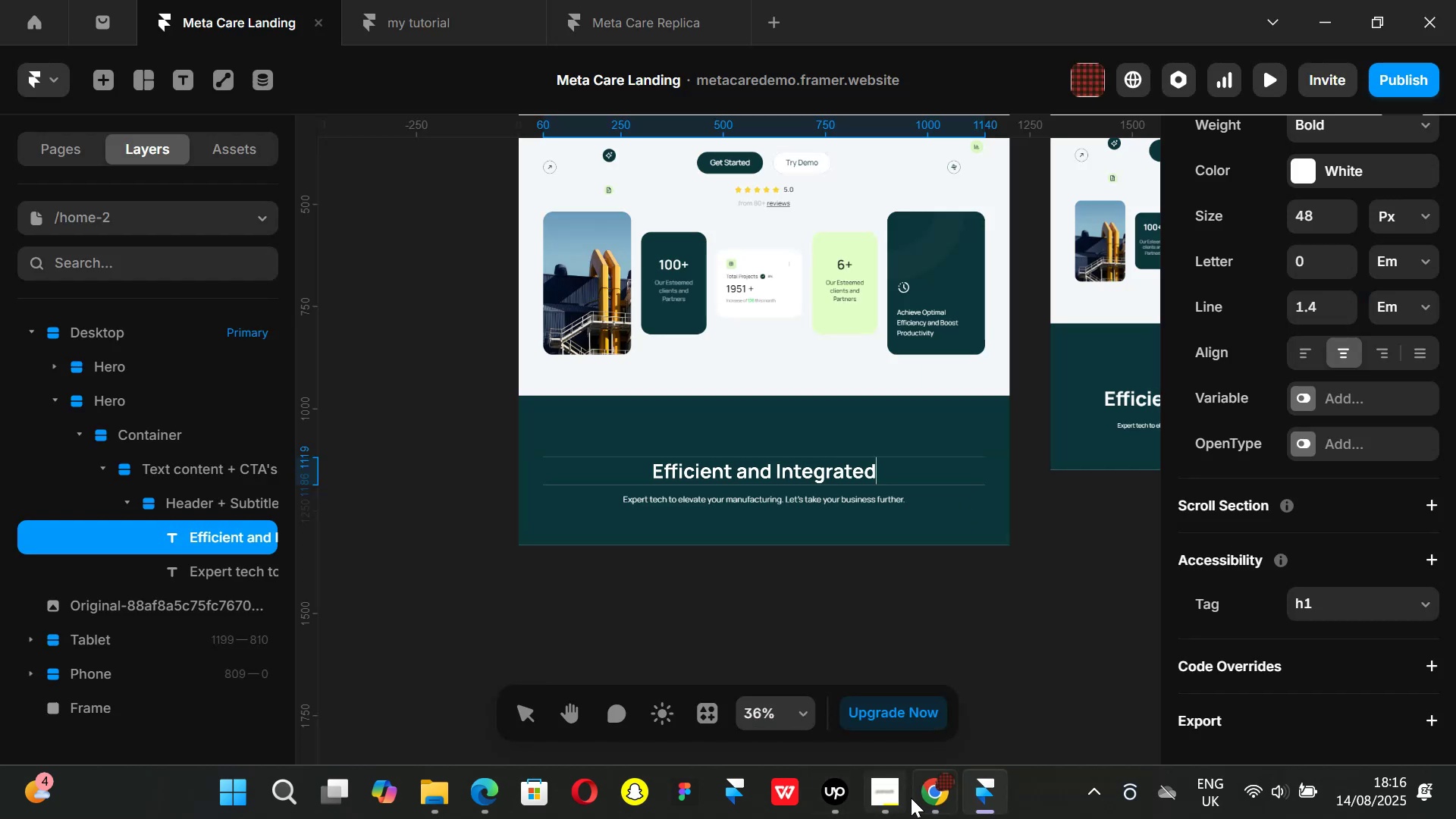 
left_click([929, 798])
 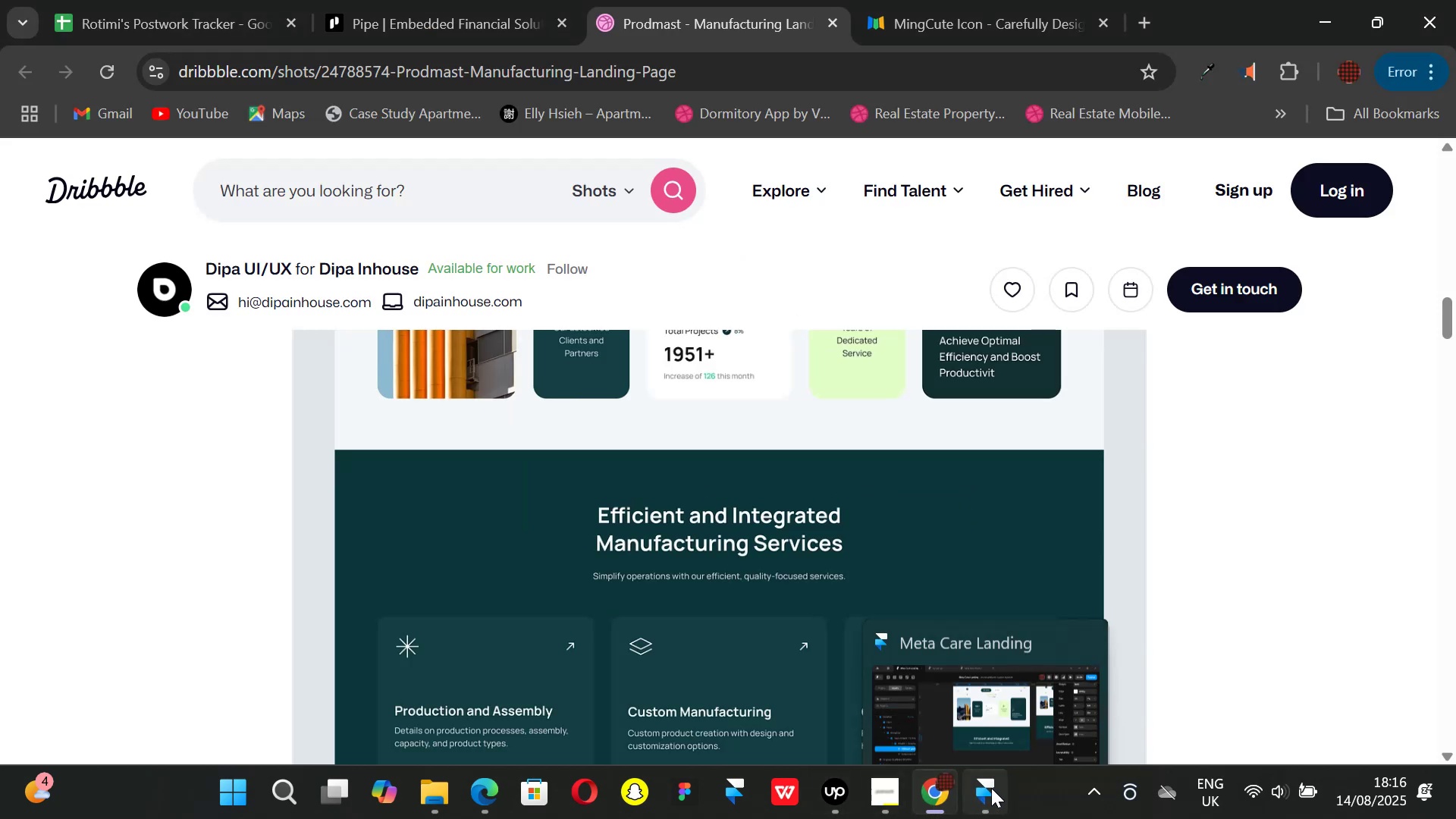 
left_click([991, 788])
 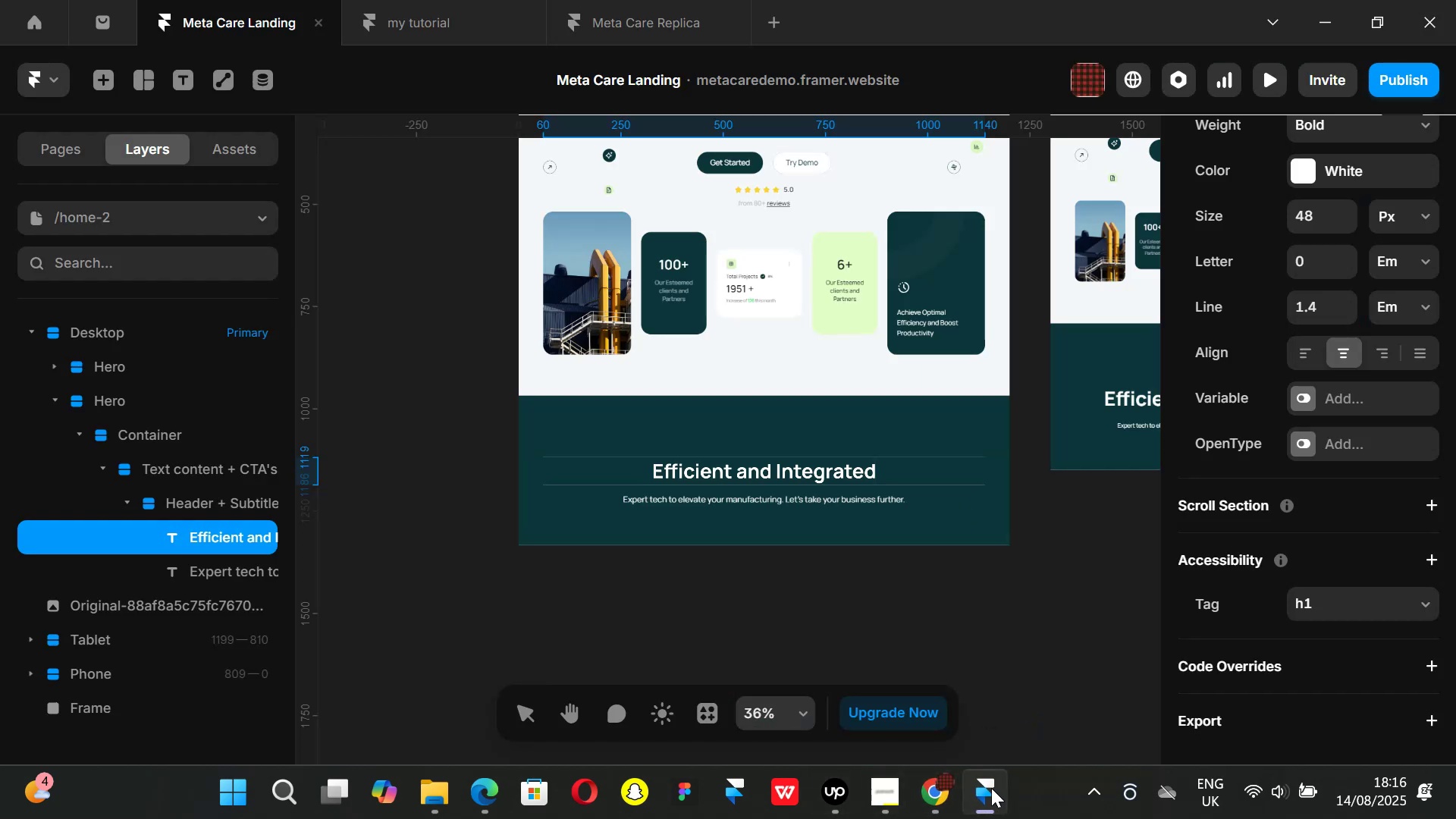 
key(CapsLock)
 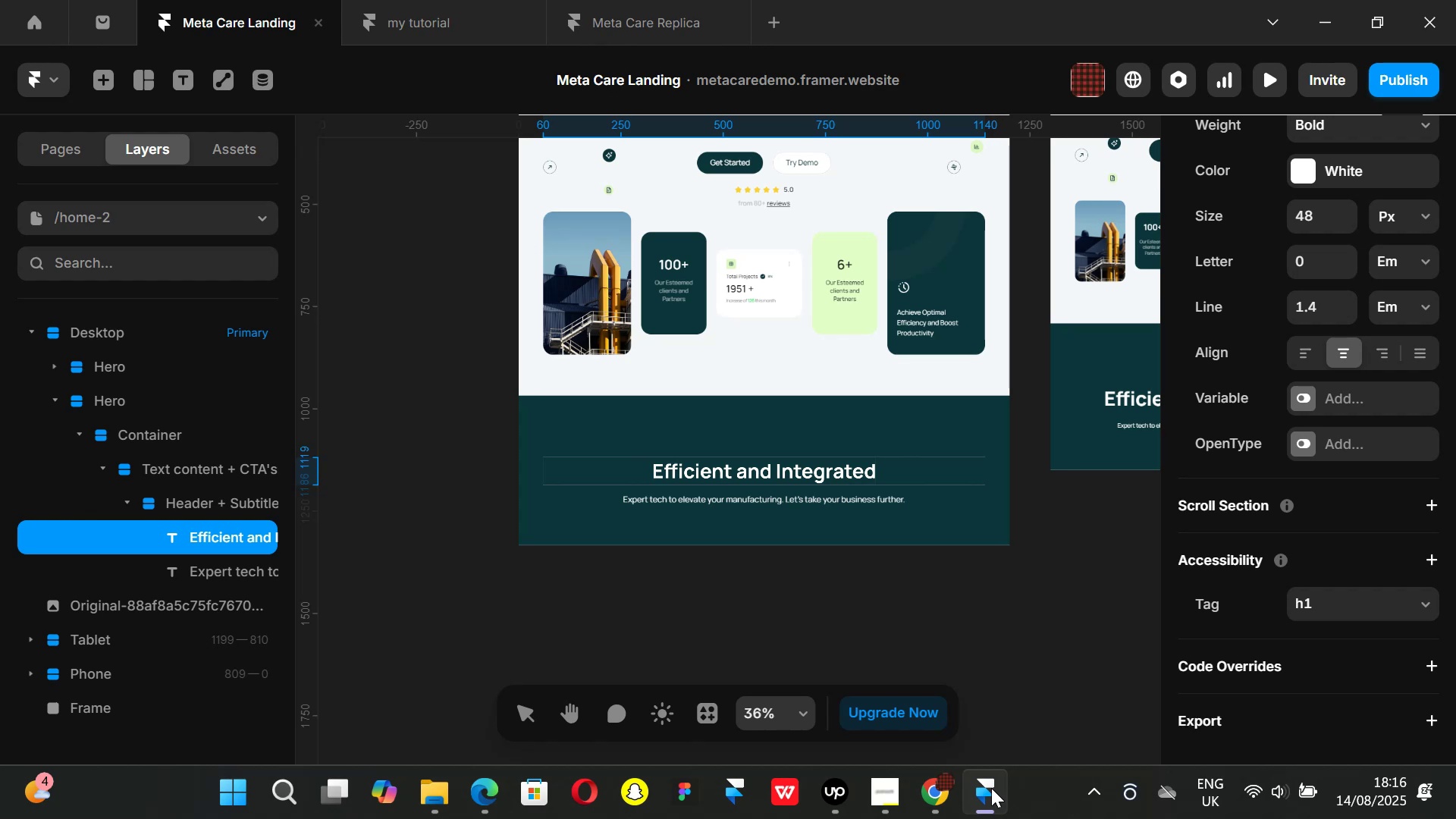 
key(Enter)
 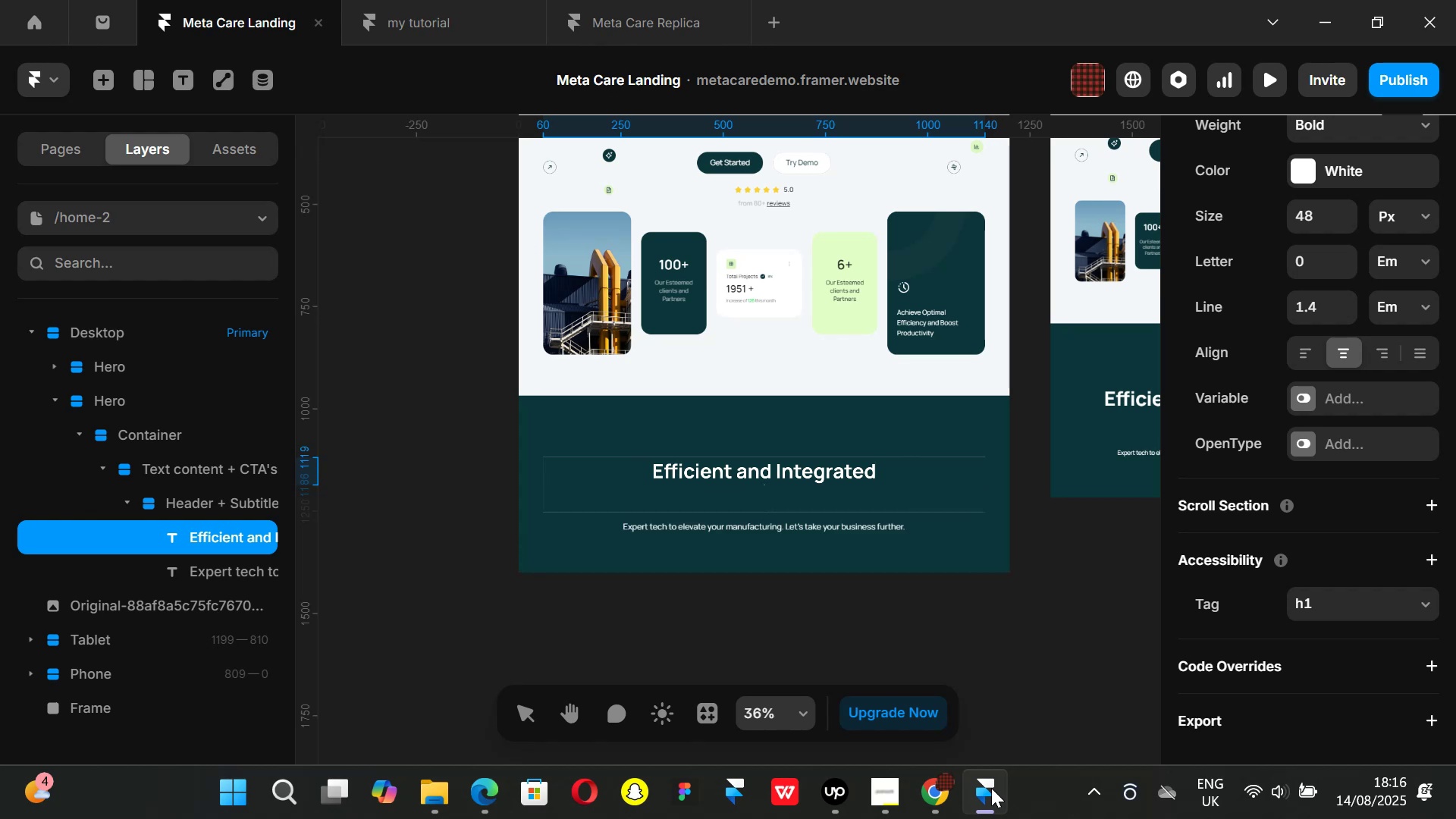 
type(Manufacturing Services)
 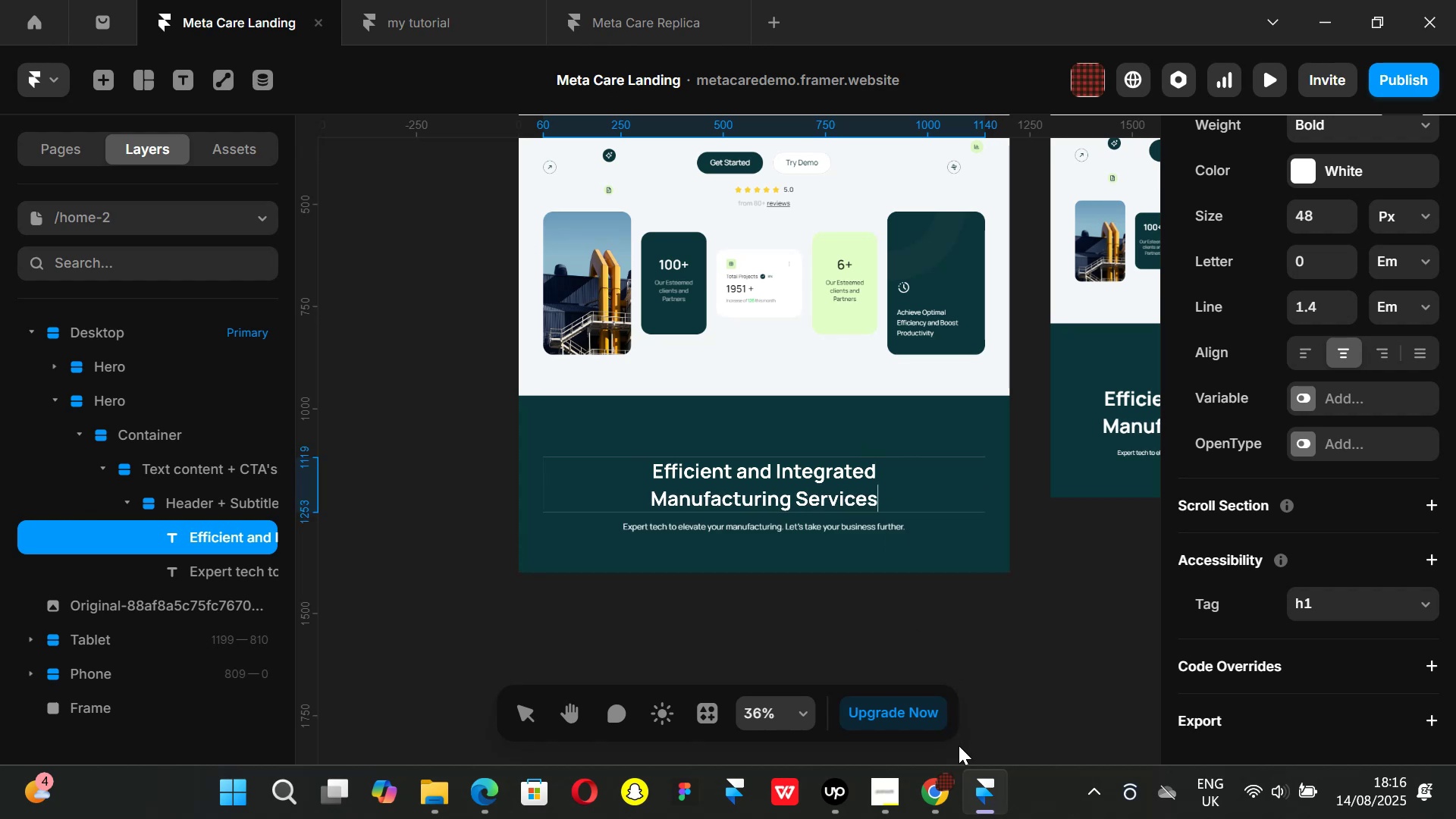 
left_click([940, 802])
 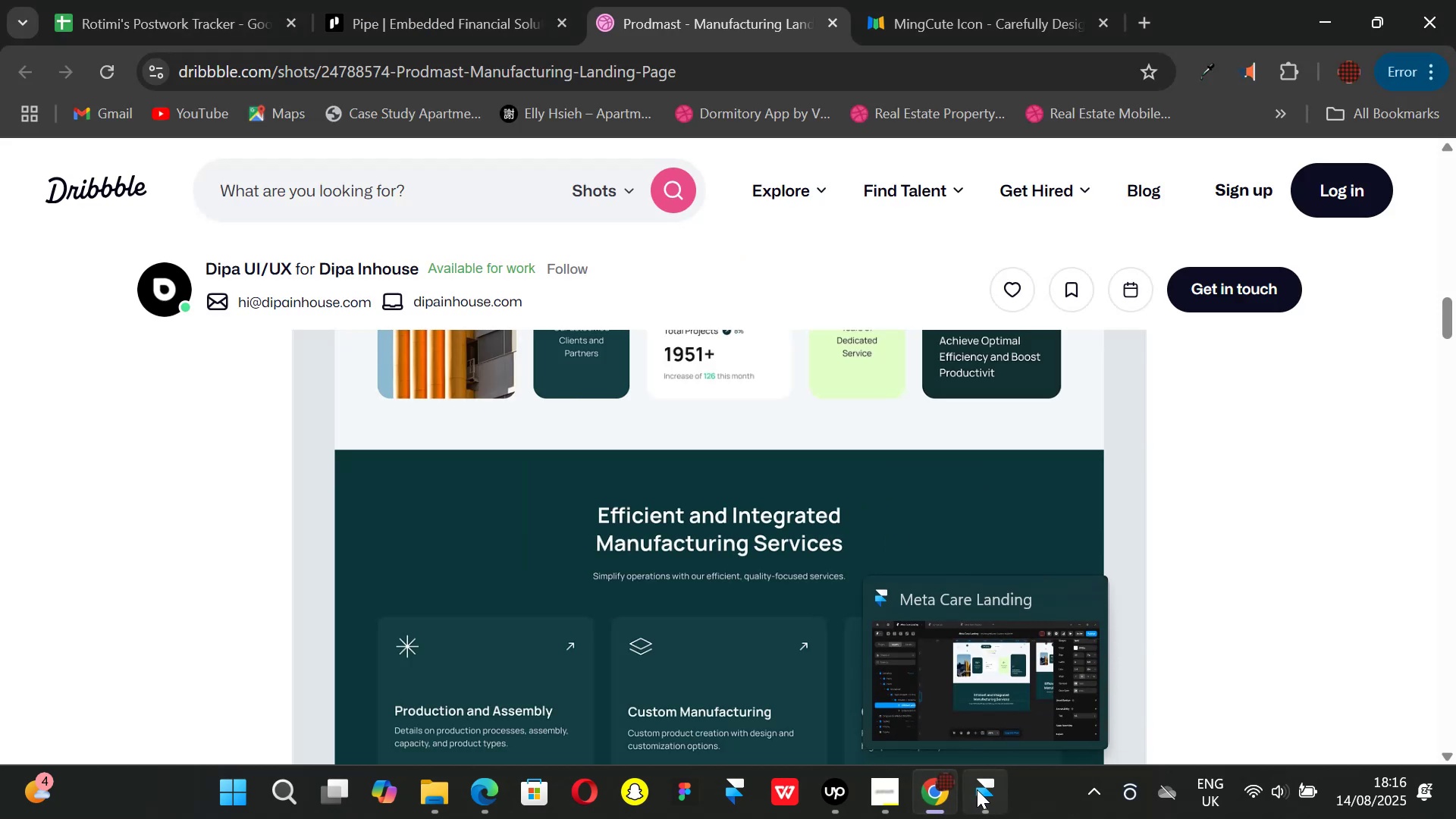 
left_click([977, 789])
 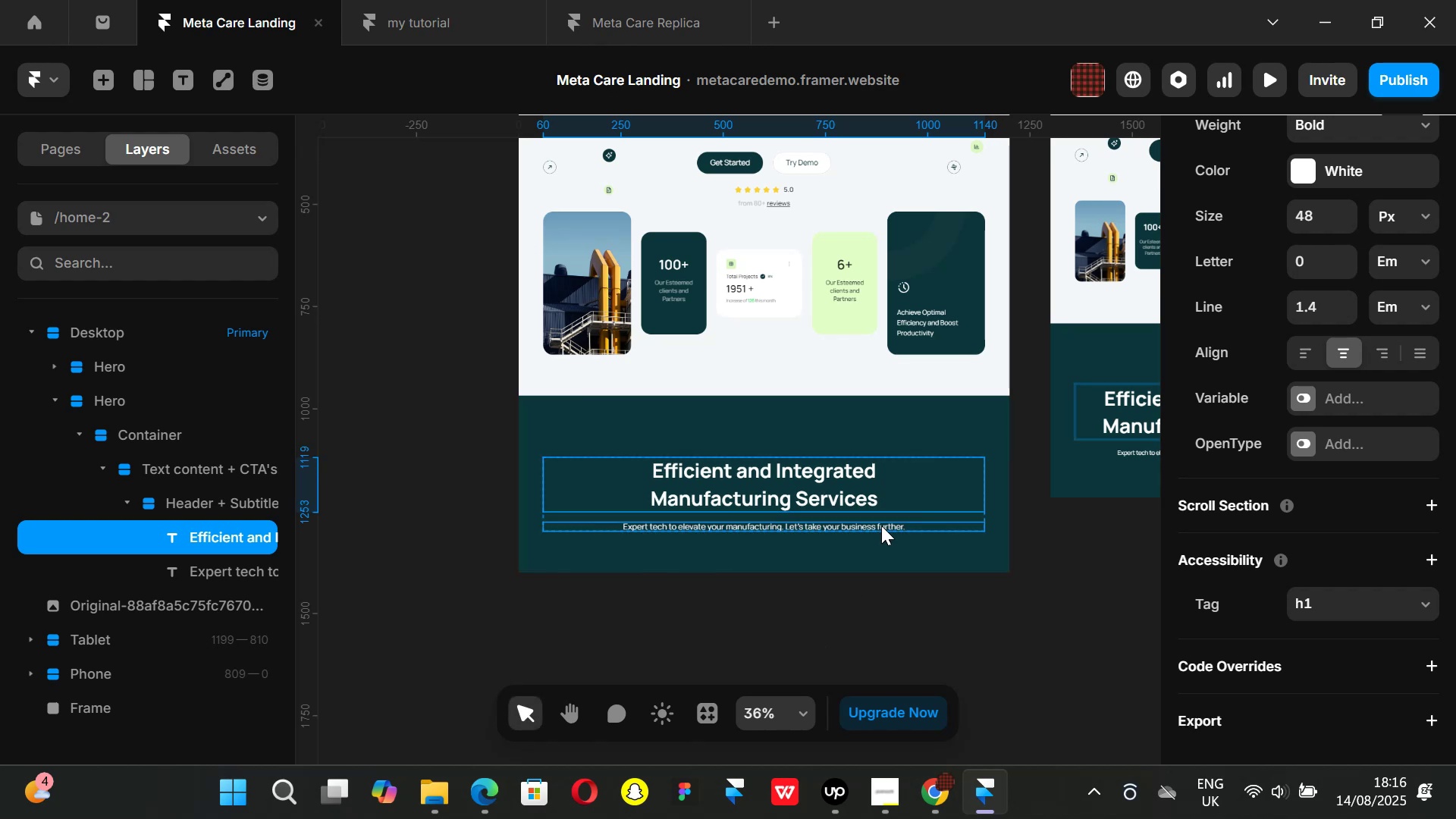 
left_click([887, 521])
 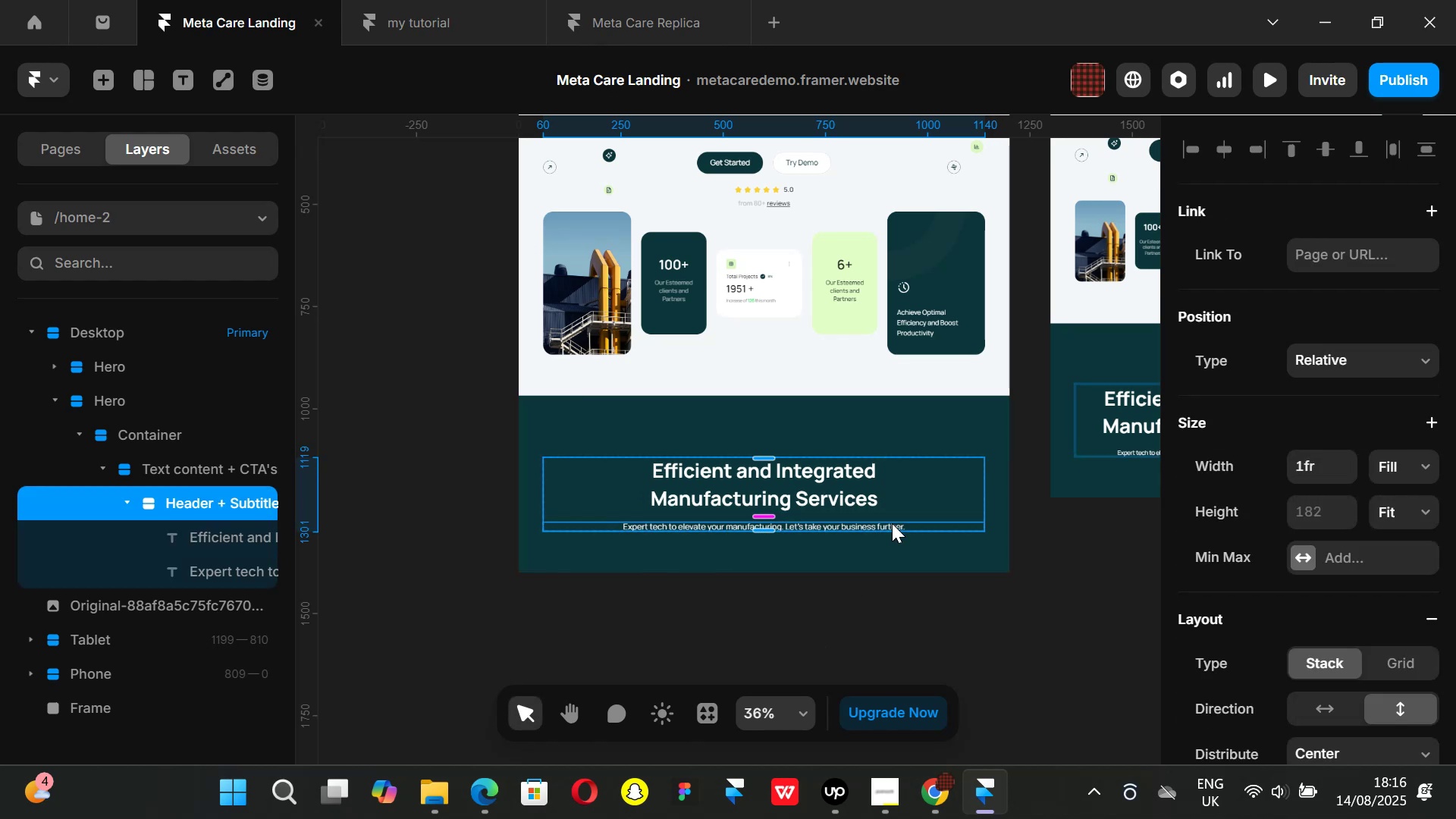 
double_click([892, 523])
 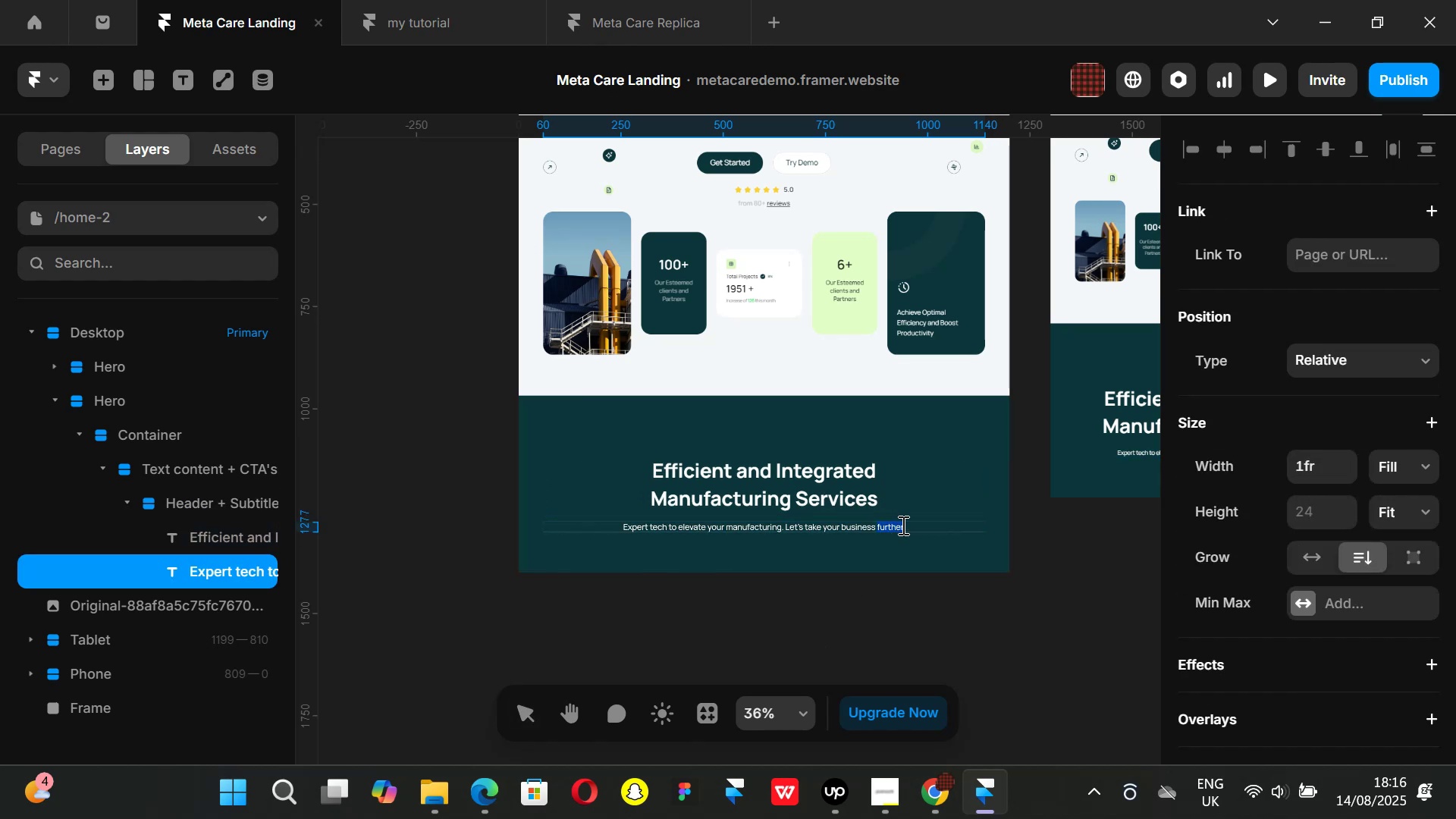 
left_click([902, 525])
 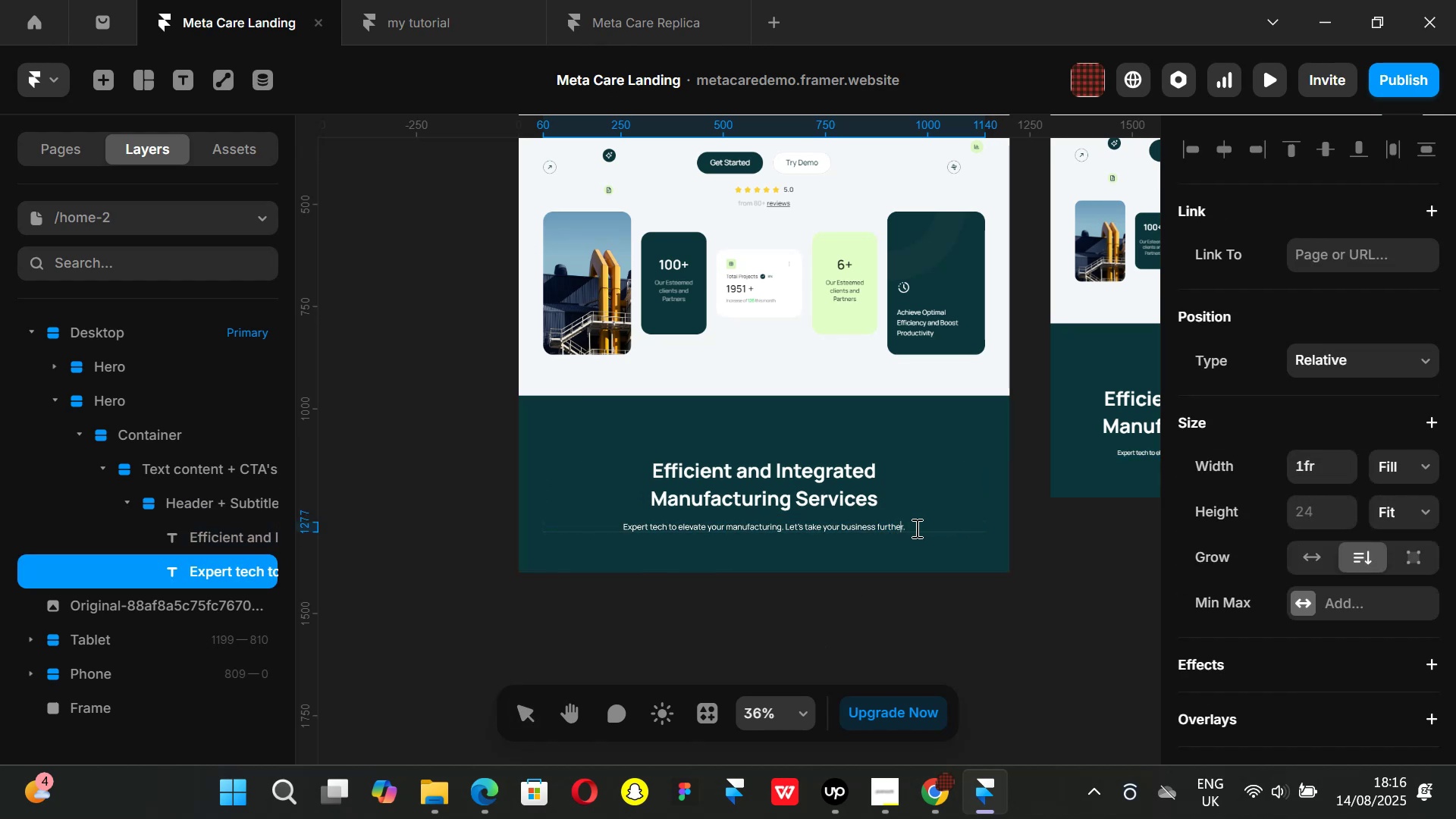 
left_click_drag(start_coordinate=[915, 528], to_coordinate=[563, 522])
 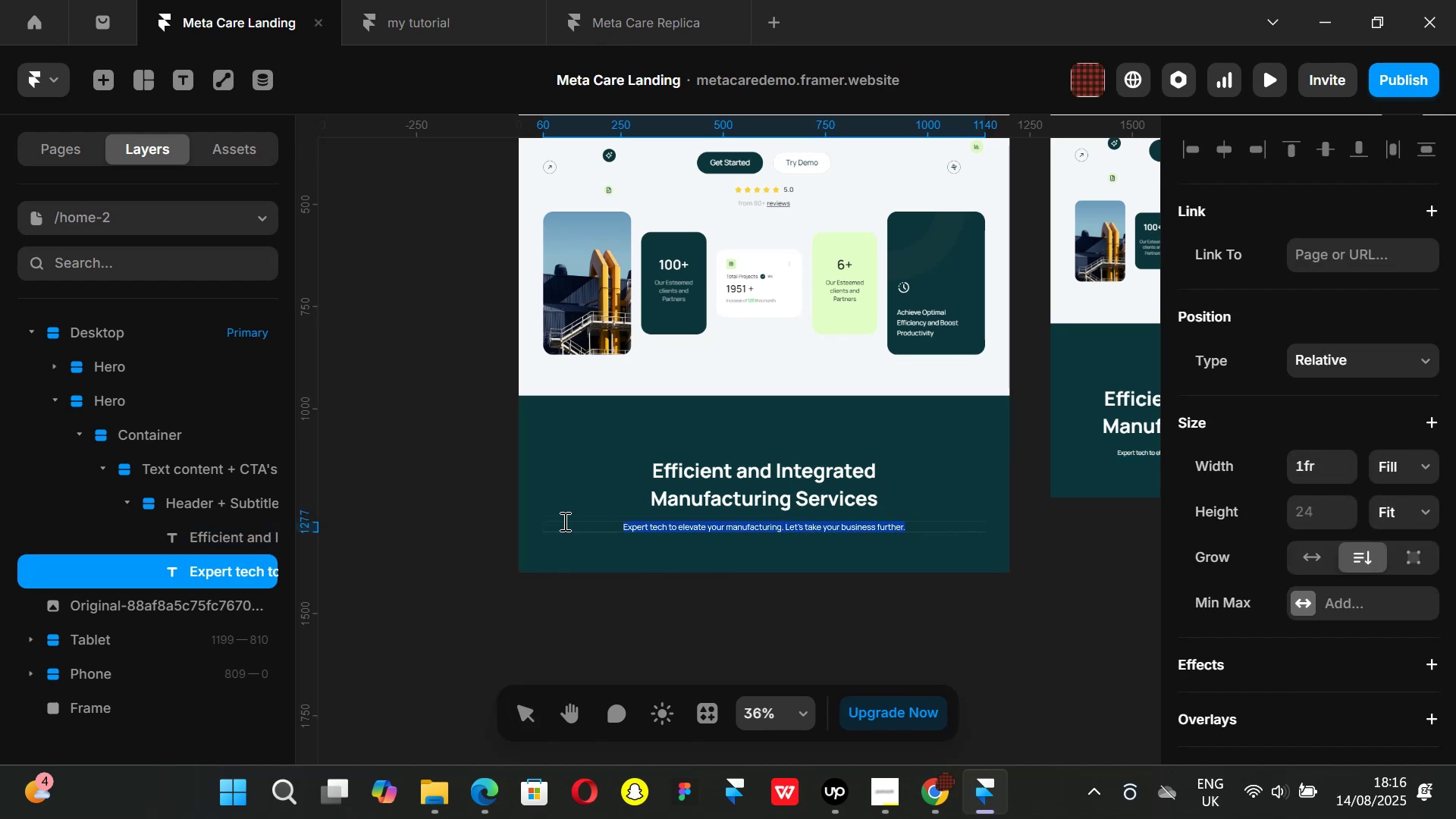 
key(Backspace)
type(Simlify)
key(Backspace)
key(Backspace)
key(Backspace)
key(Backspace)
type(plify)
 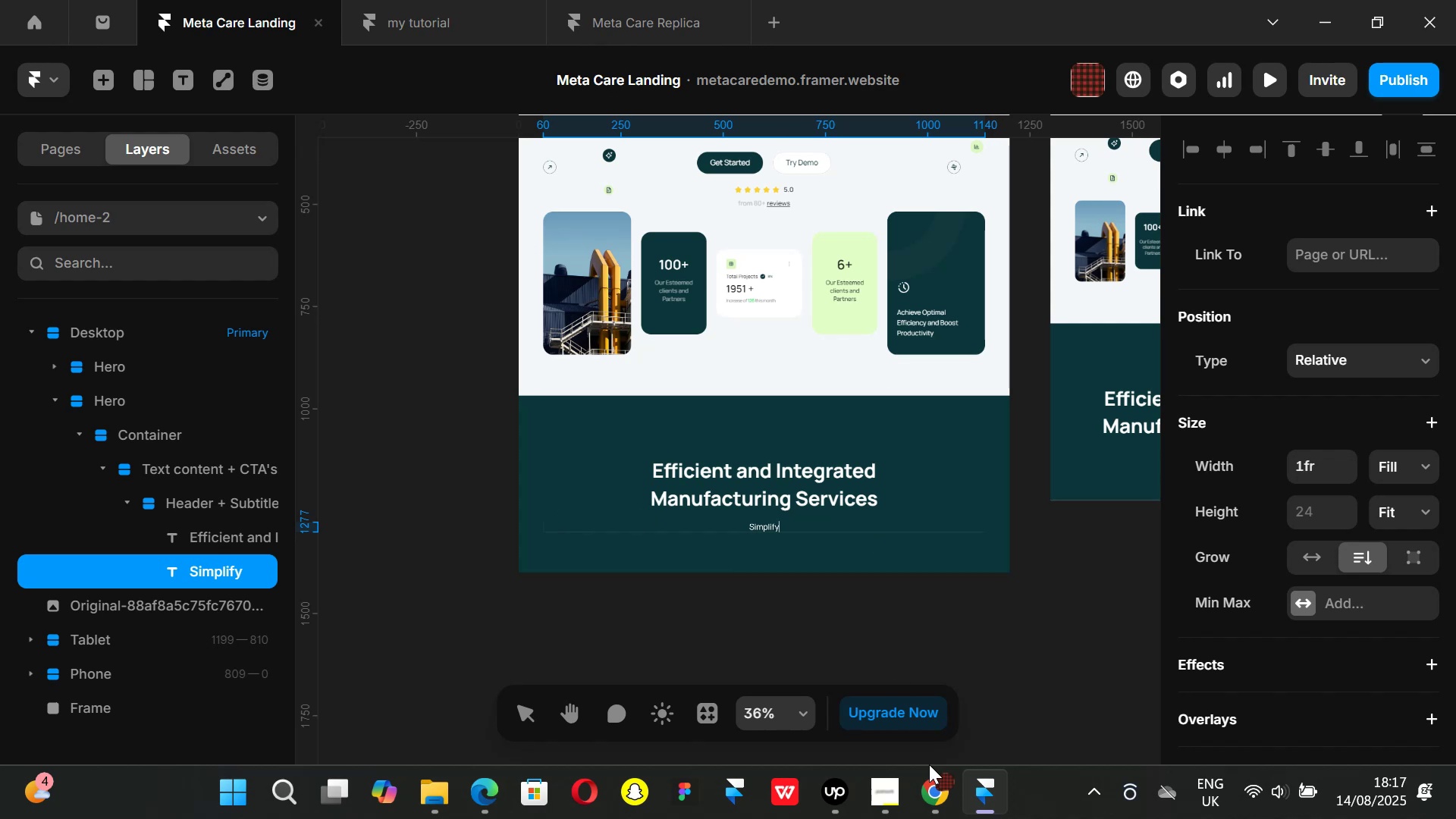 
left_click([951, 804])
 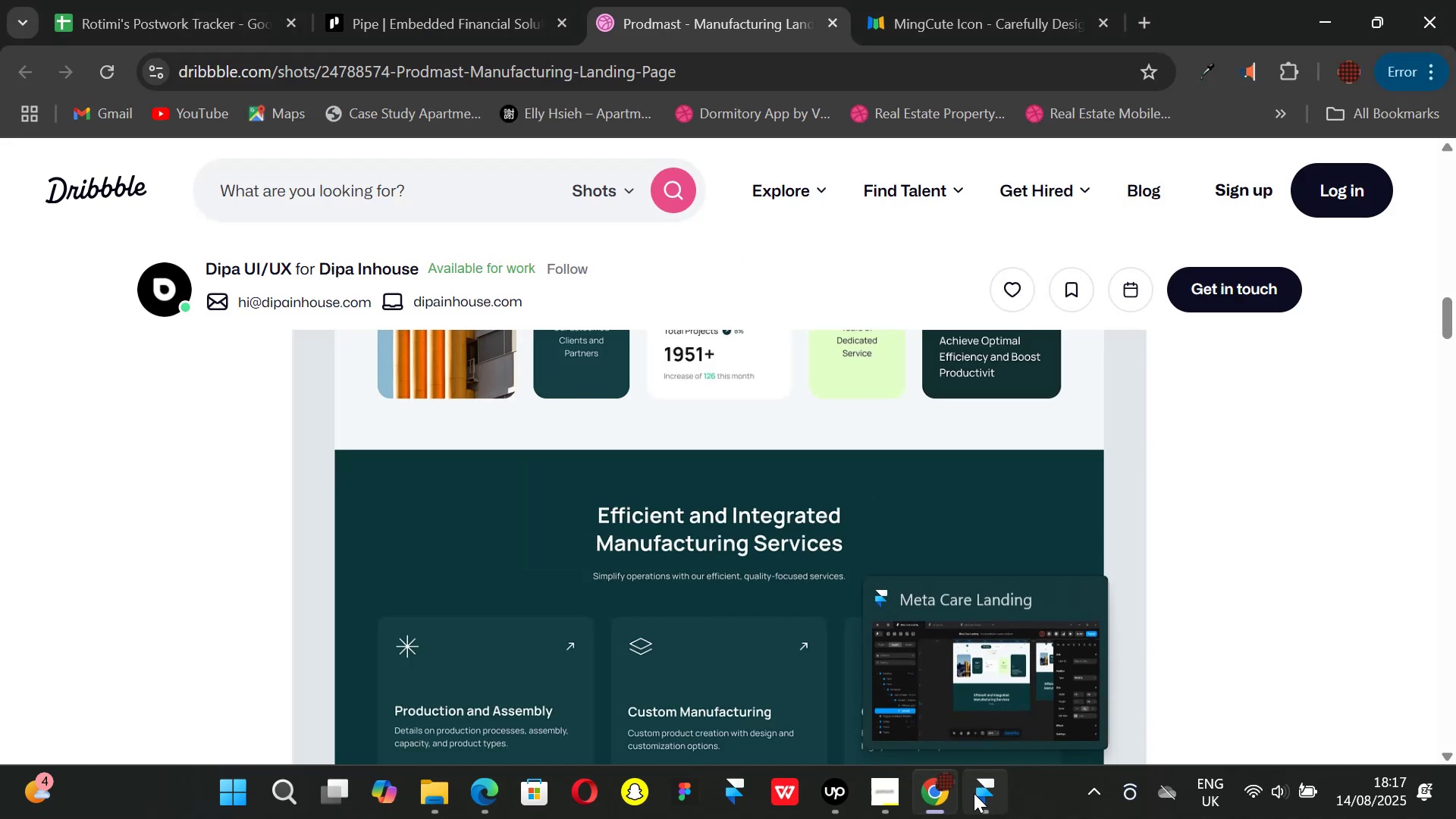 
left_click([974, 793])
 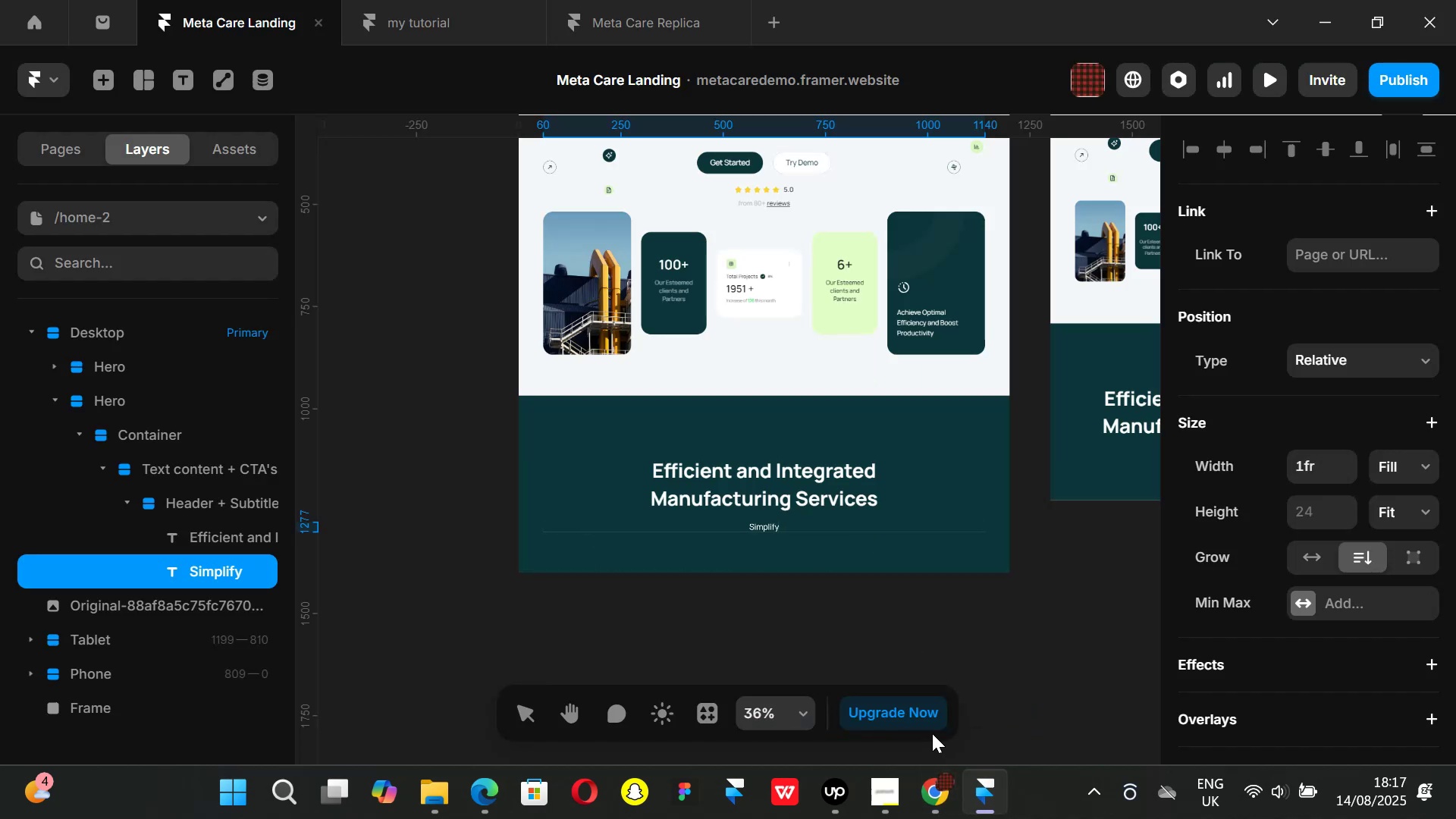 
type( operations with our efficient)
 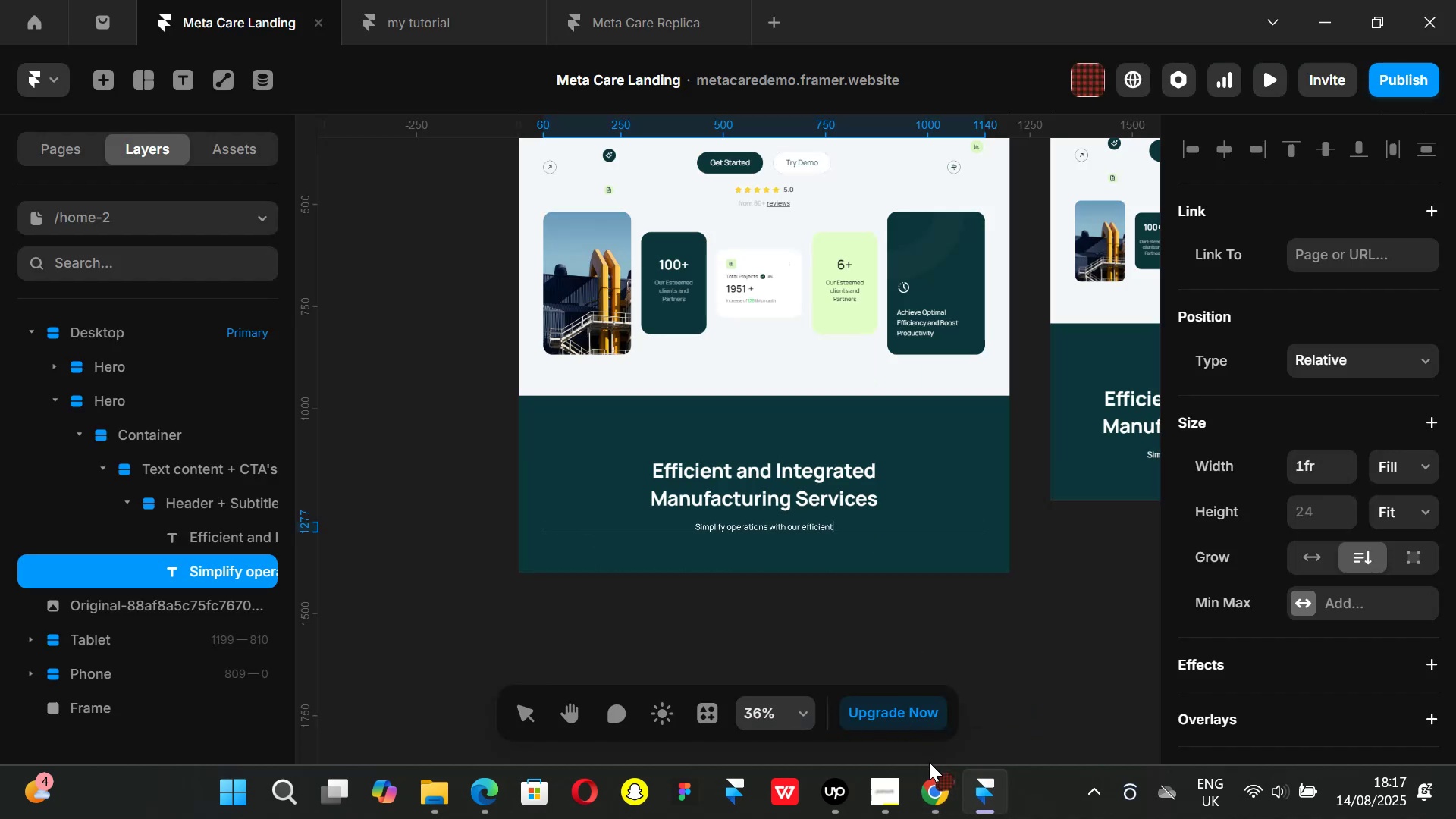 
left_click([948, 799])
 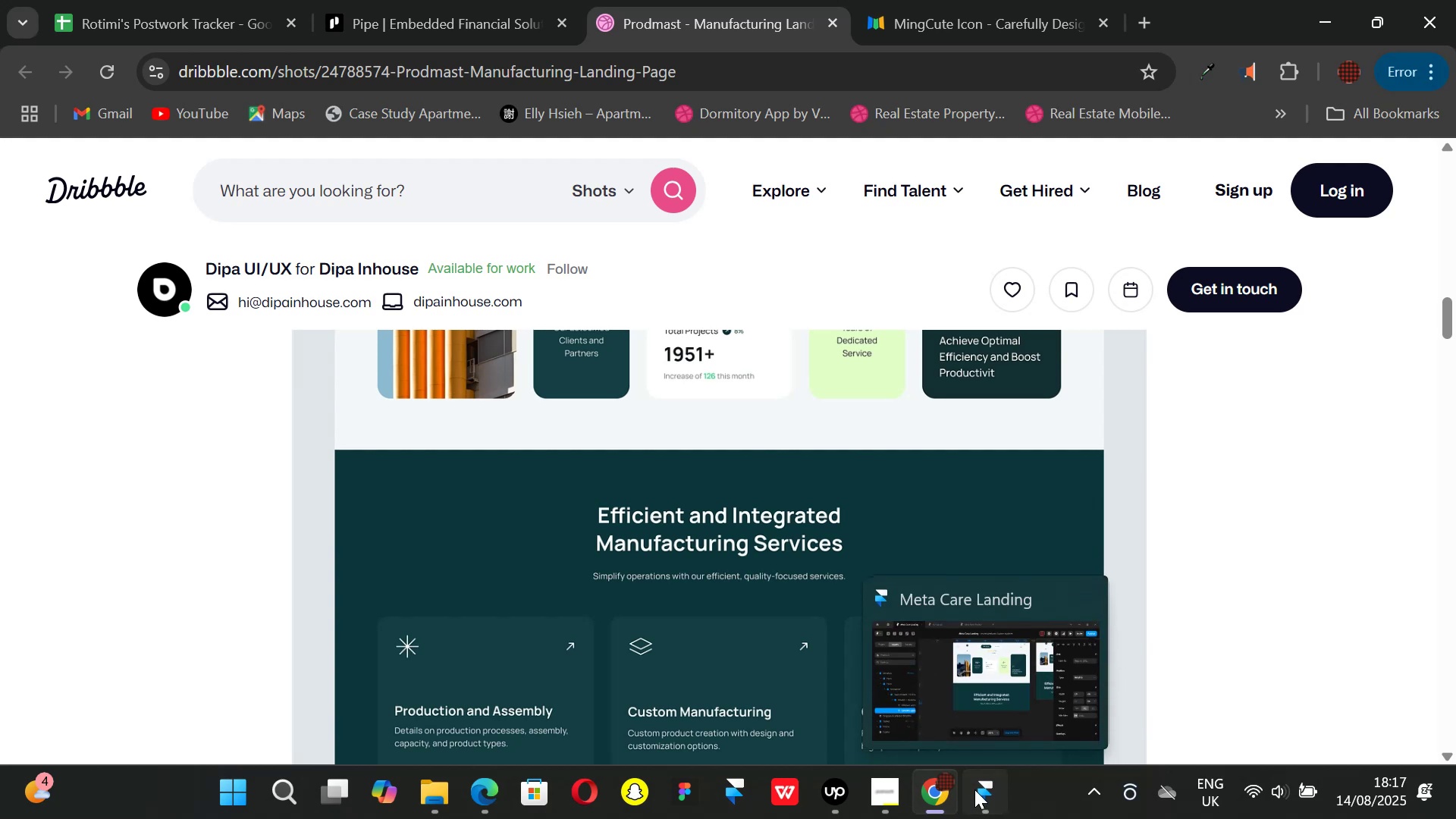 
type(, quality-focused services.)
 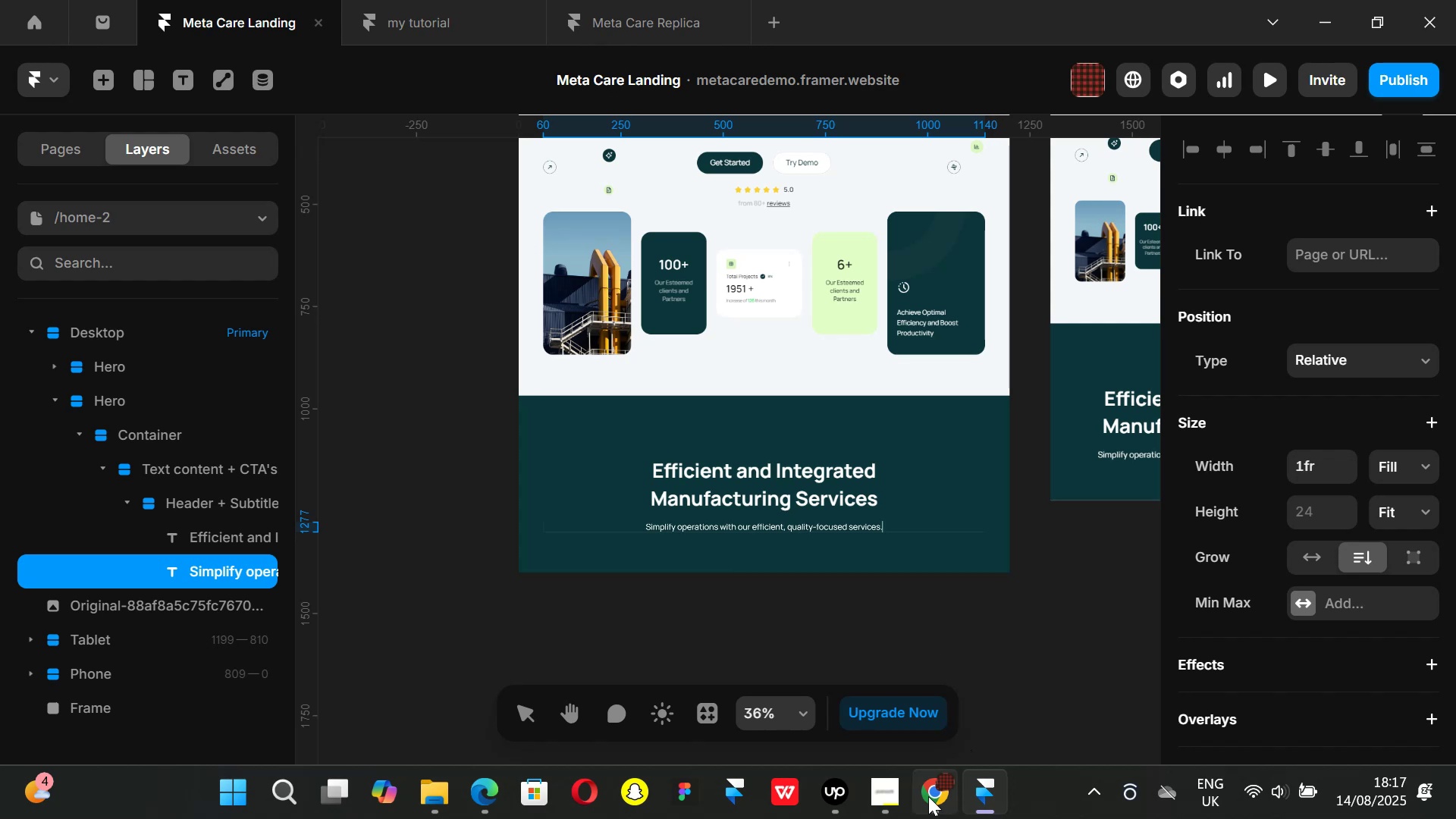 
left_click([928, 796])
 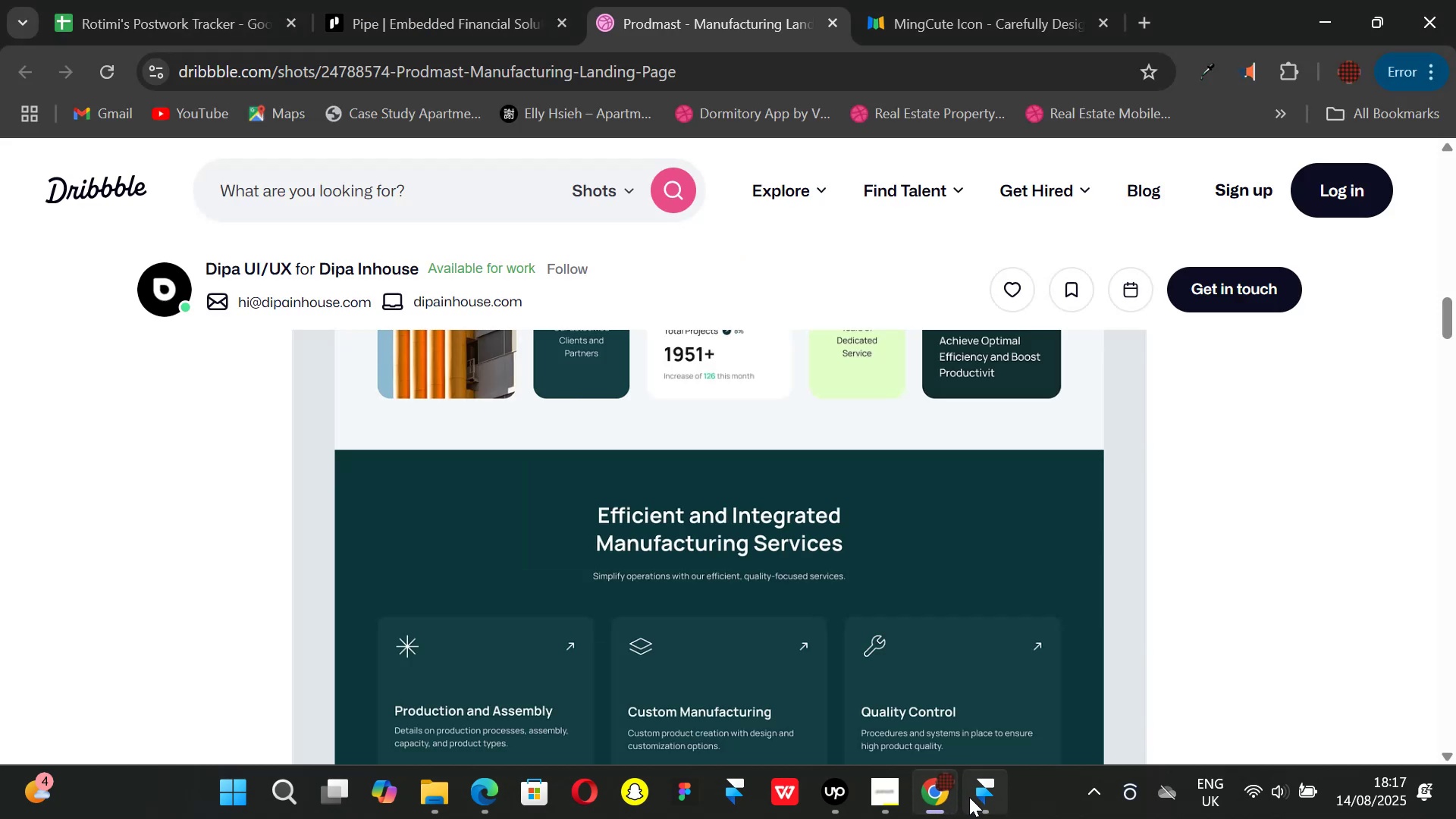 
left_click([969, 797])
 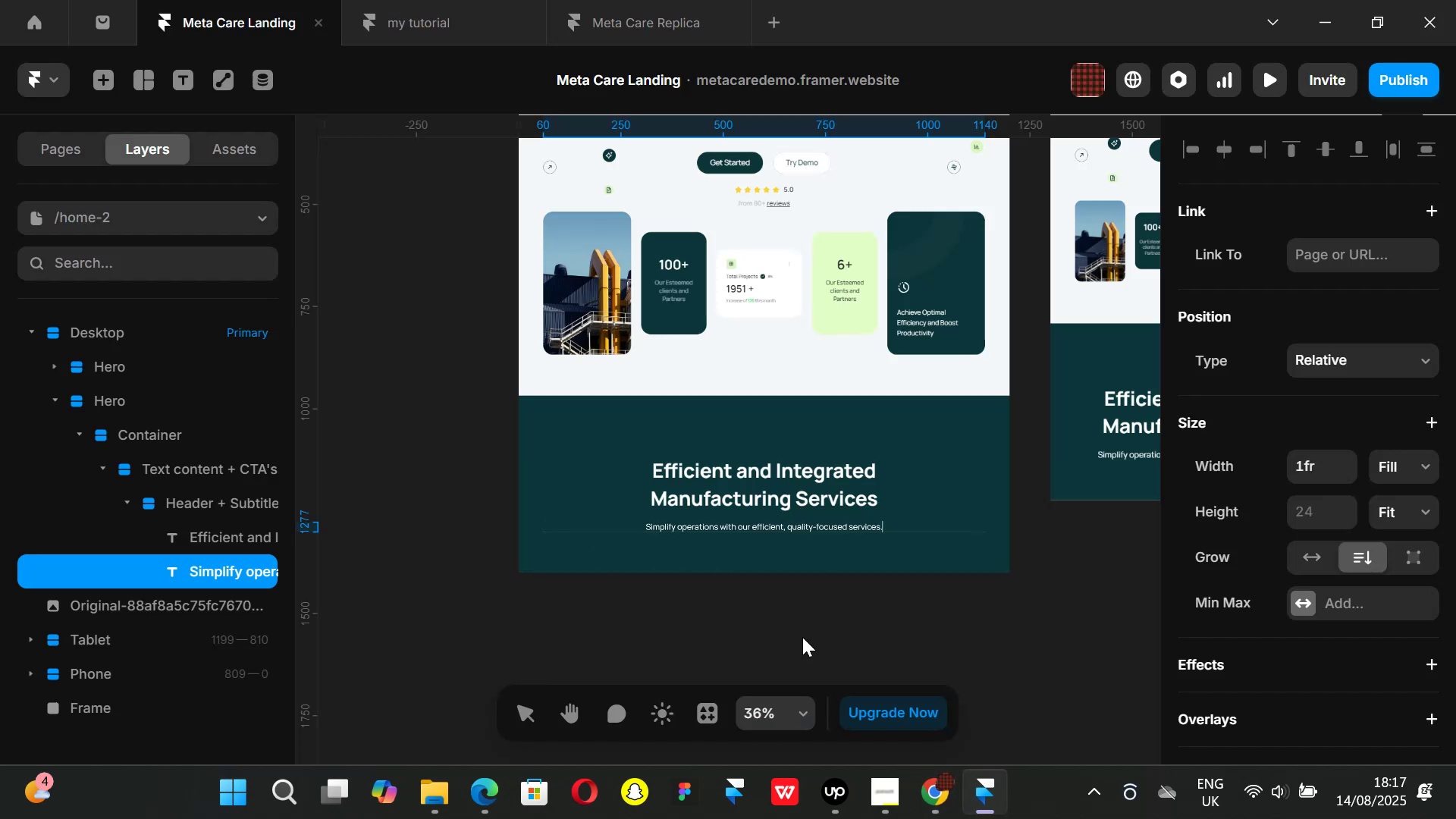 
left_click([802, 637])
 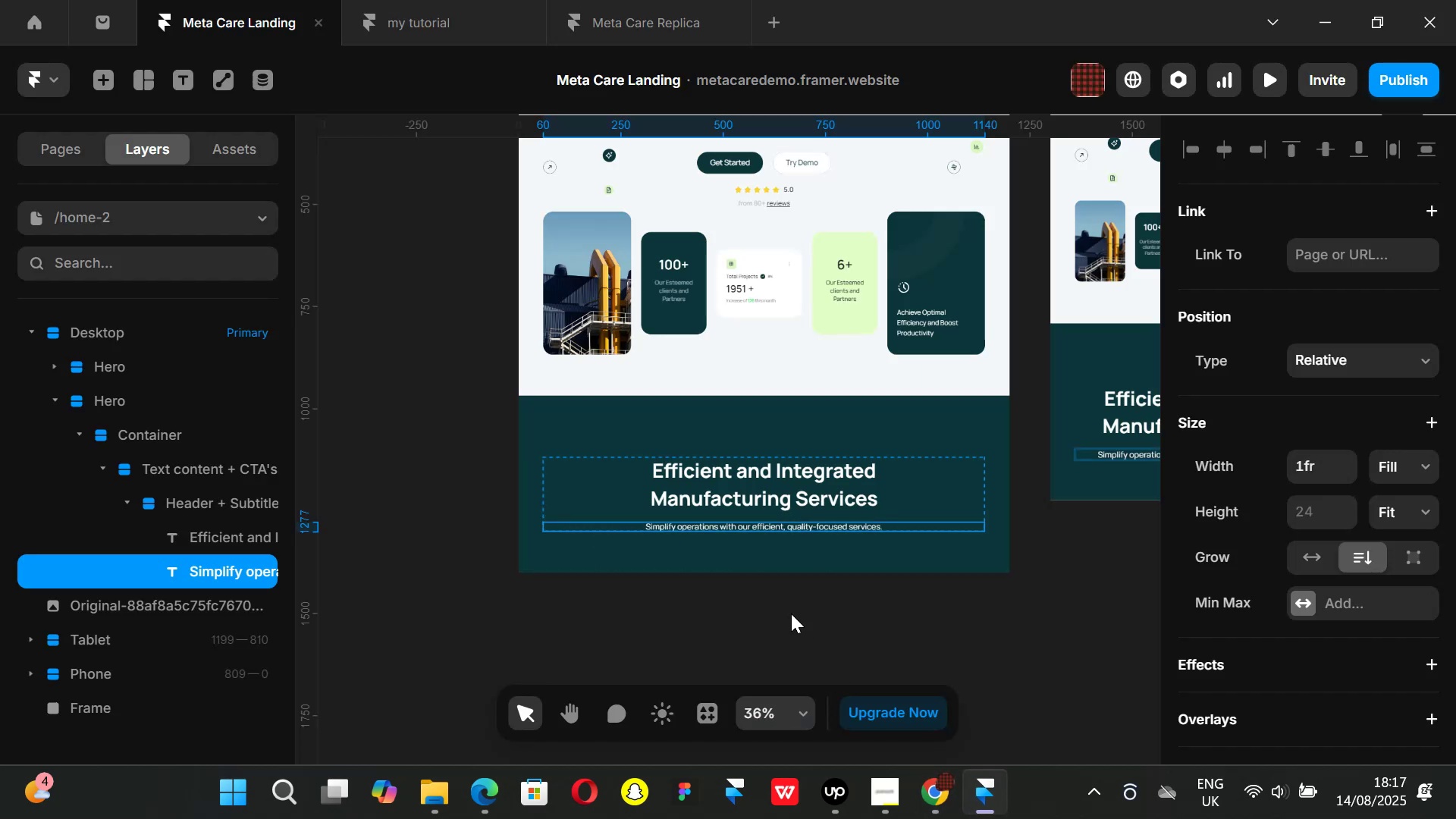 
hold_key(key=ControlLeft, duration=0.65)
scroll: coordinate [767, 579], scroll_direction: up, amount: 3.0
 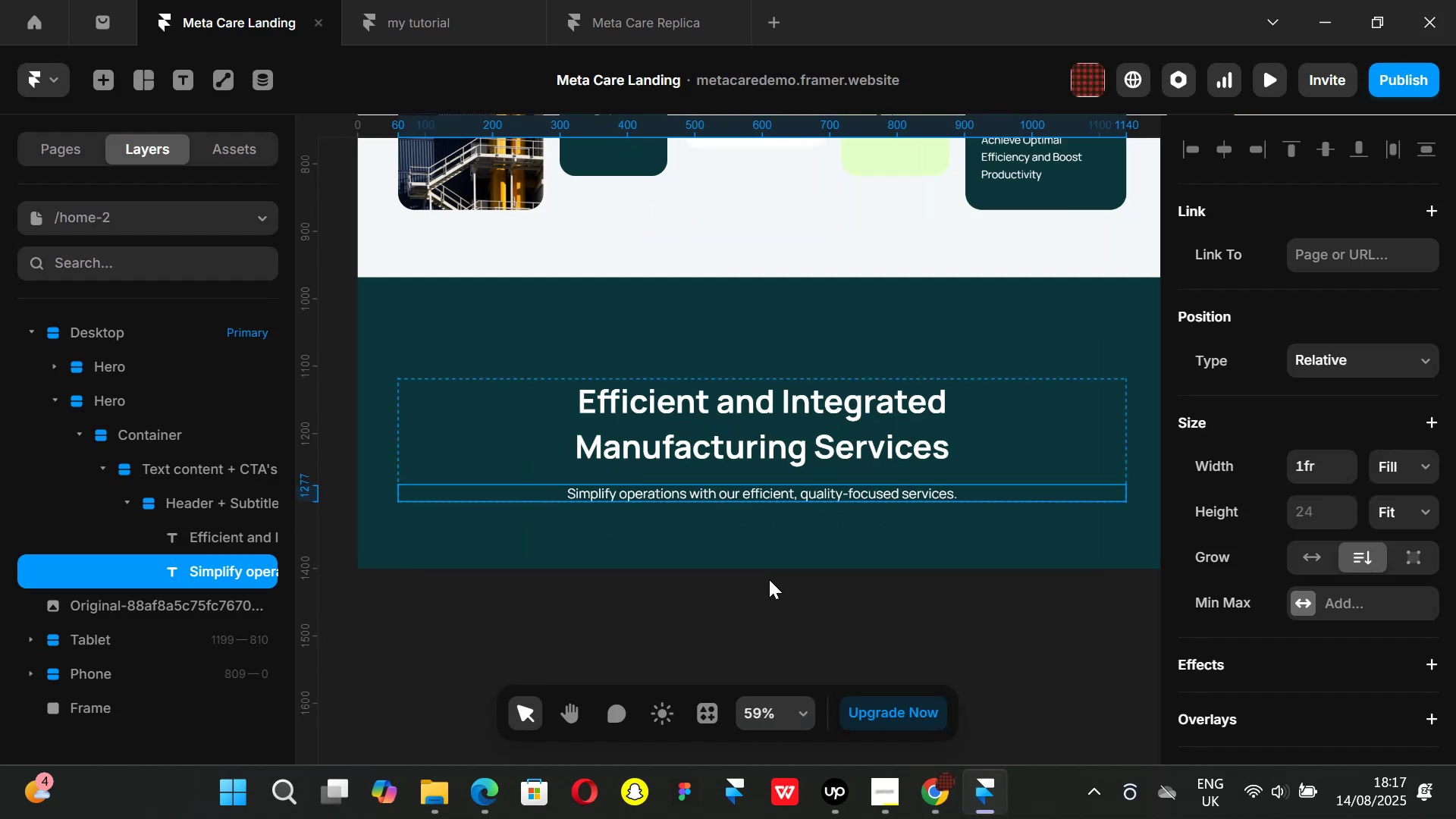 
key(Control+ControlLeft)
 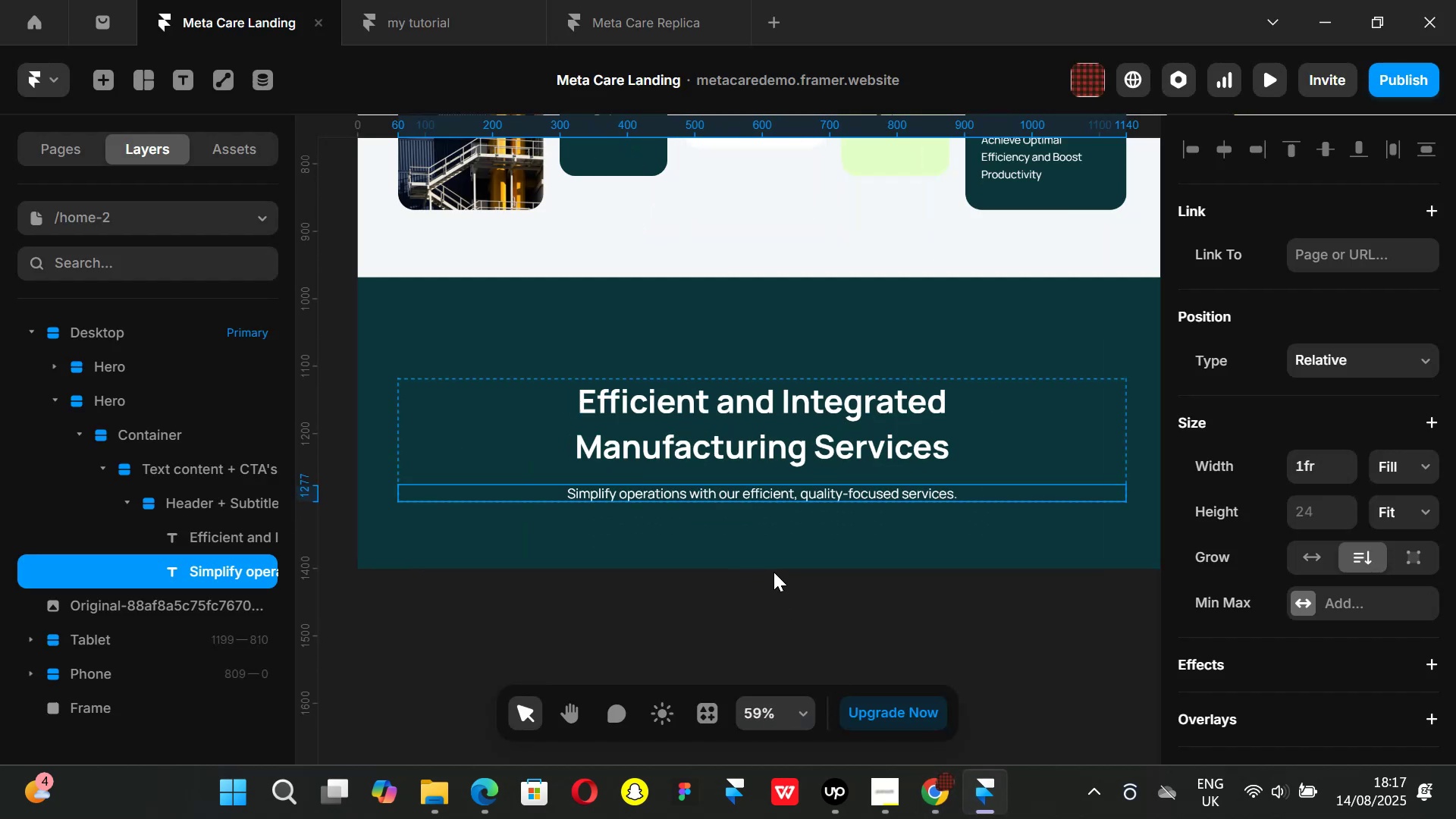 
scroll: coordinate [772, 548], scroll_direction: down, amount: 1.0
 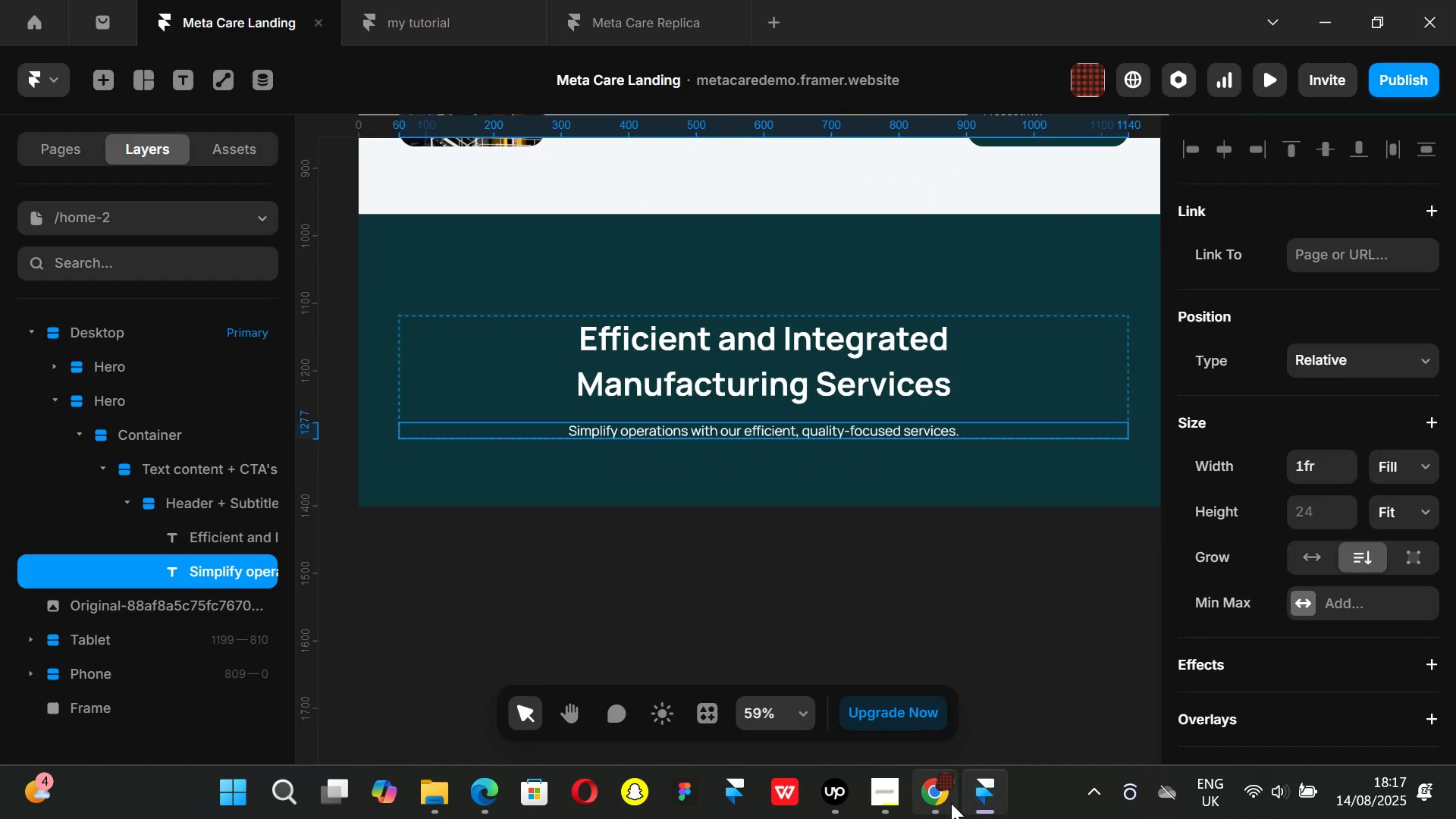 
left_click([951, 803])
 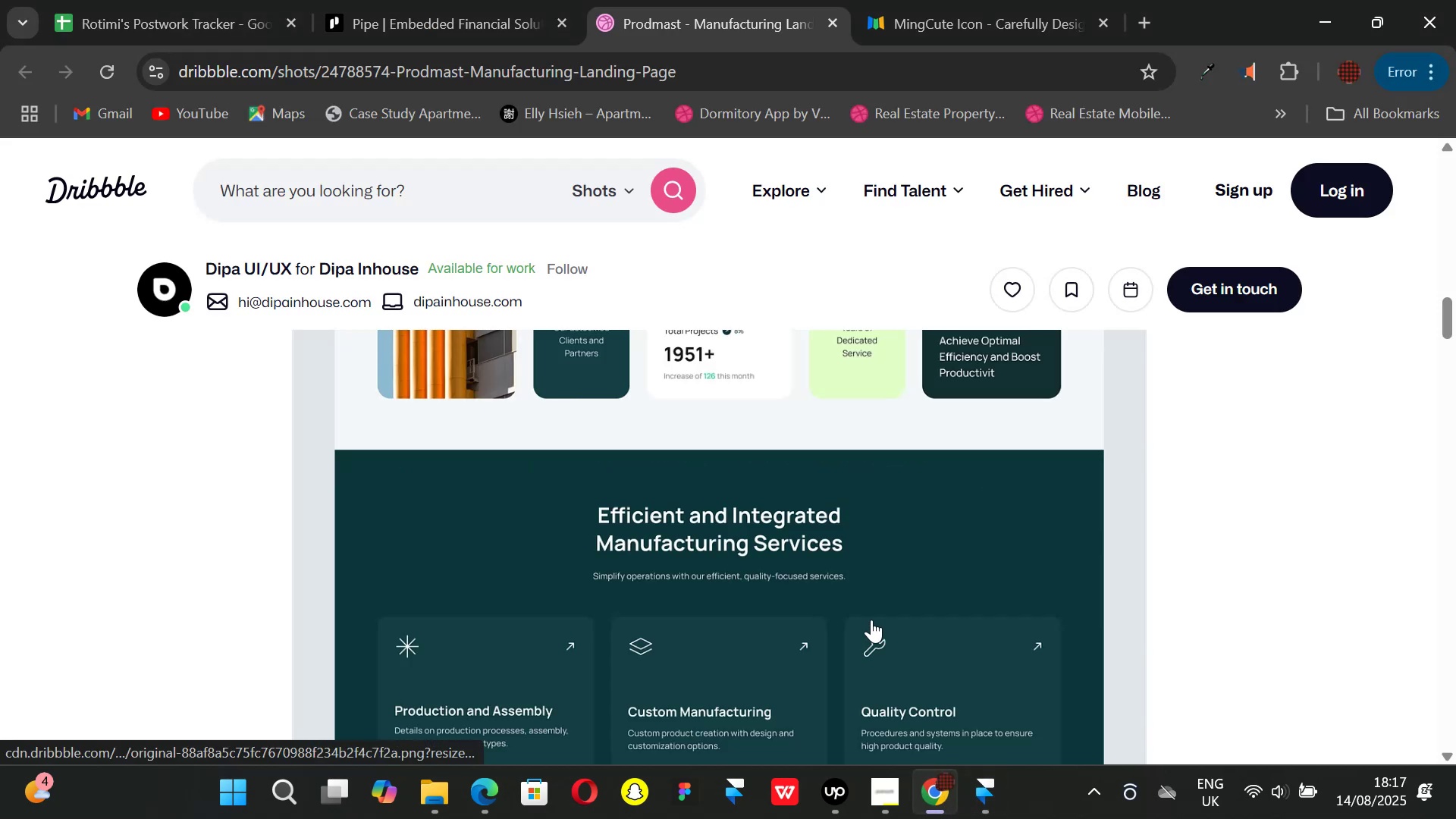 
scroll: coordinate [871, 620], scroll_direction: down, amount: 1.0
 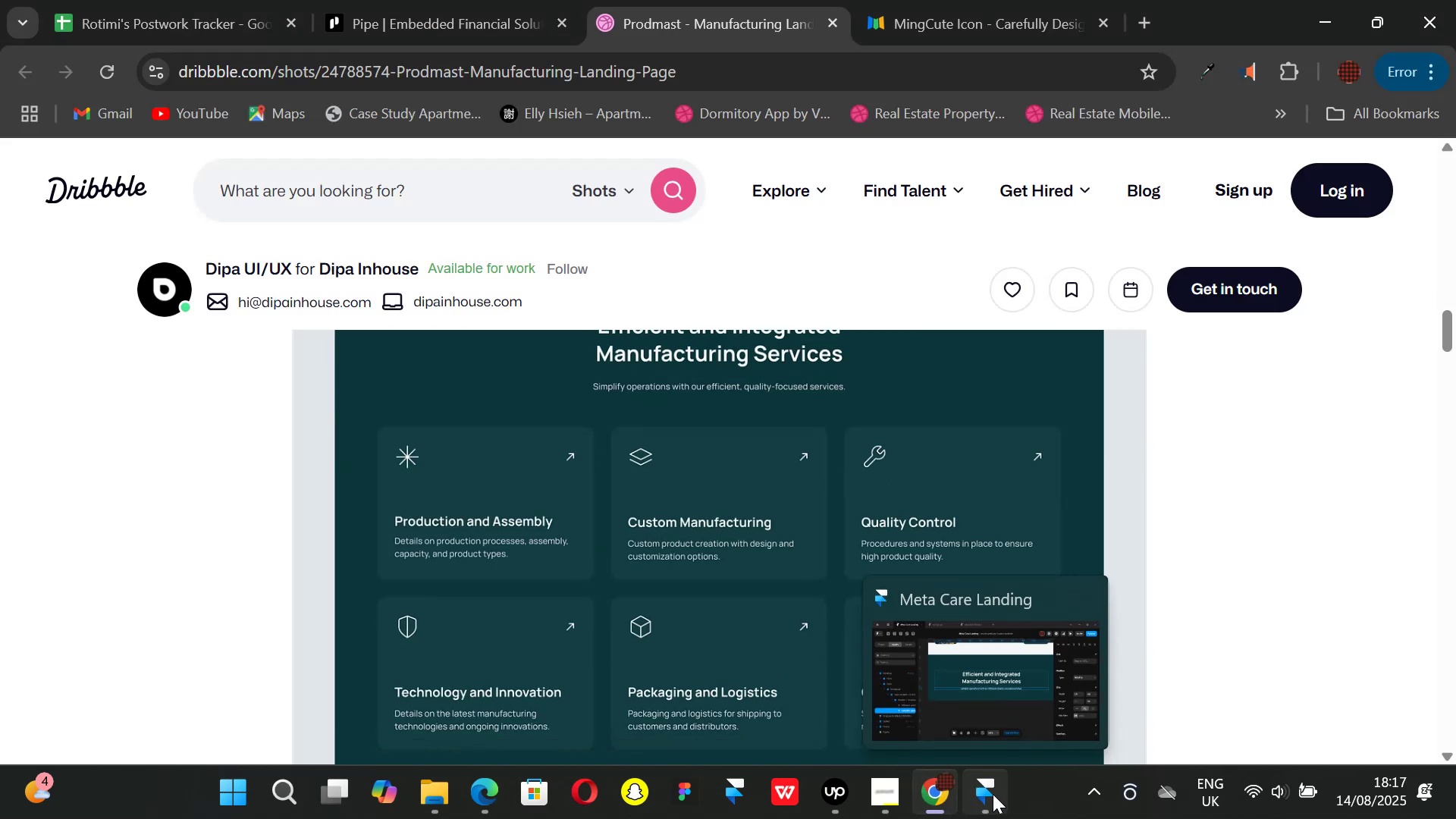 
left_click([993, 794])
 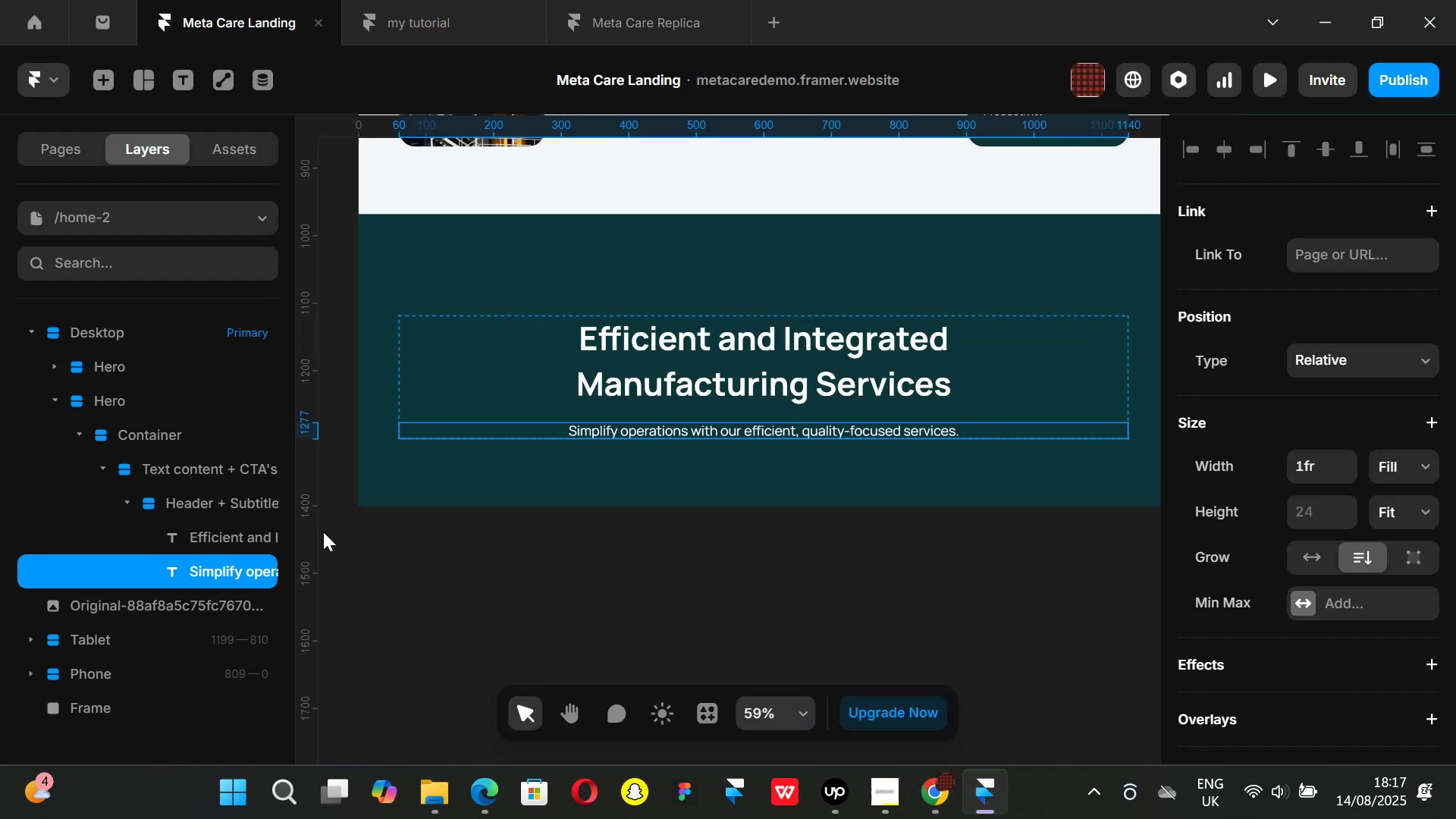 
left_click([212, 503])
 